 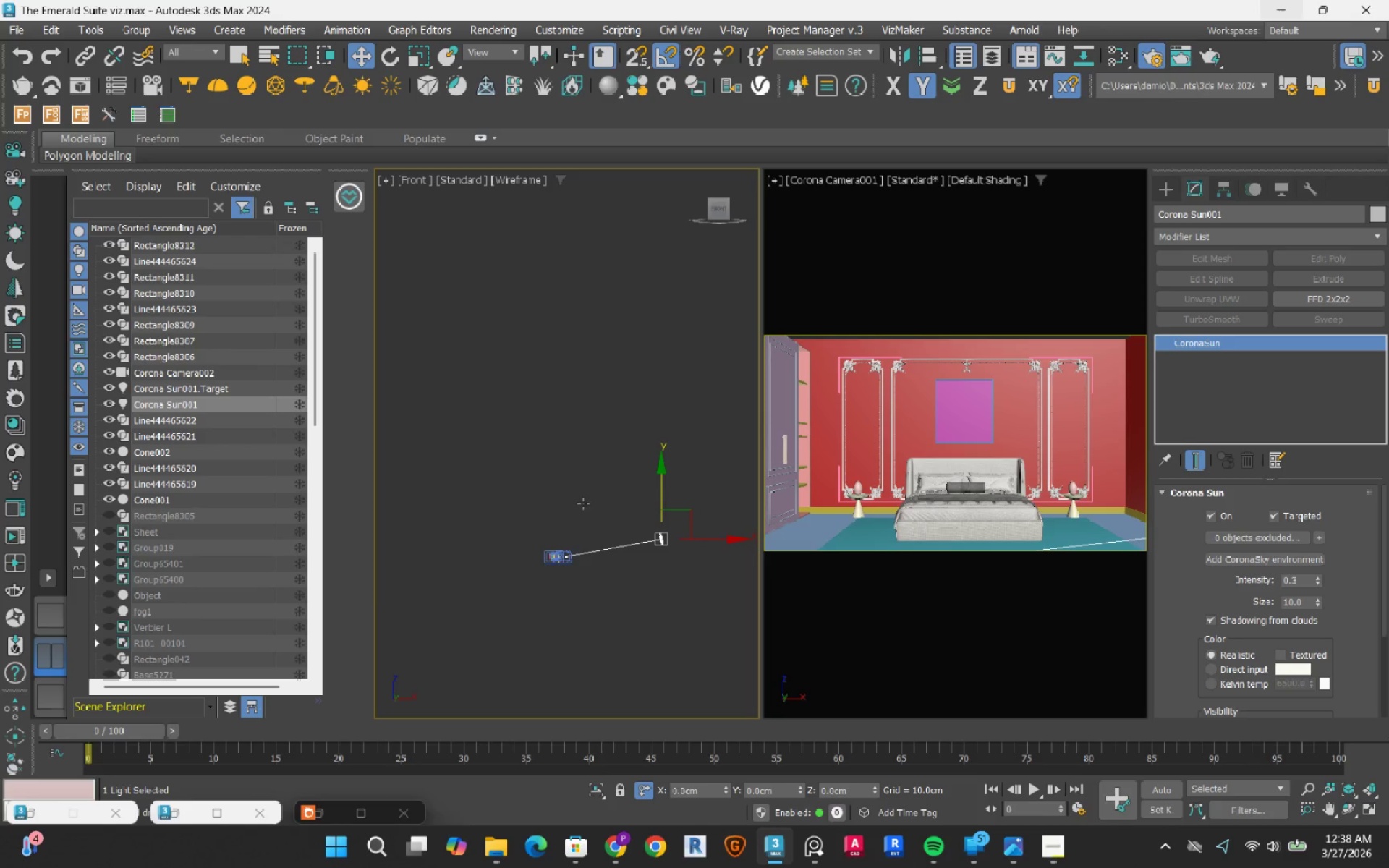 
left_click([585, 493])
 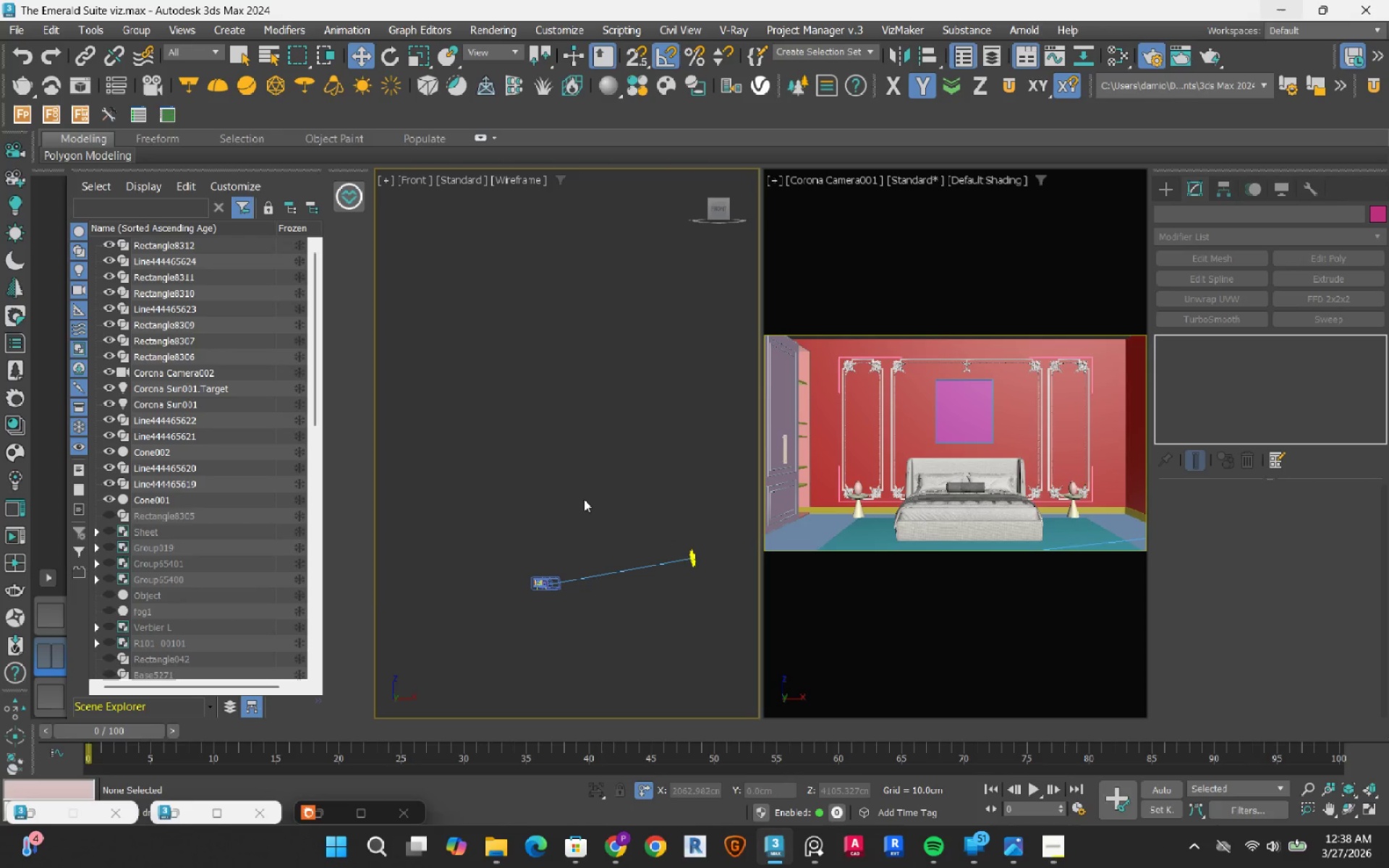 
scroll: coordinate [559, 572], scroll_direction: up, amount: 6.0
 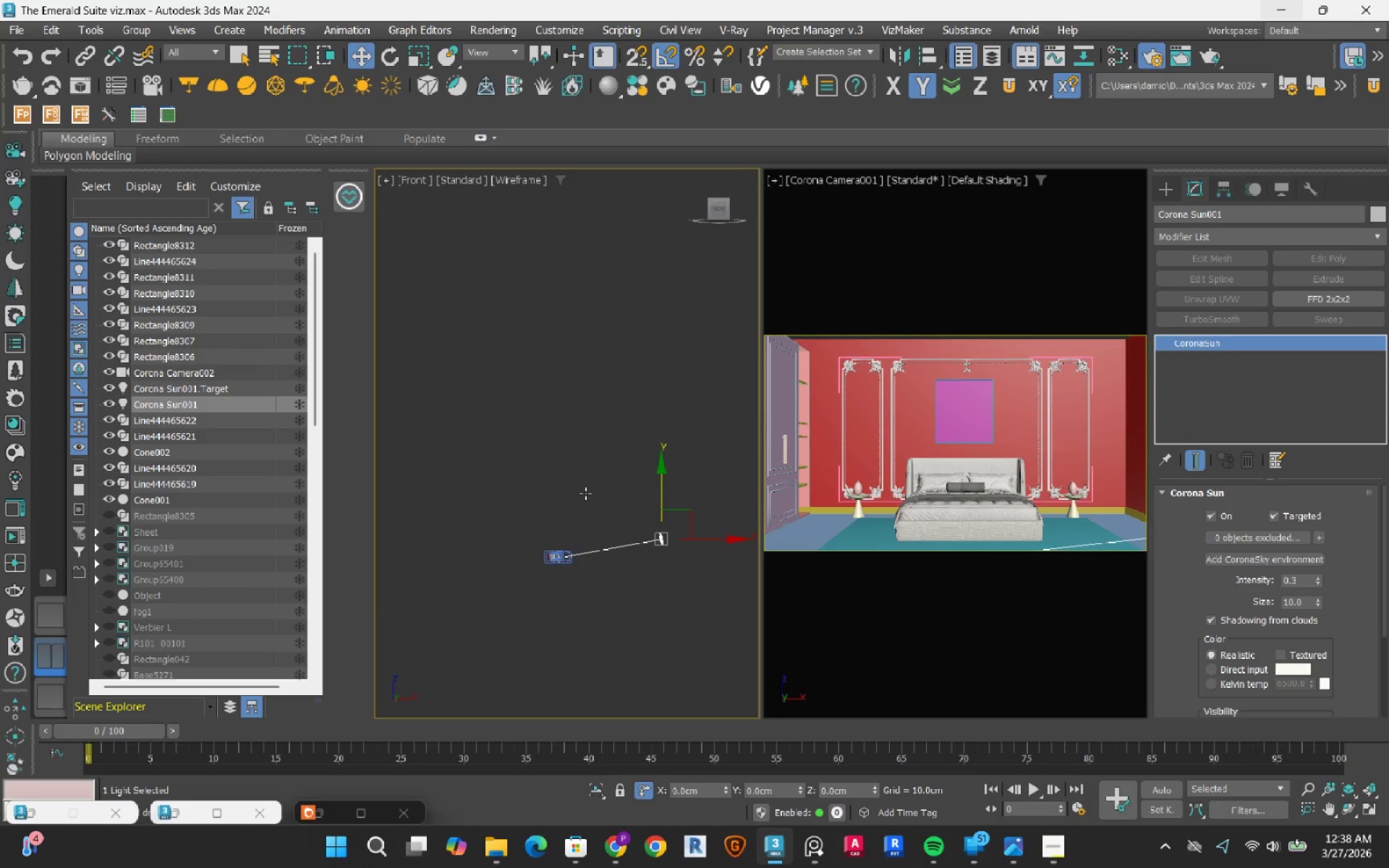 
hold_key(key=AltLeft, duration=0.75)
 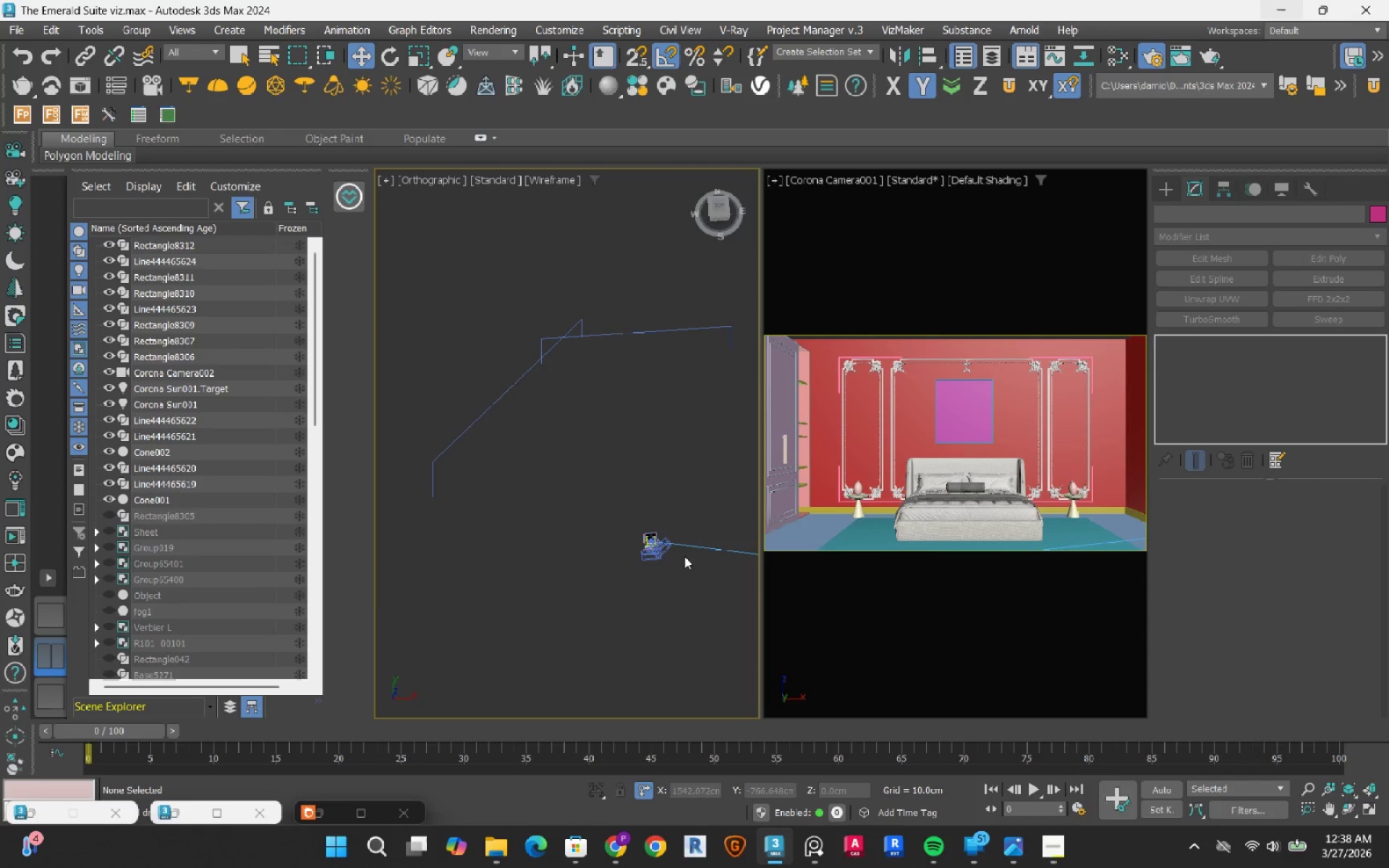 
scroll: coordinate [624, 556], scroll_direction: up, amount: 13.0
 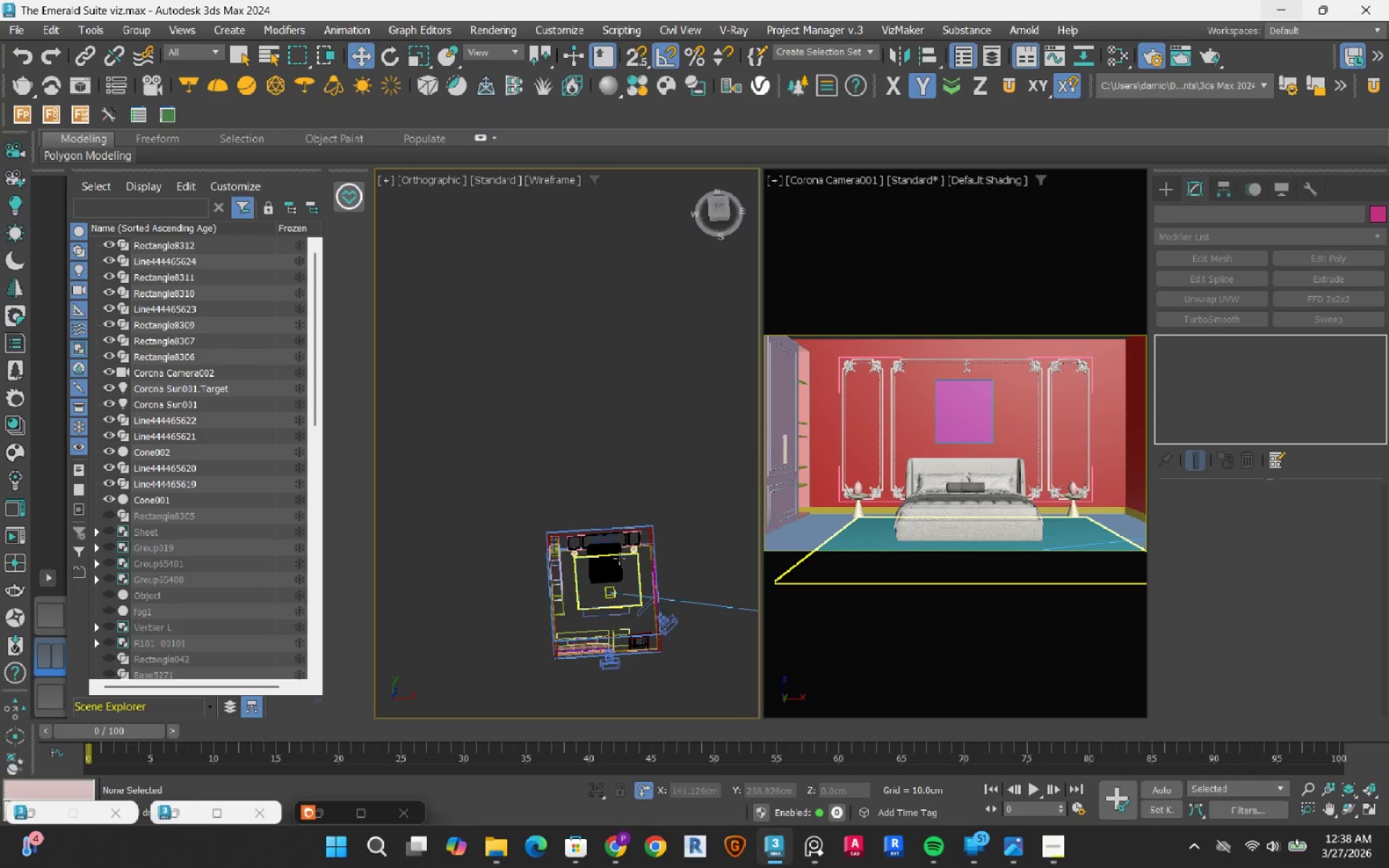 
left_click([613, 572])
 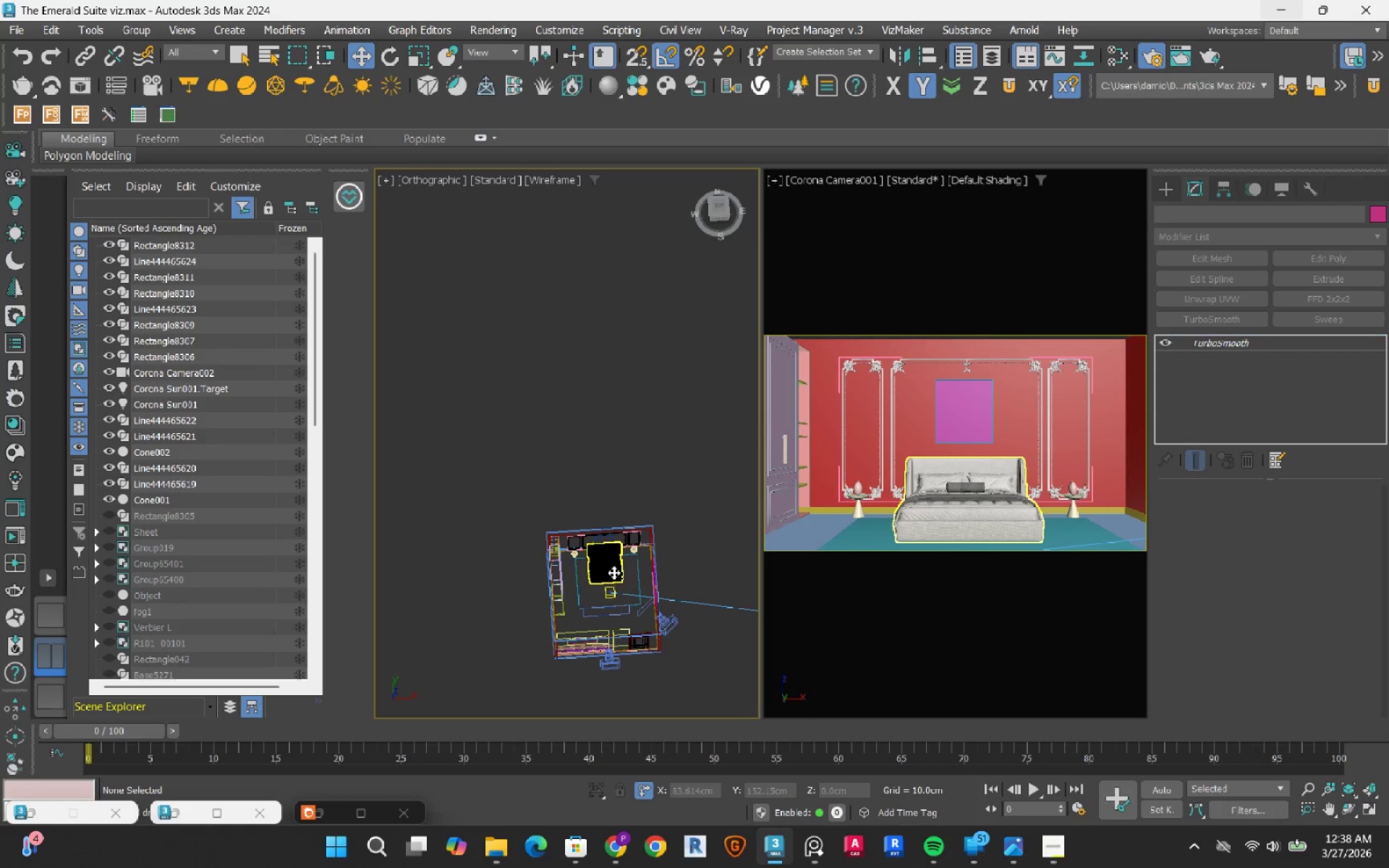 
key(T)
 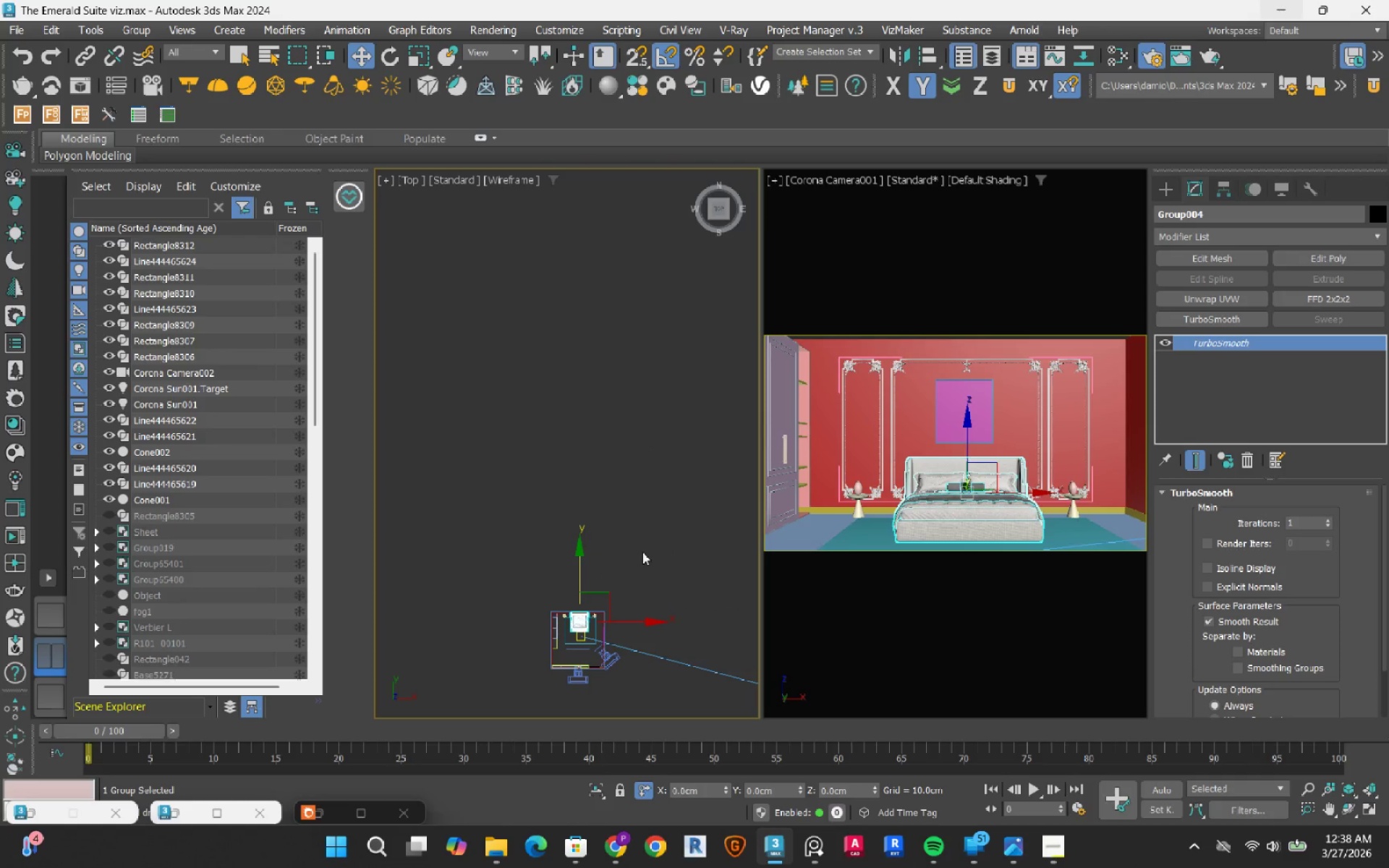 
left_click([647, 550])
 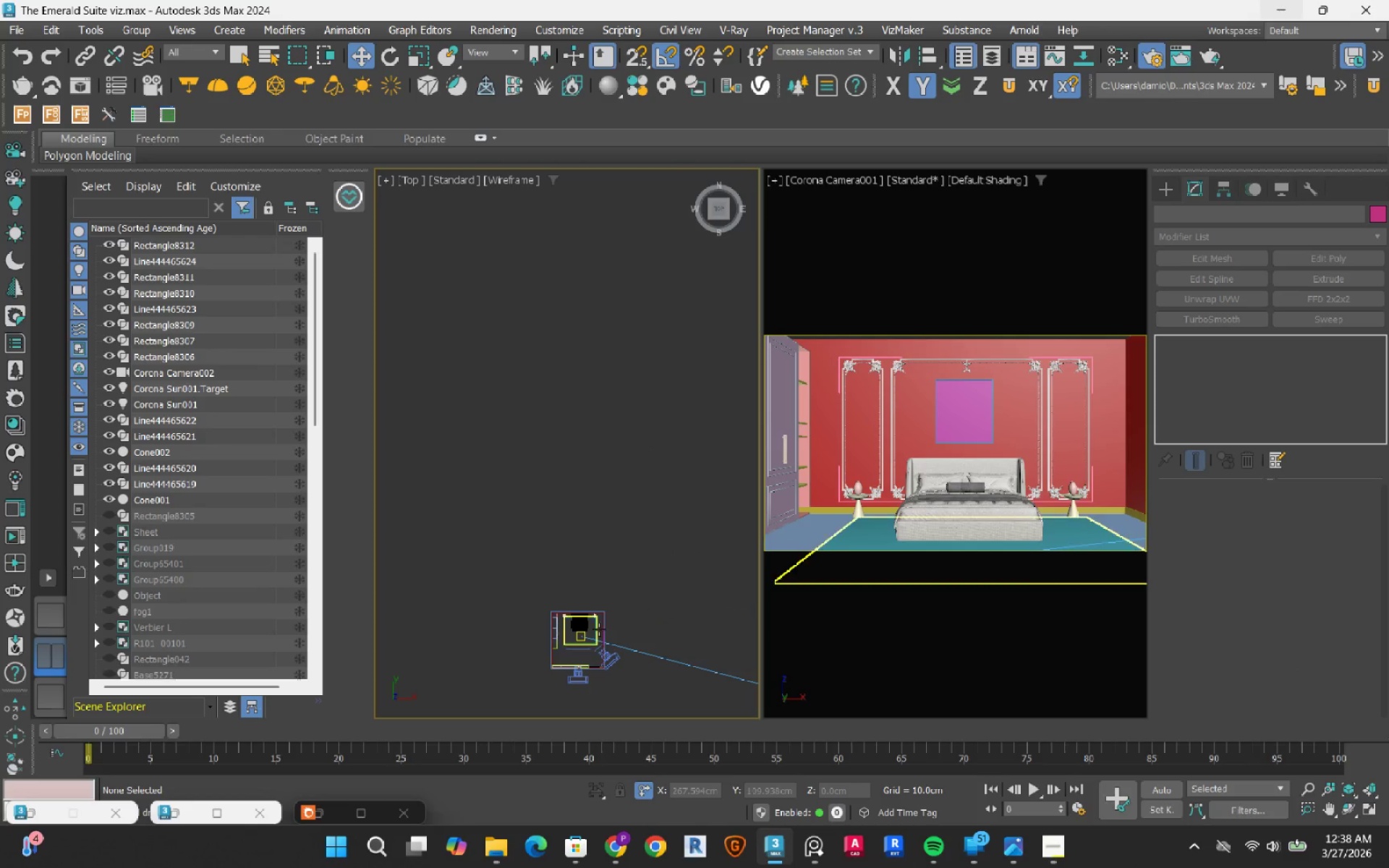 
scroll: coordinate [567, 663], scroll_direction: up, amount: 5.0
 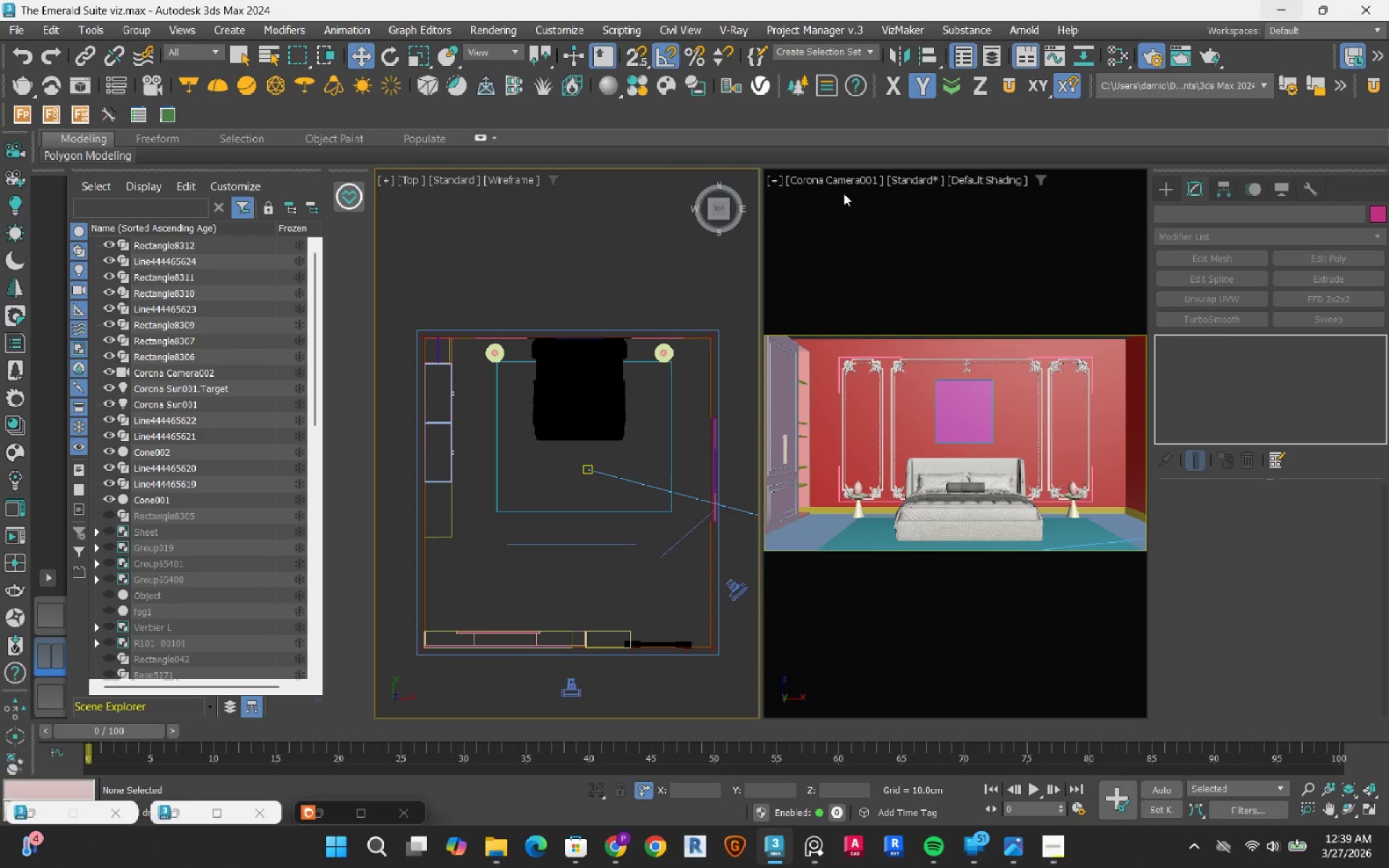 
wait(5.36)
 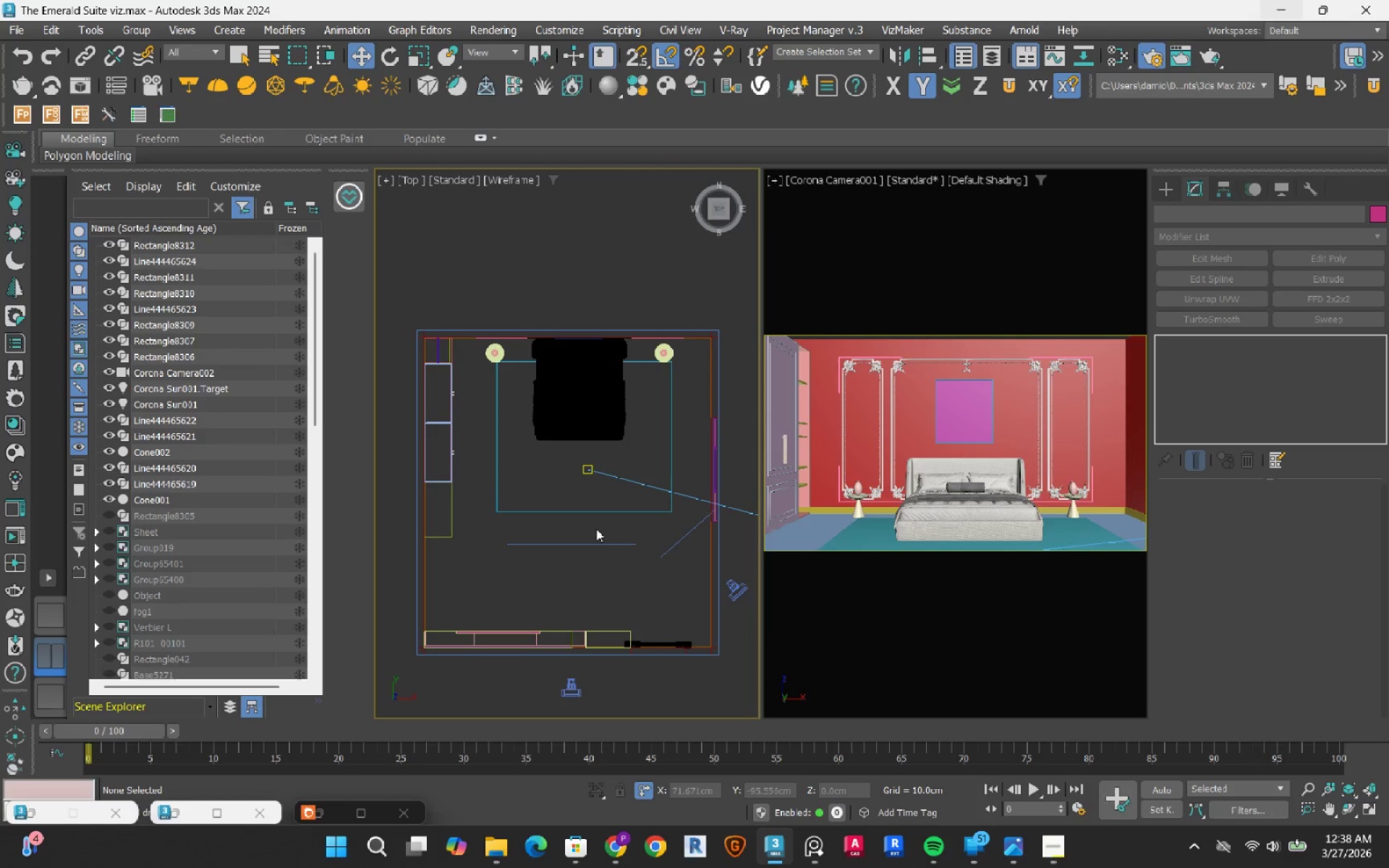 
left_click([867, 55])
 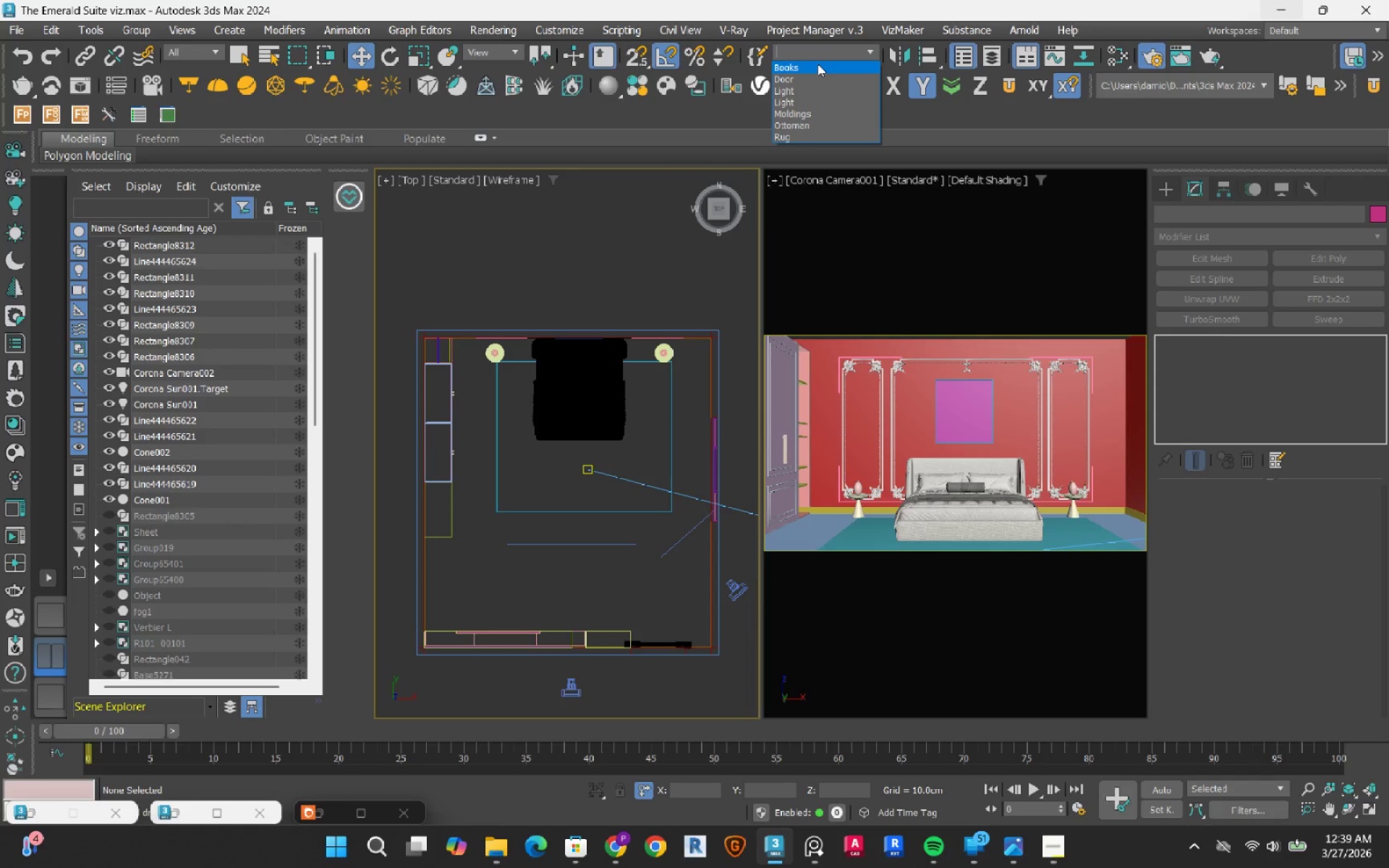 
left_click([817, 64])
 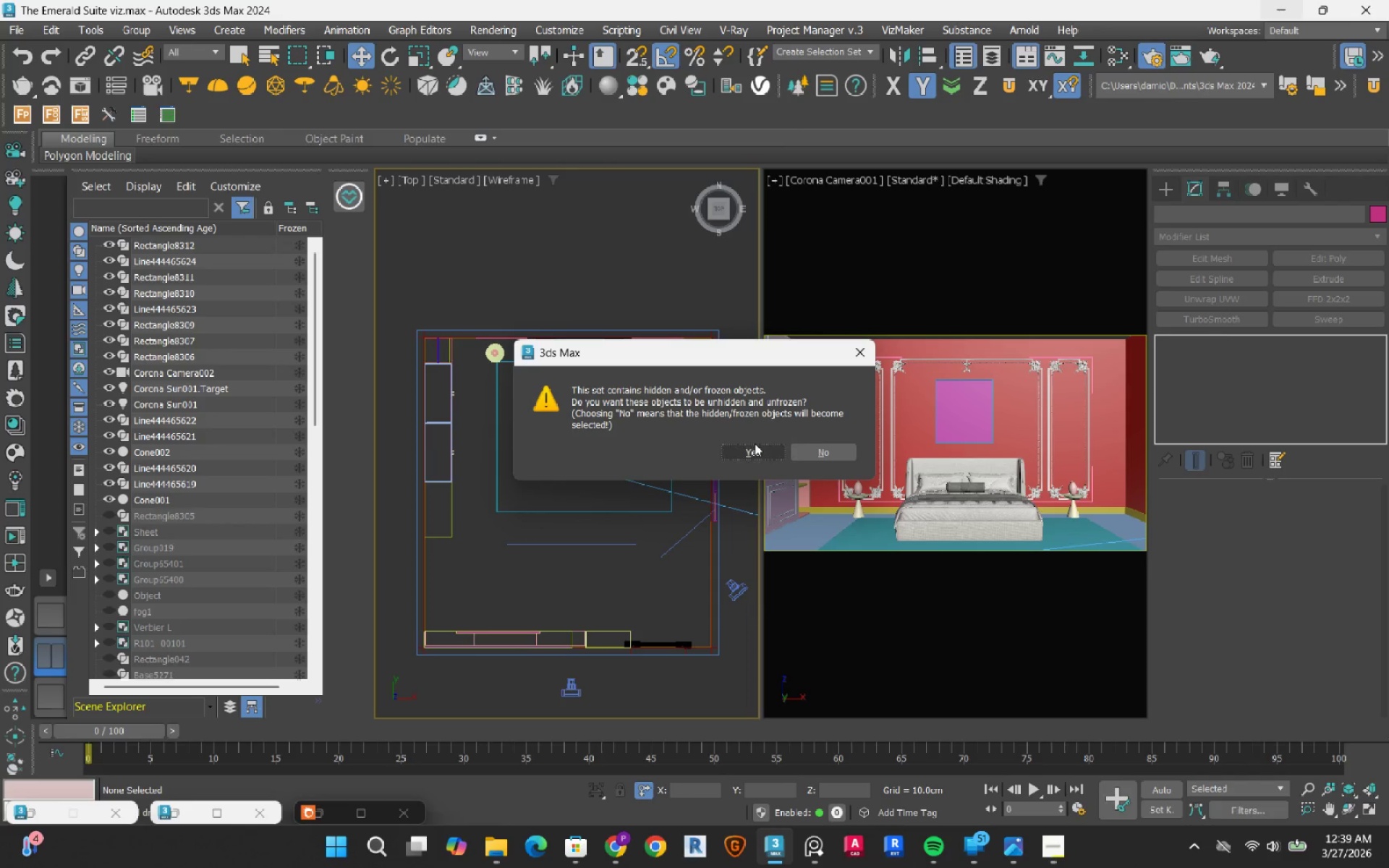 
left_click([755, 452])
 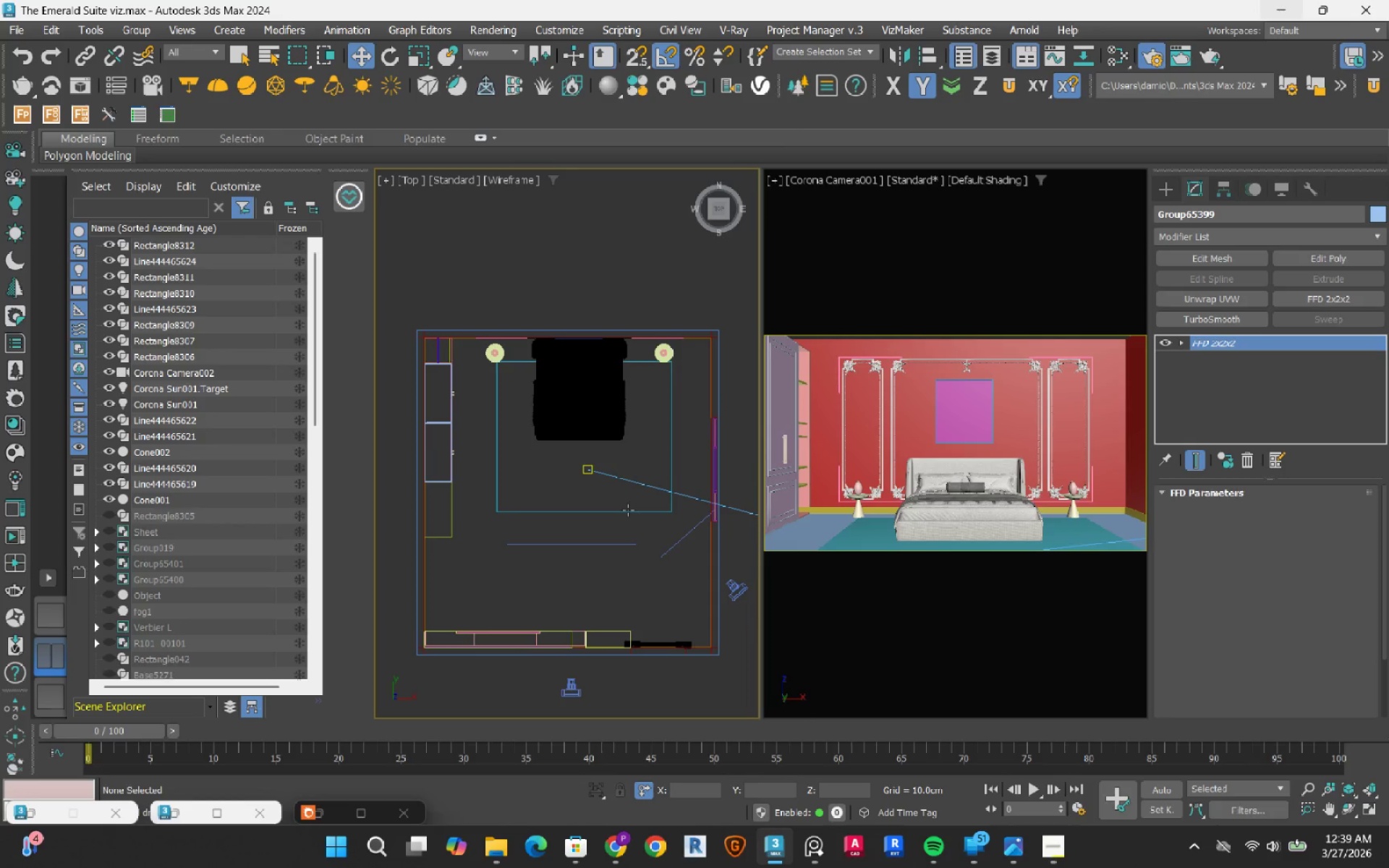 
scroll: coordinate [625, 511], scroll_direction: down, amount: 6.0
 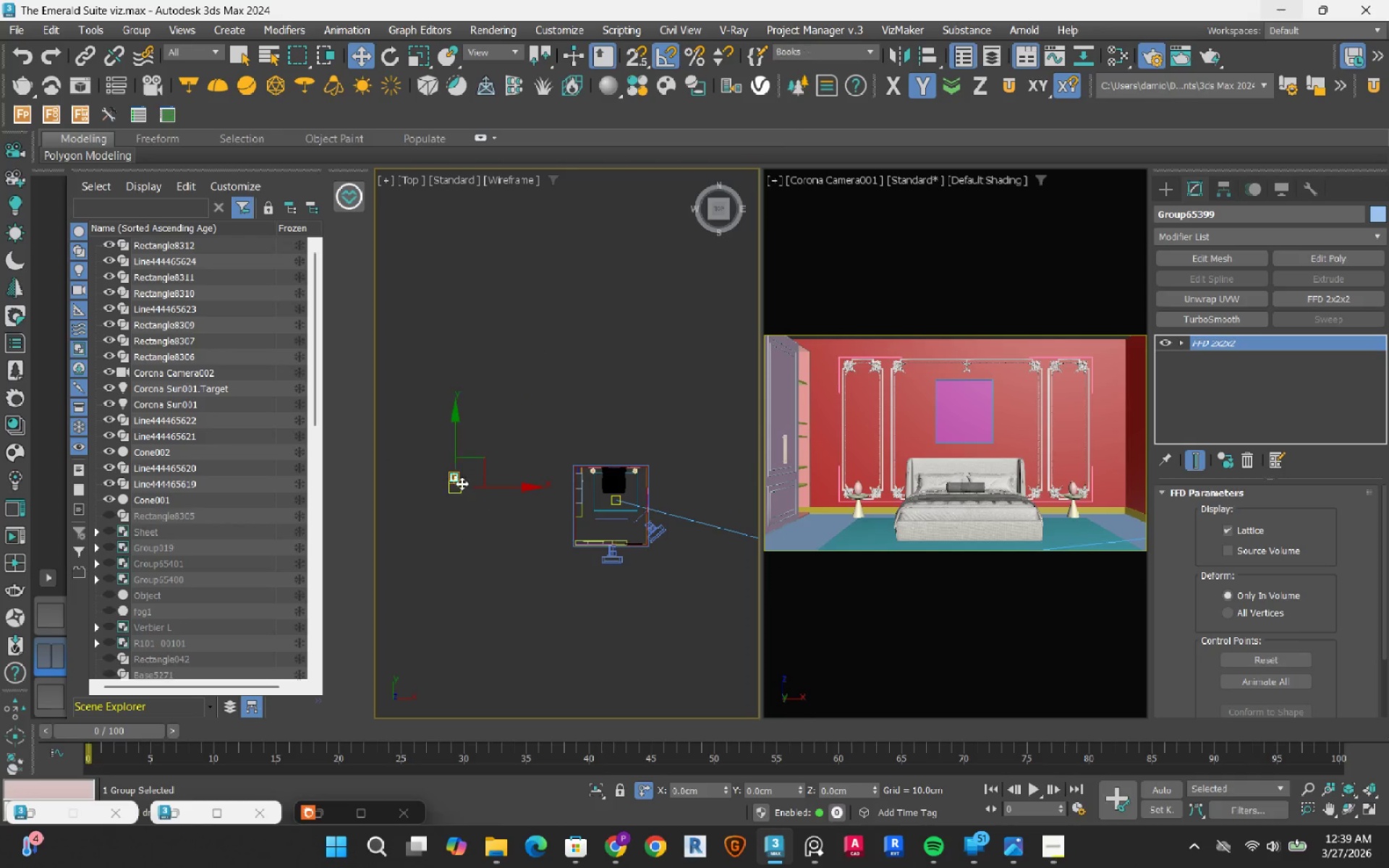 
scroll: coordinate [449, 477], scroll_direction: up, amount: 11.0
 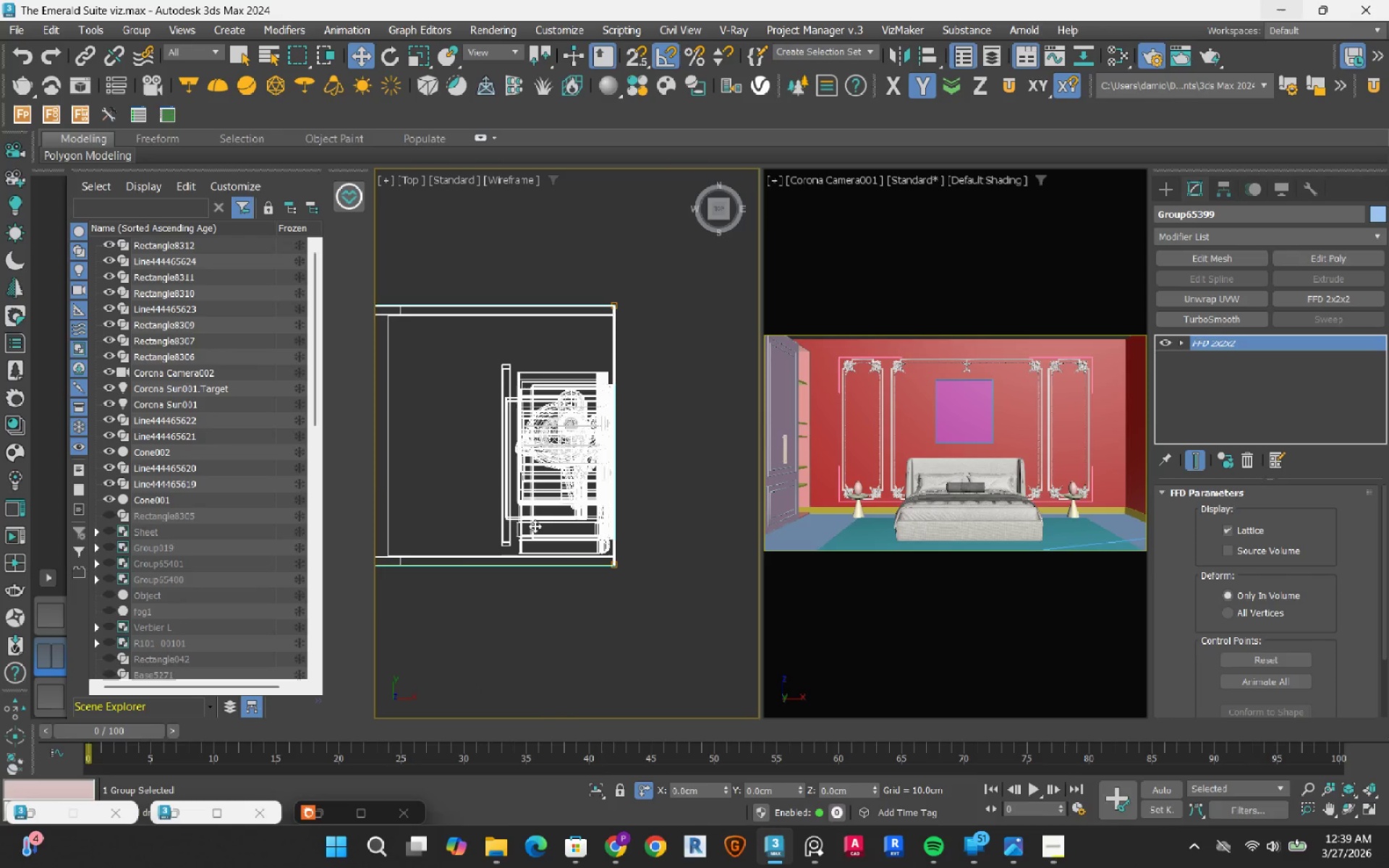 
left_click([52, 608])
 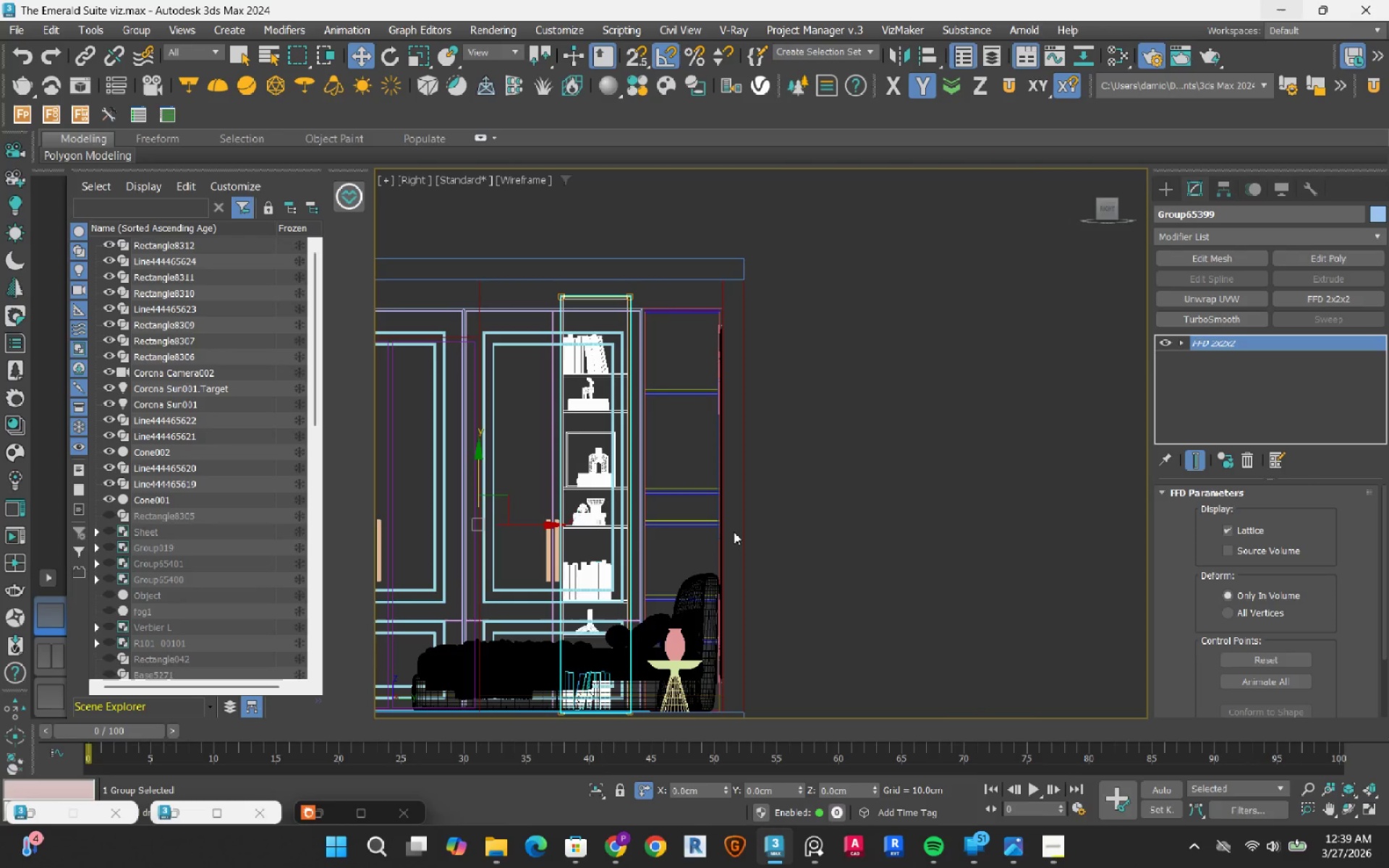 
hold_key(key=AltLeft, duration=0.83)
 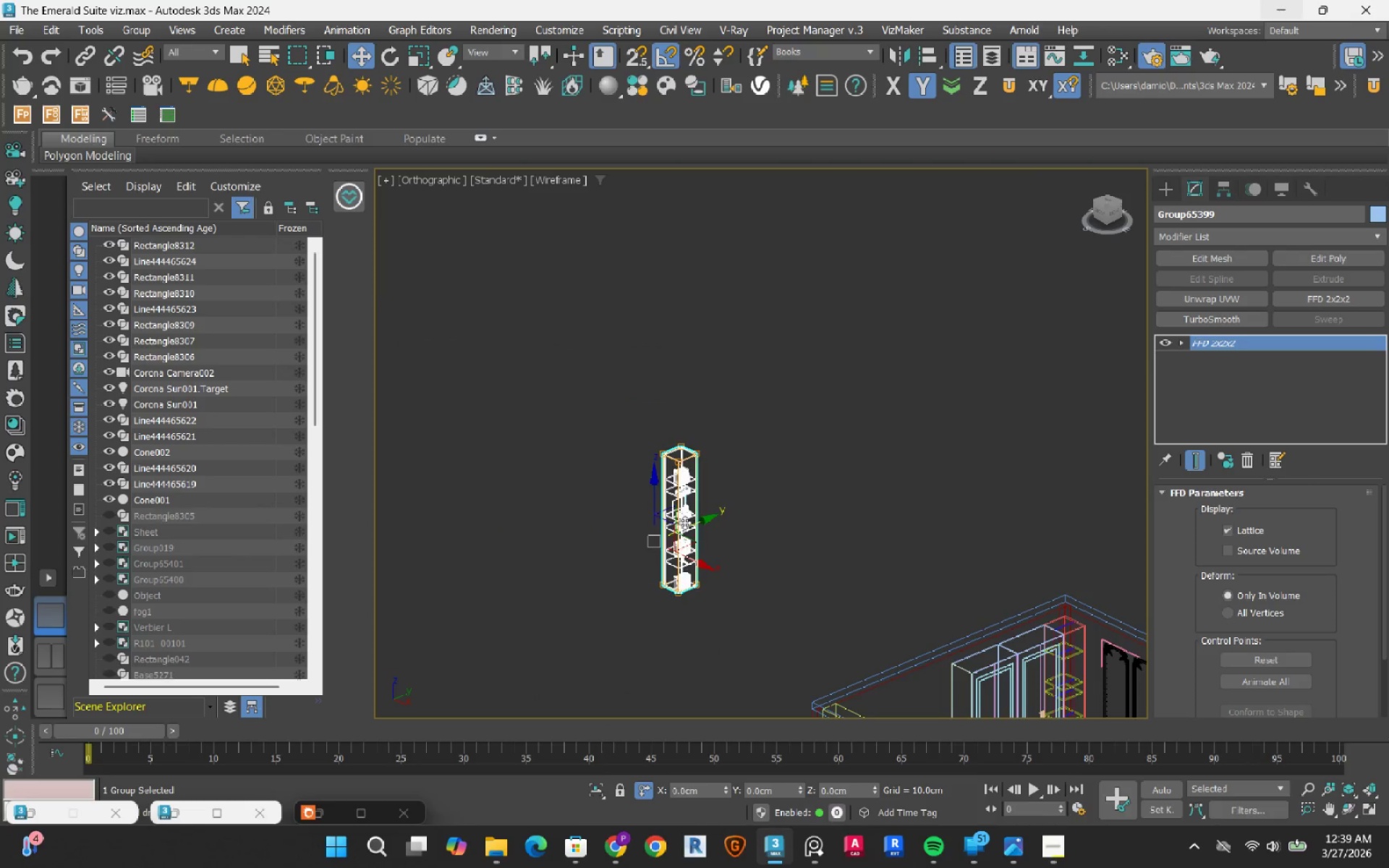 
scroll: coordinate [734, 532], scroll_direction: down, amount: 3.0
 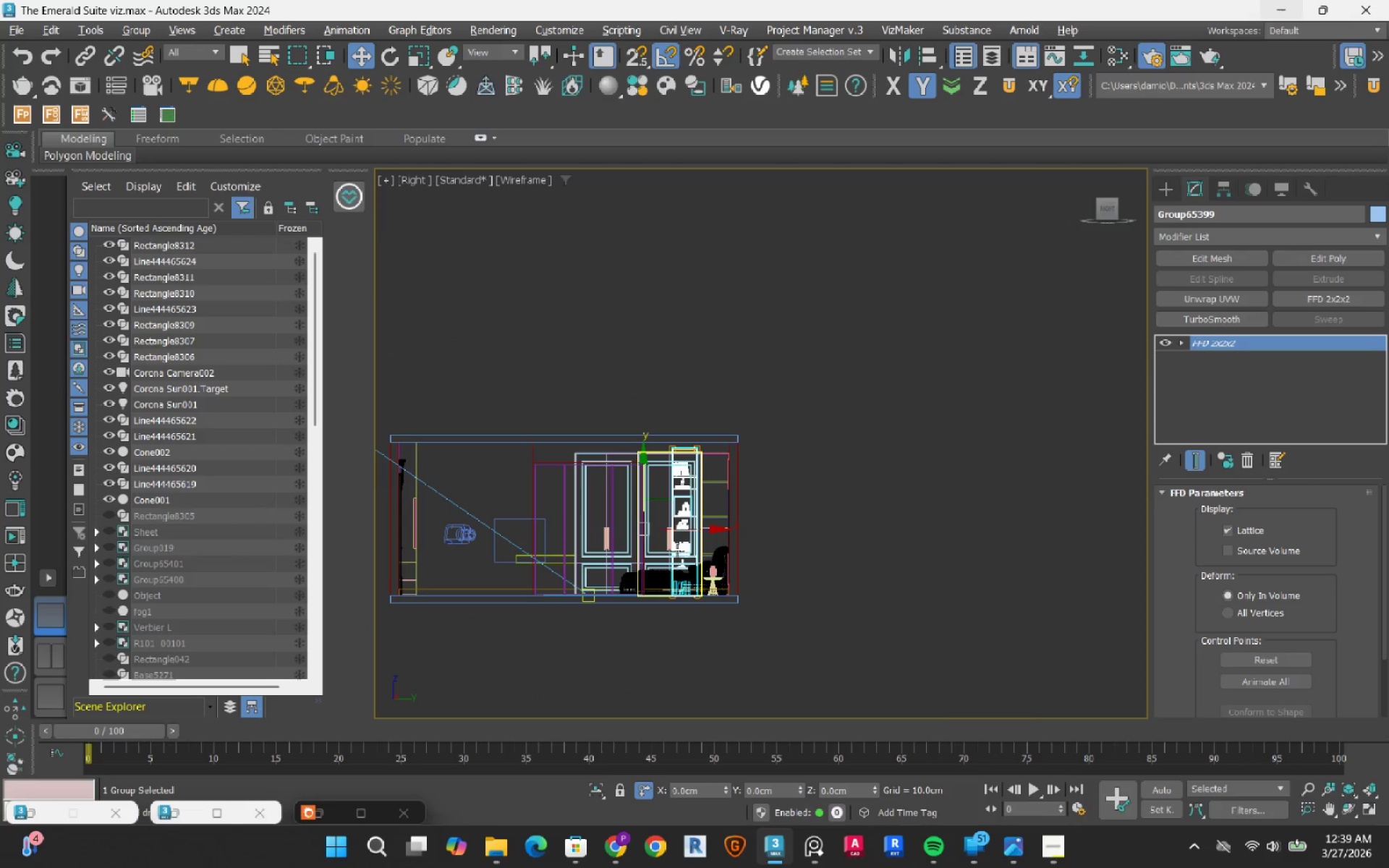 
left_click([805, 464])
 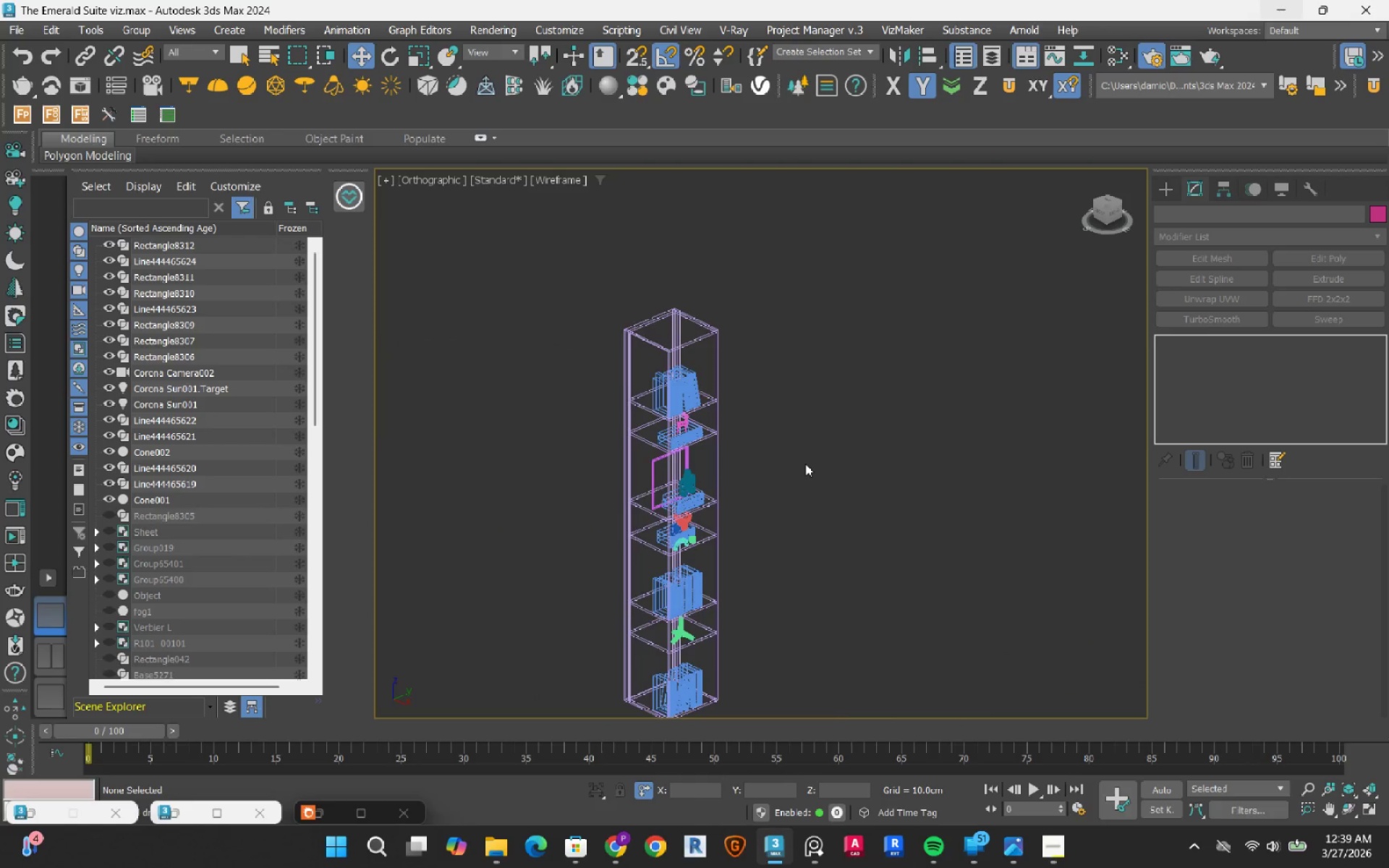 
scroll: coordinate [684, 522], scroll_direction: up, amount: 3.0
 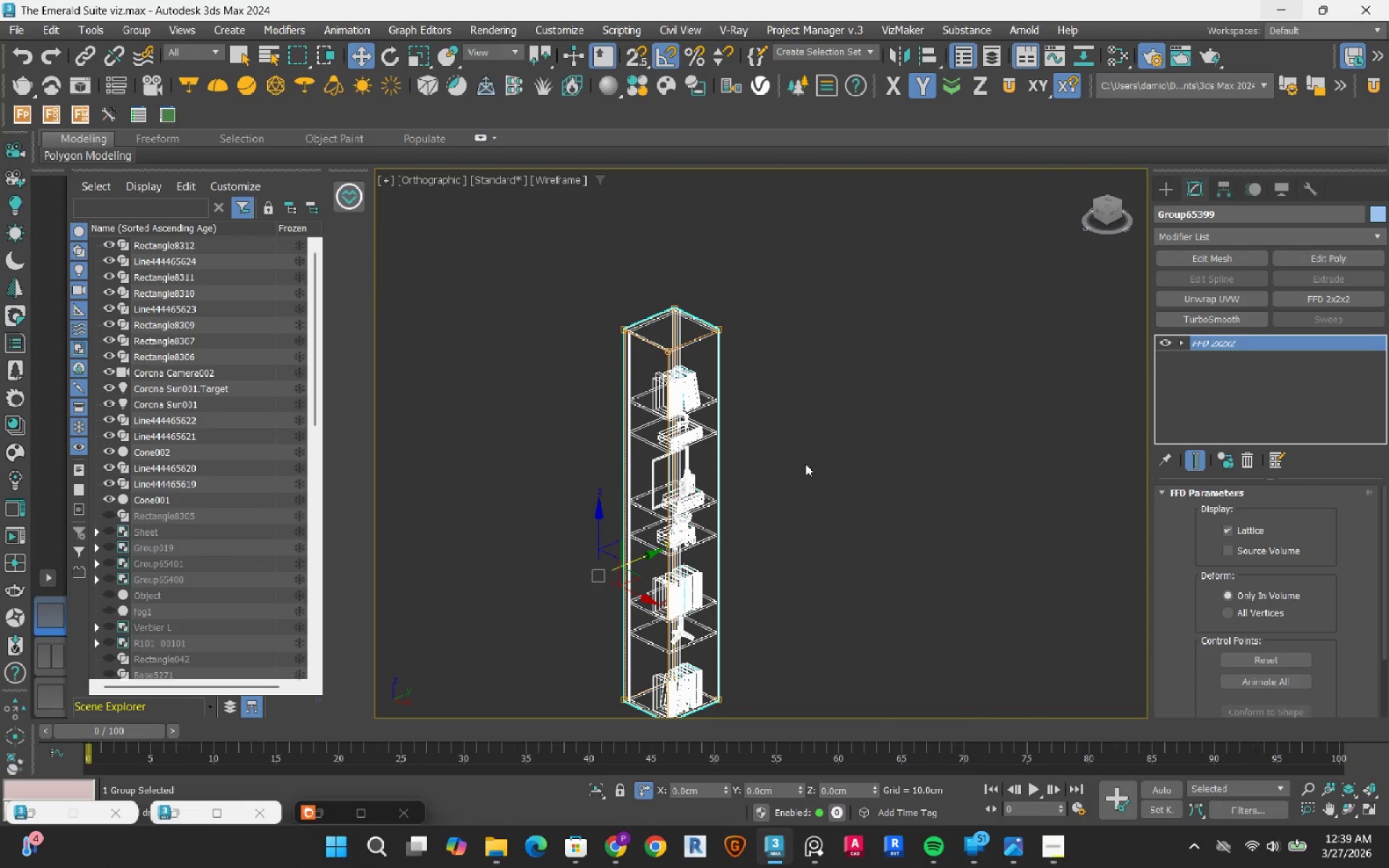 
key(F3)
 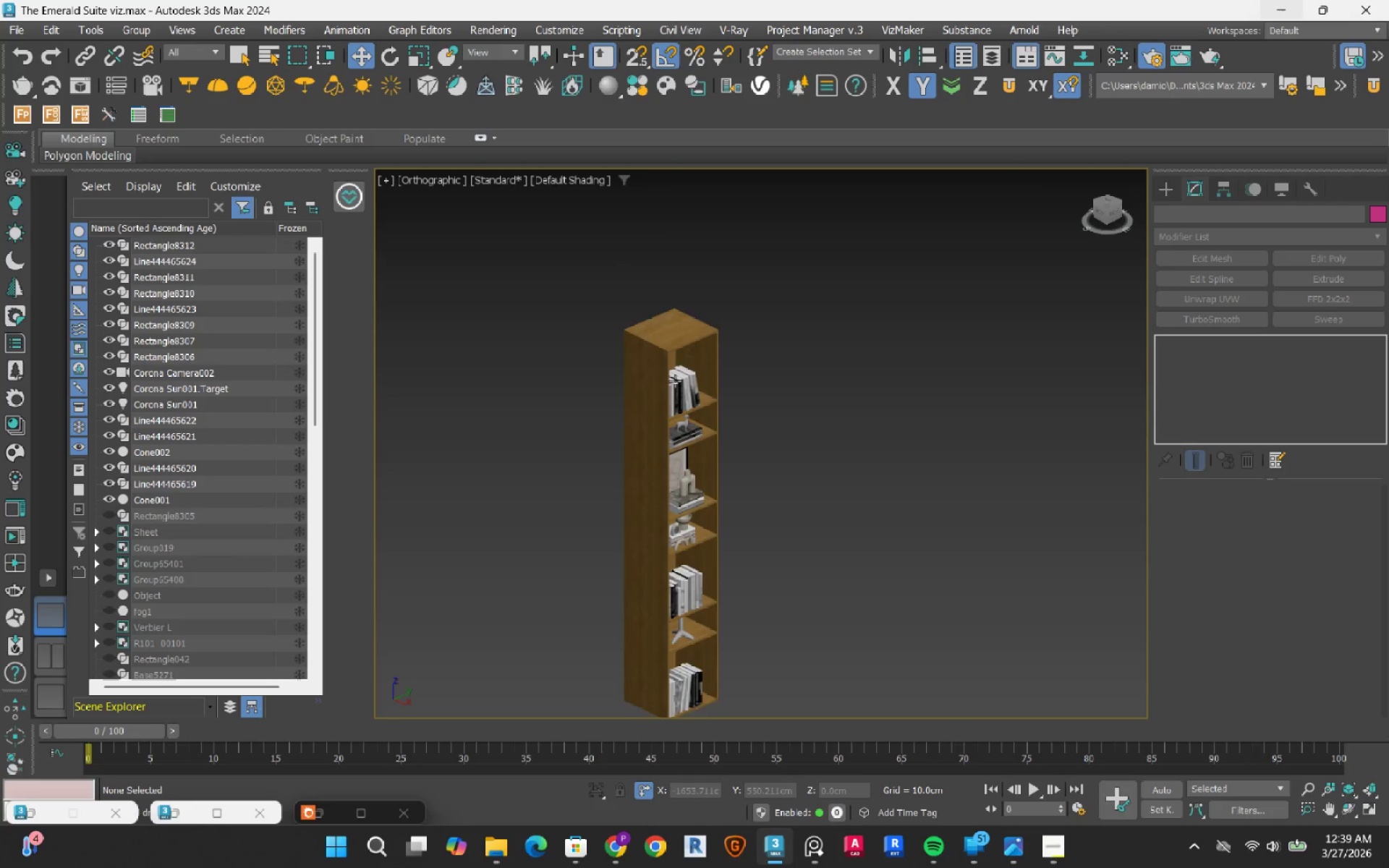 
scroll: coordinate [675, 381], scroll_direction: up, amount: 3.0
 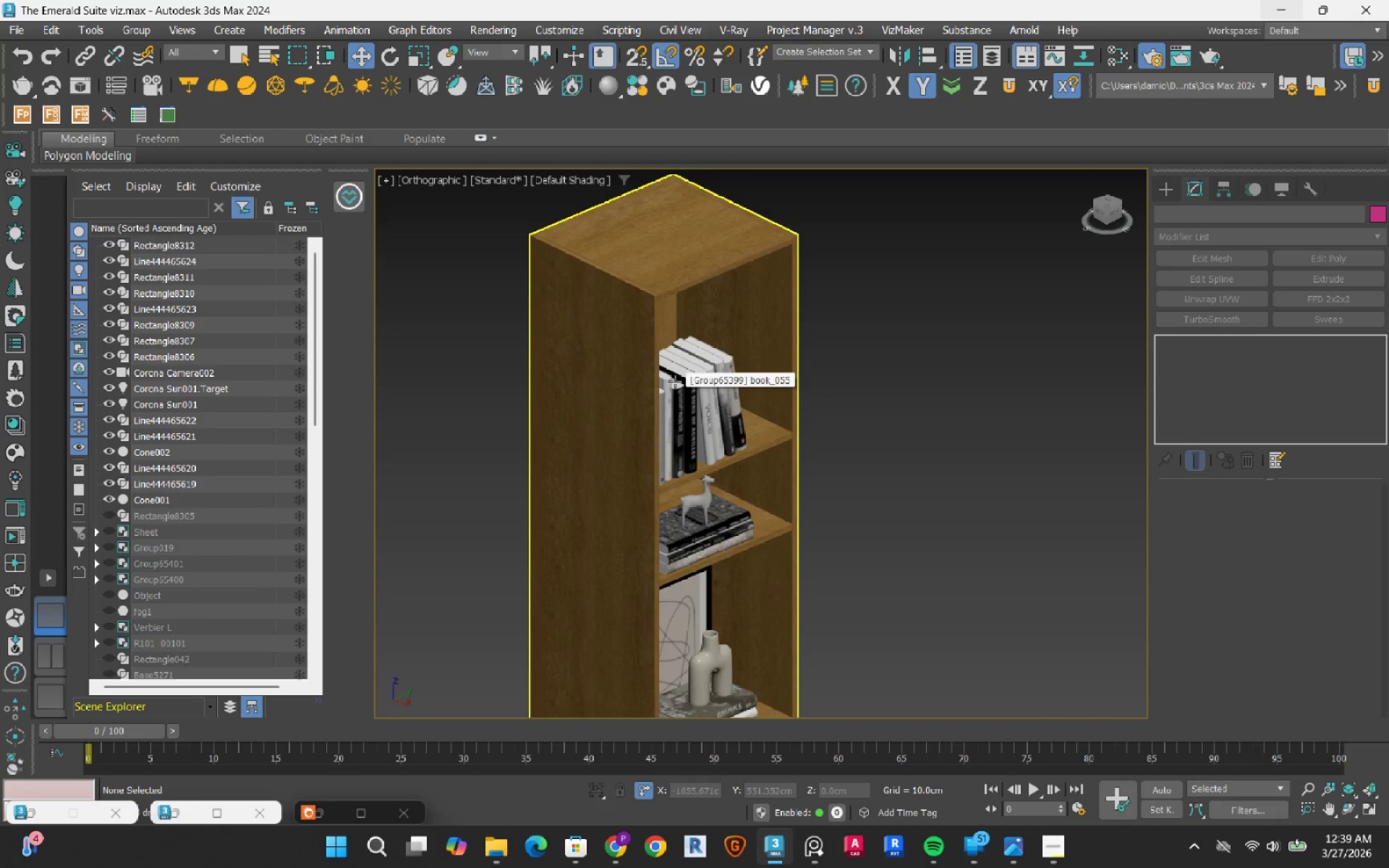 
key(M)
 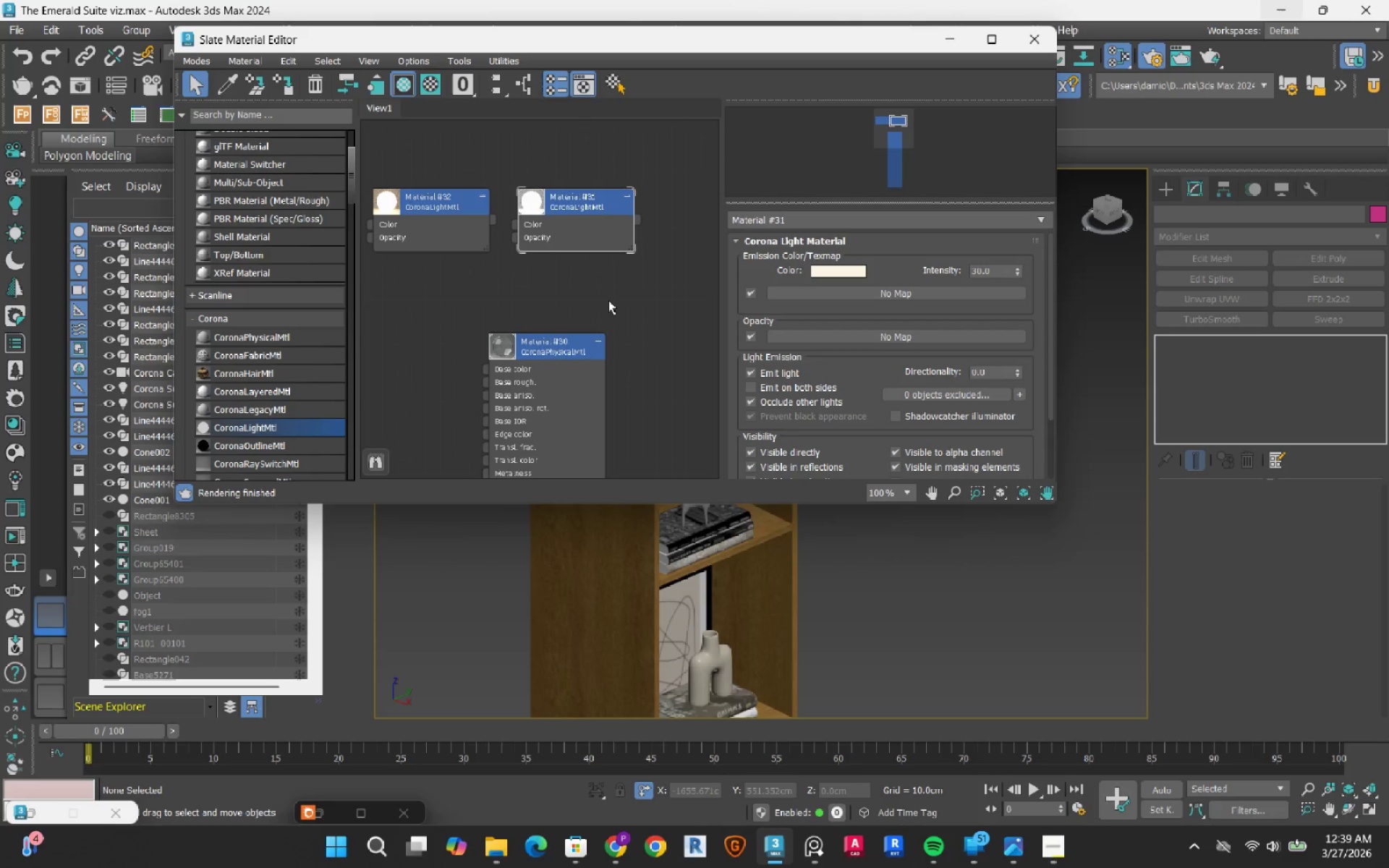 
scroll: coordinate [608, 300], scroll_direction: down, amount: 3.0
 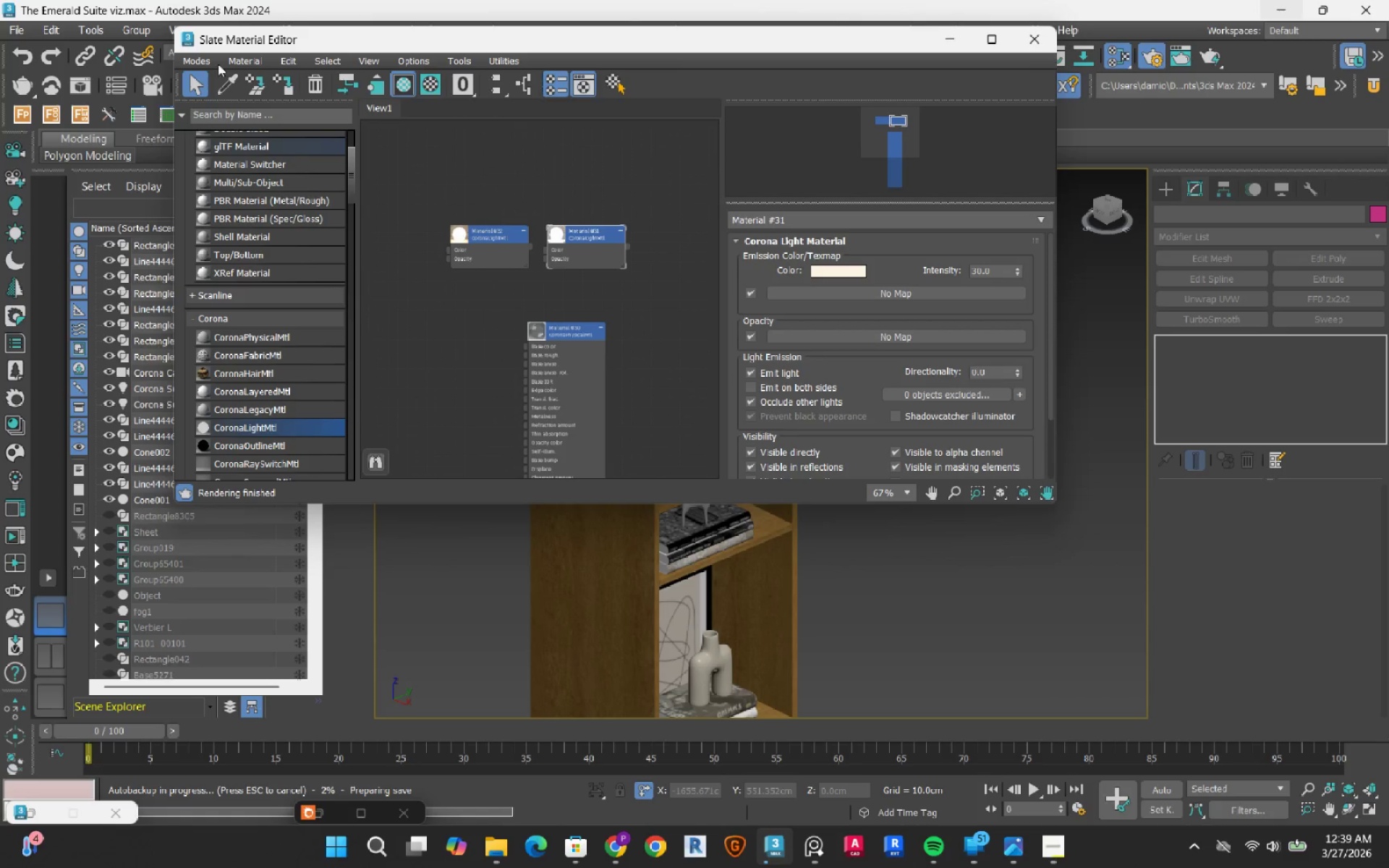 
left_click([205, 61])
 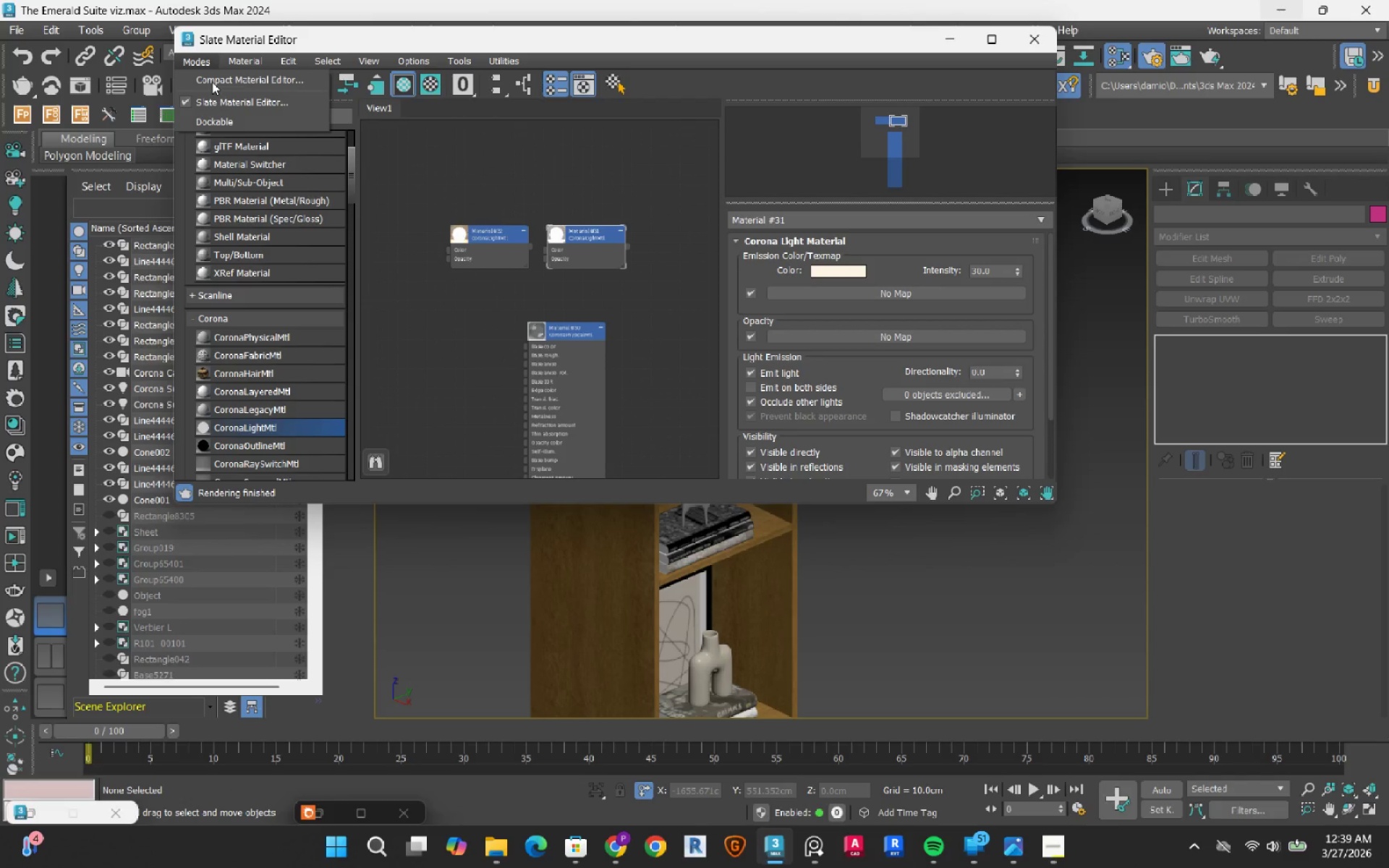 
wait(7.57)
 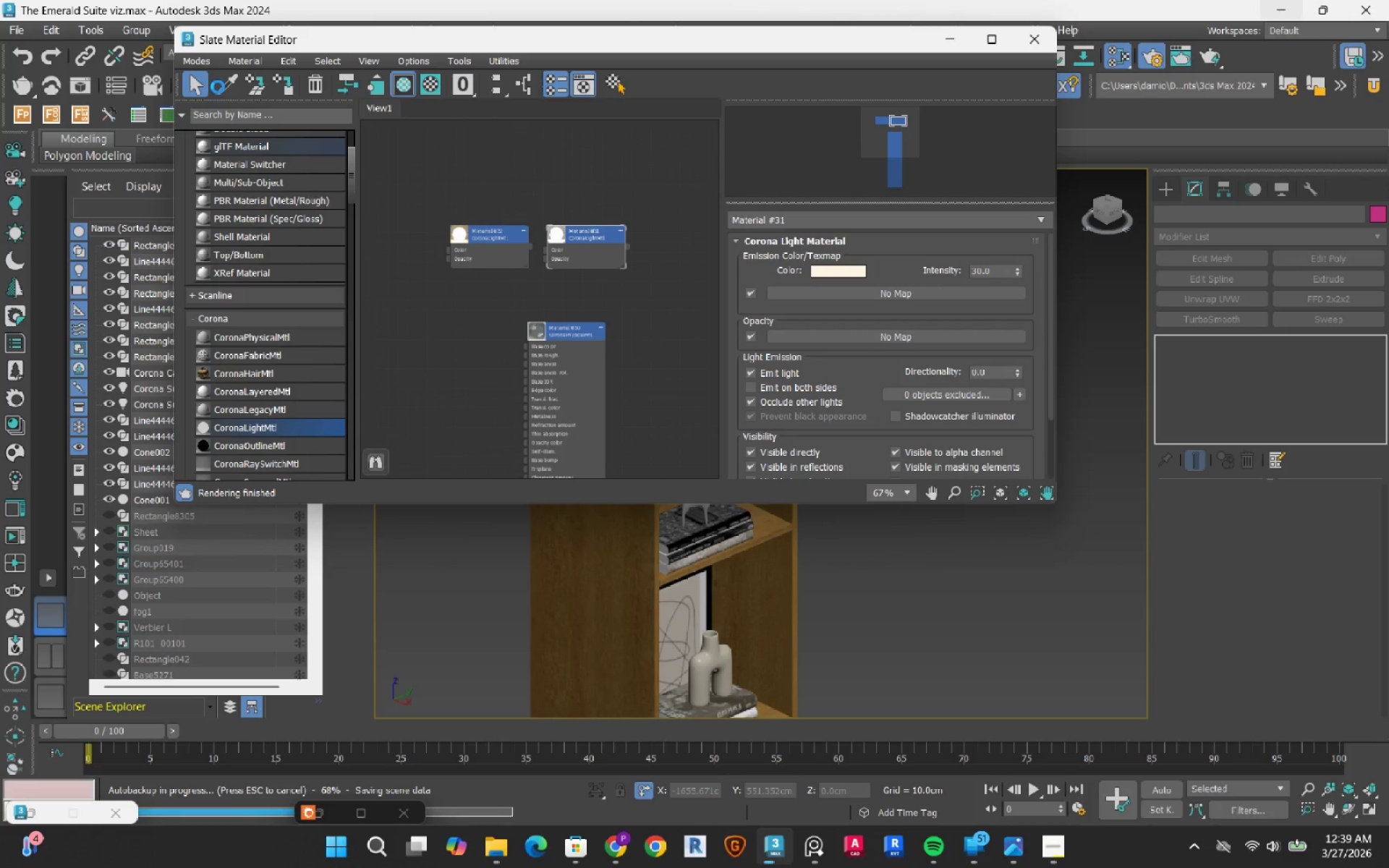 
left_click([224, 77])
 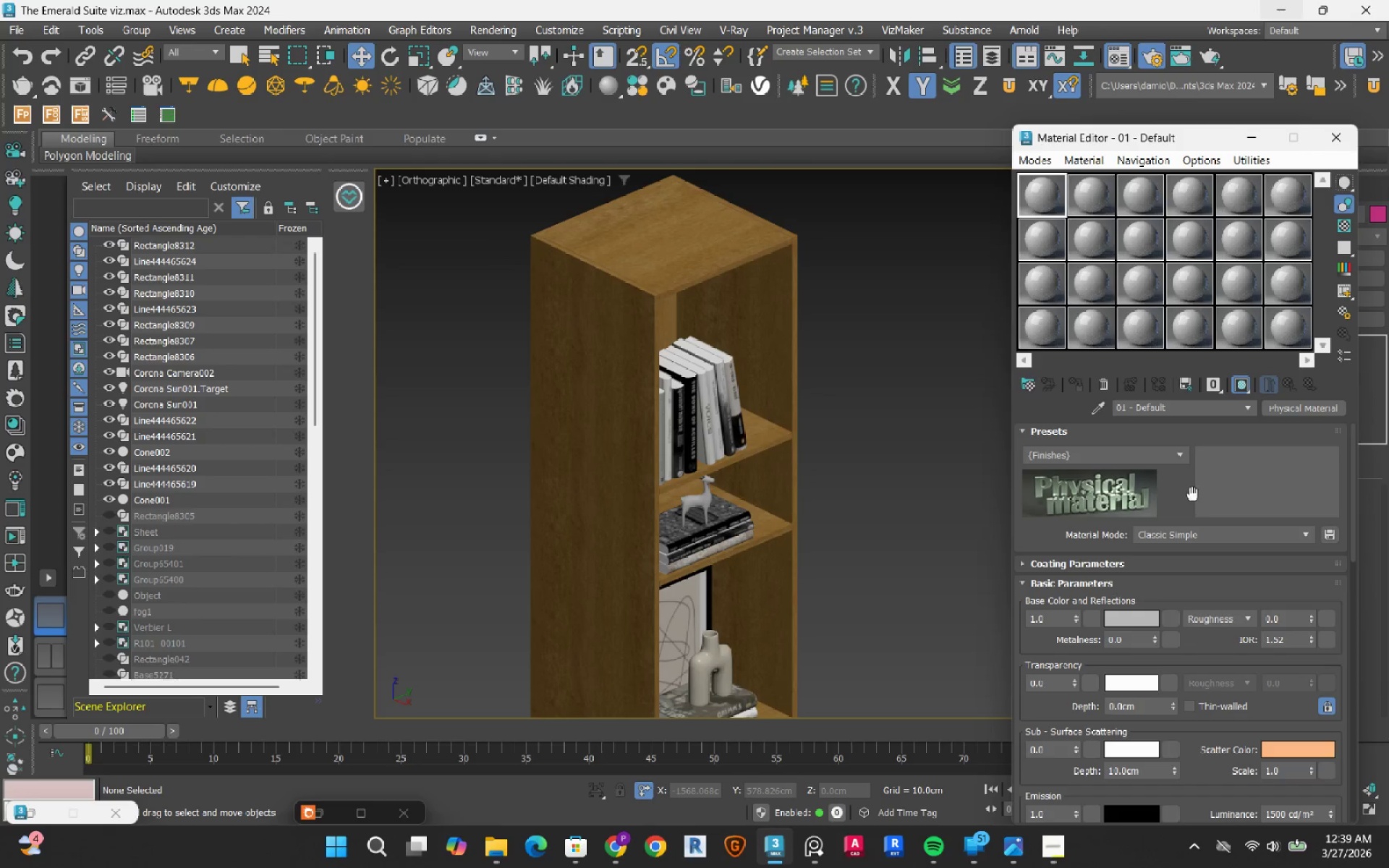 
left_click([1095, 408])
 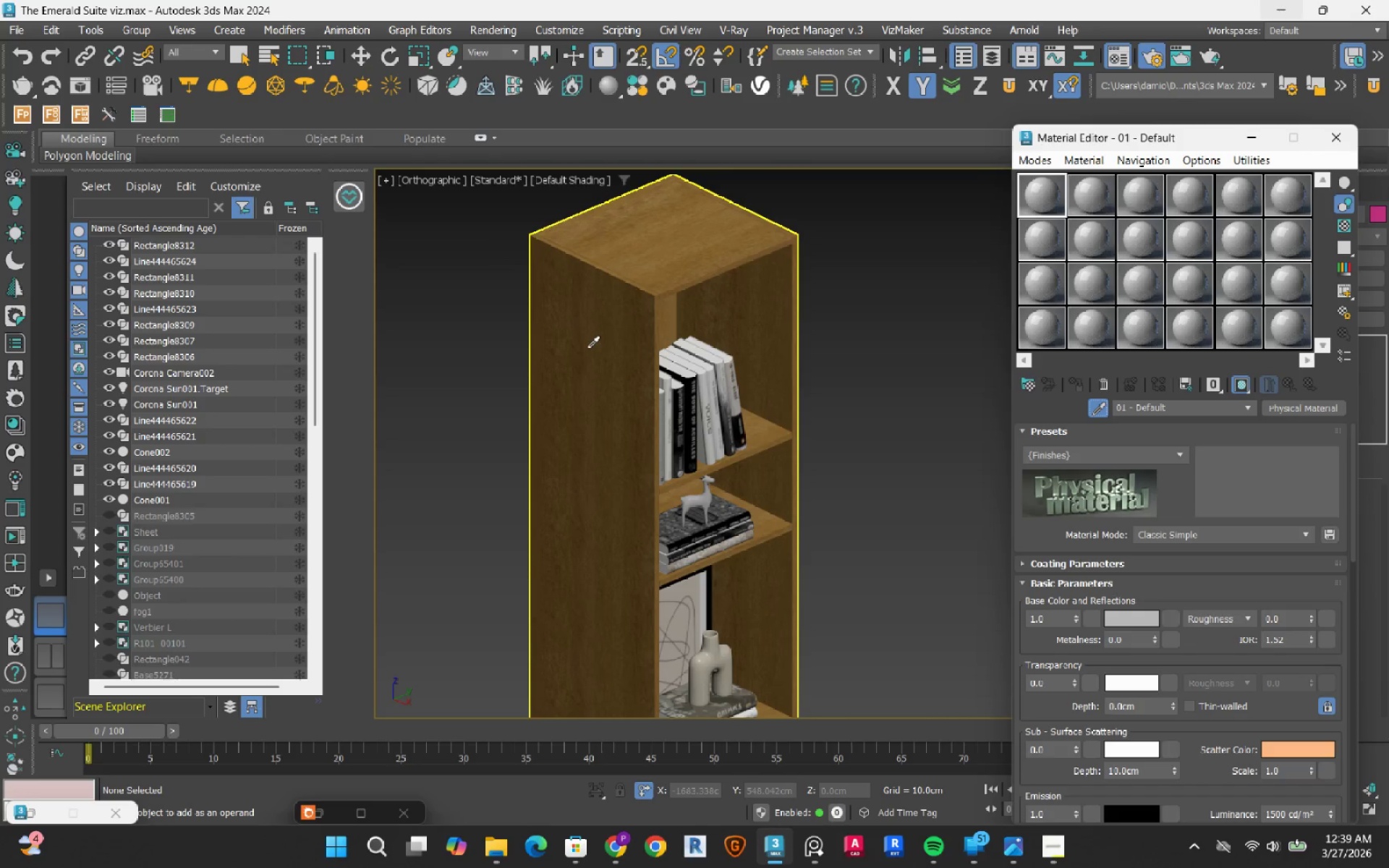 
left_click([577, 348])
 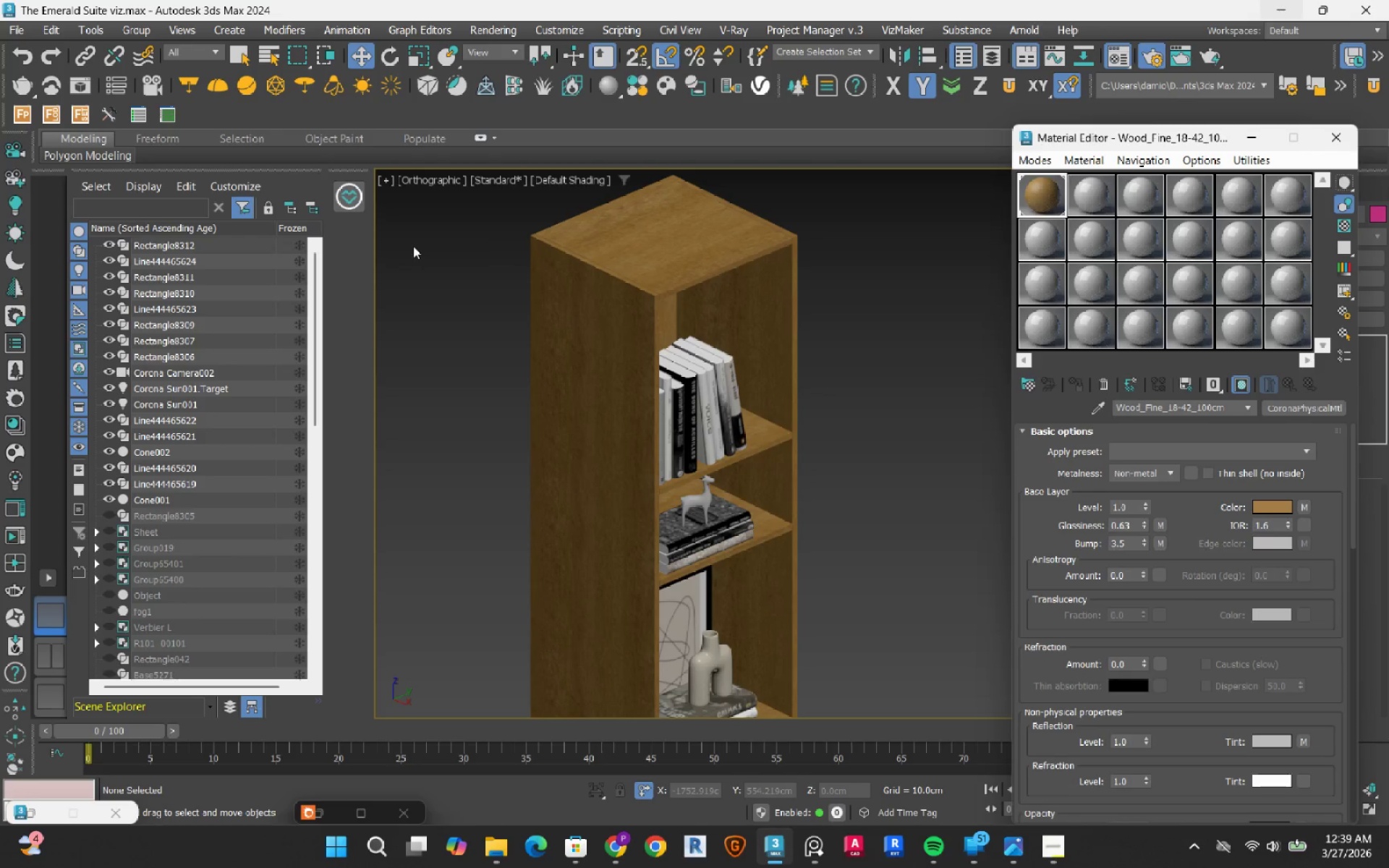 
left_click([245, 59])
 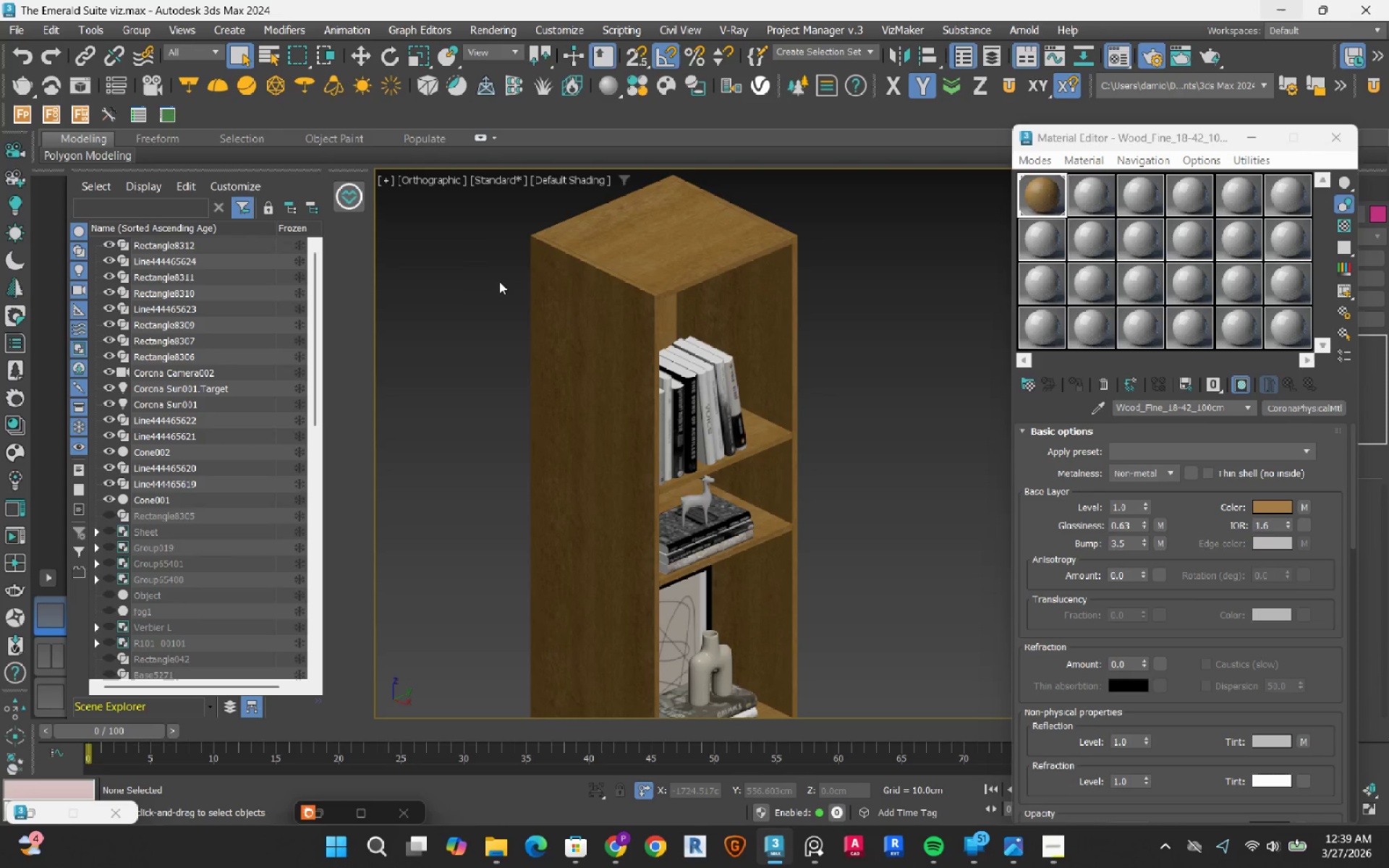 
left_click([499, 281])
 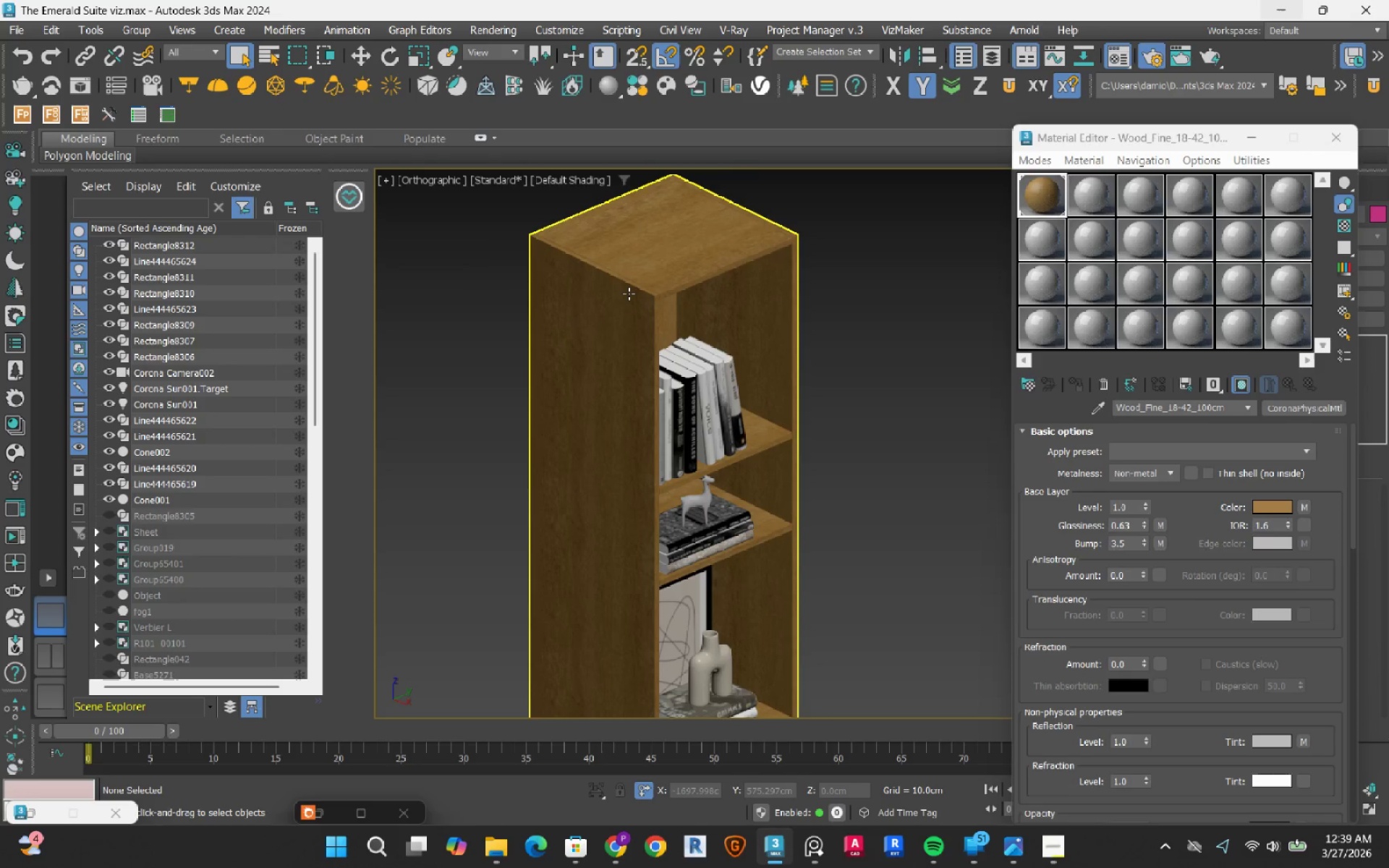 
left_click([629, 294])
 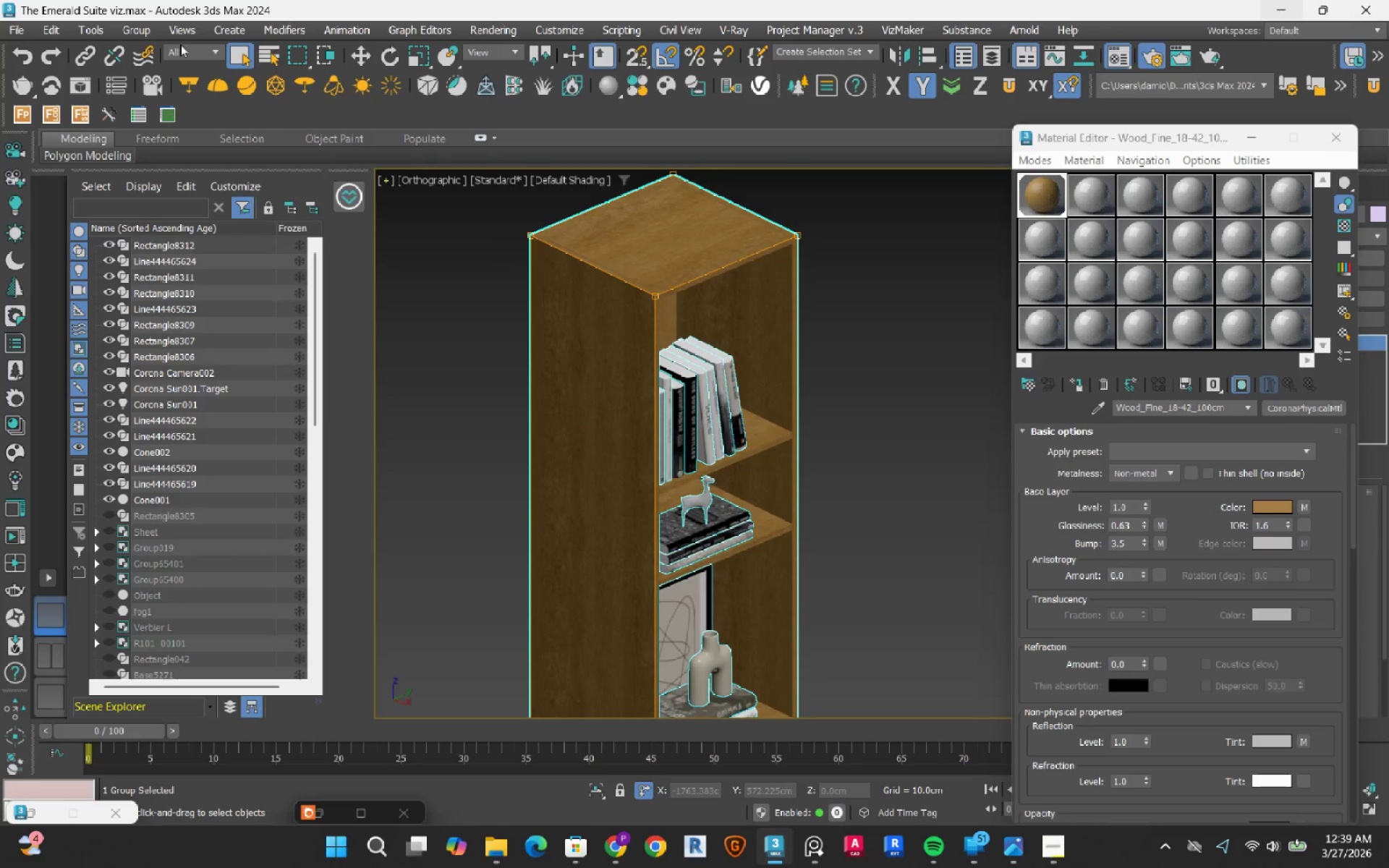 
left_click([143, 28])
 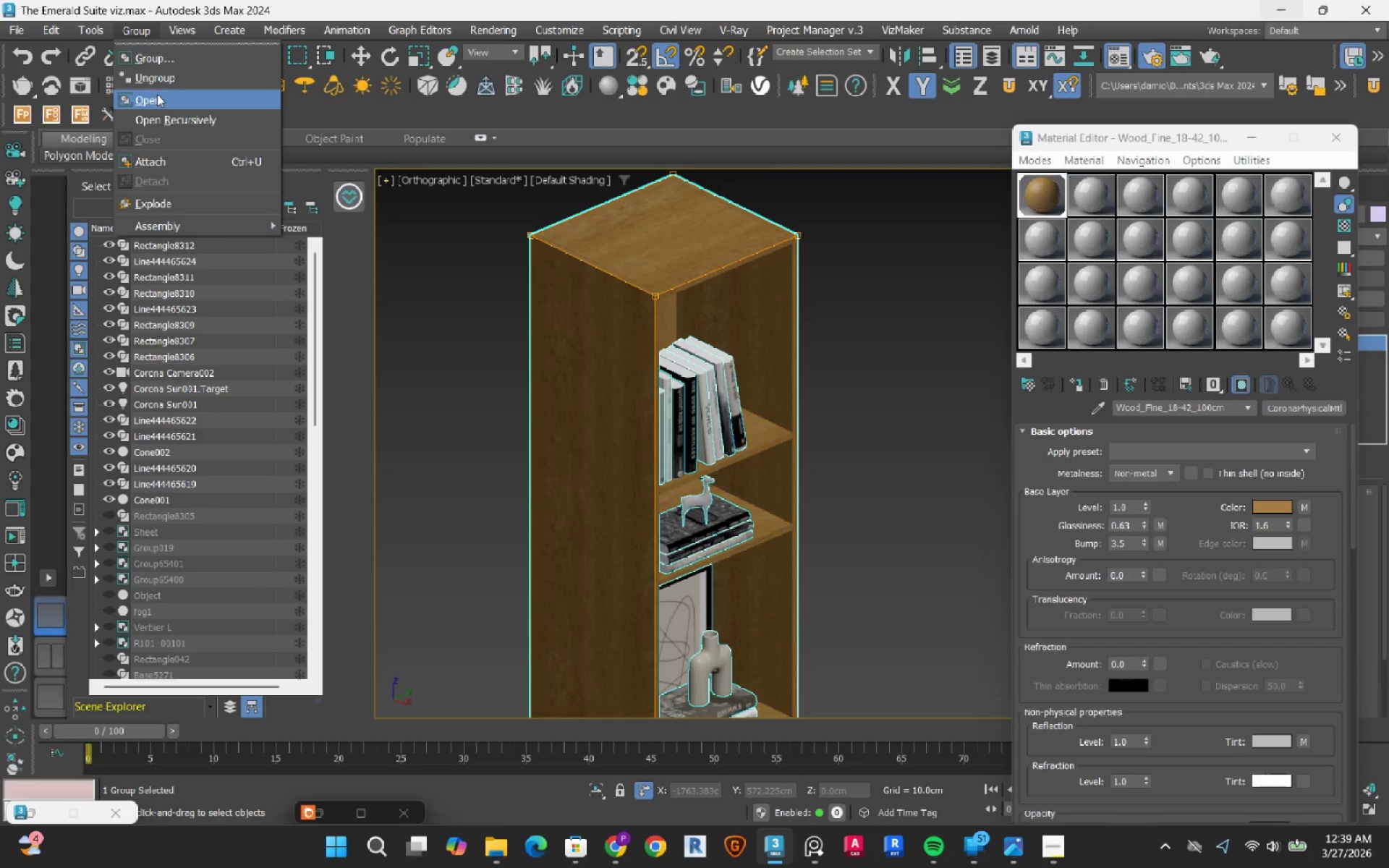 
left_click([157, 94])
 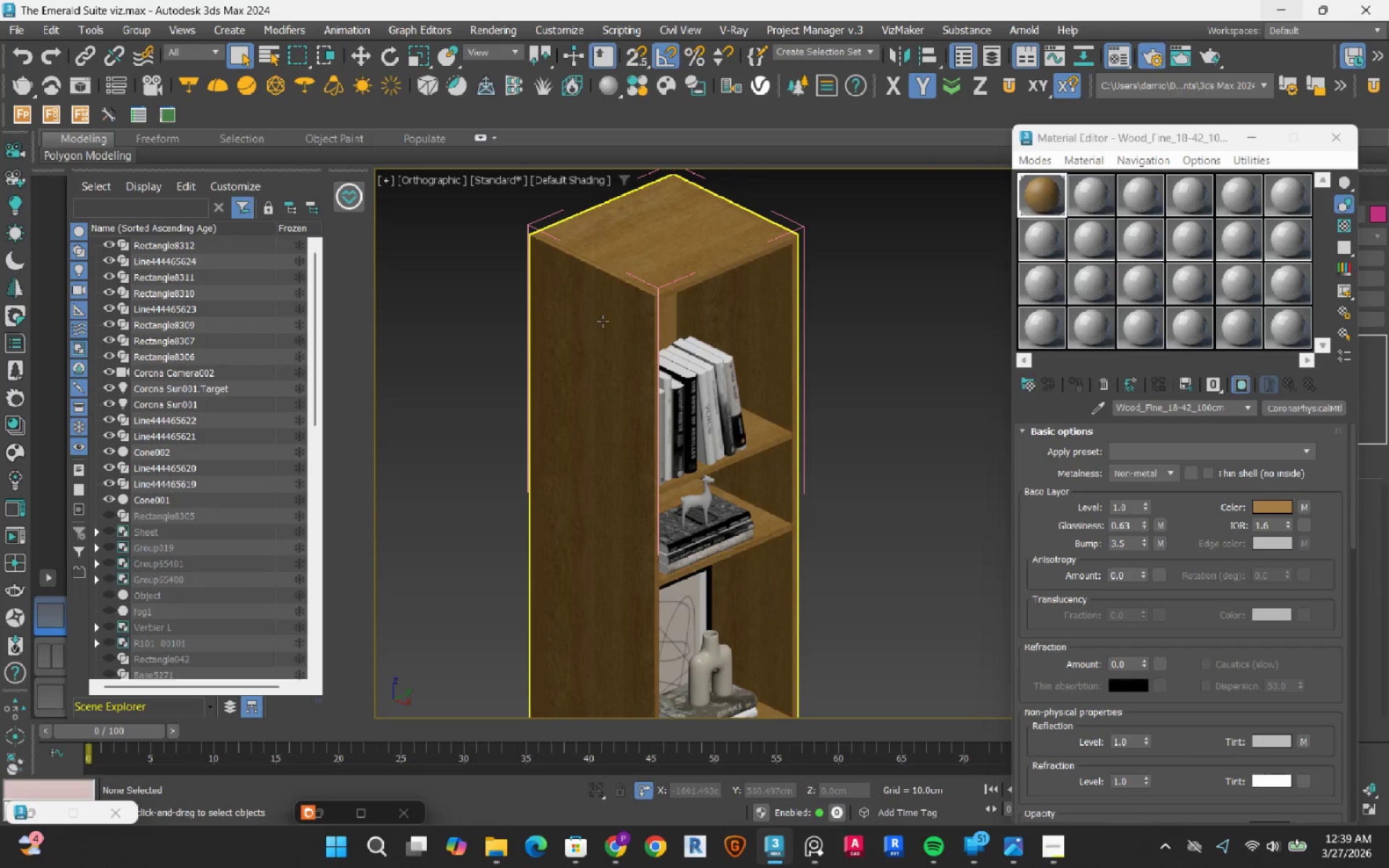 
left_click([603, 321])
 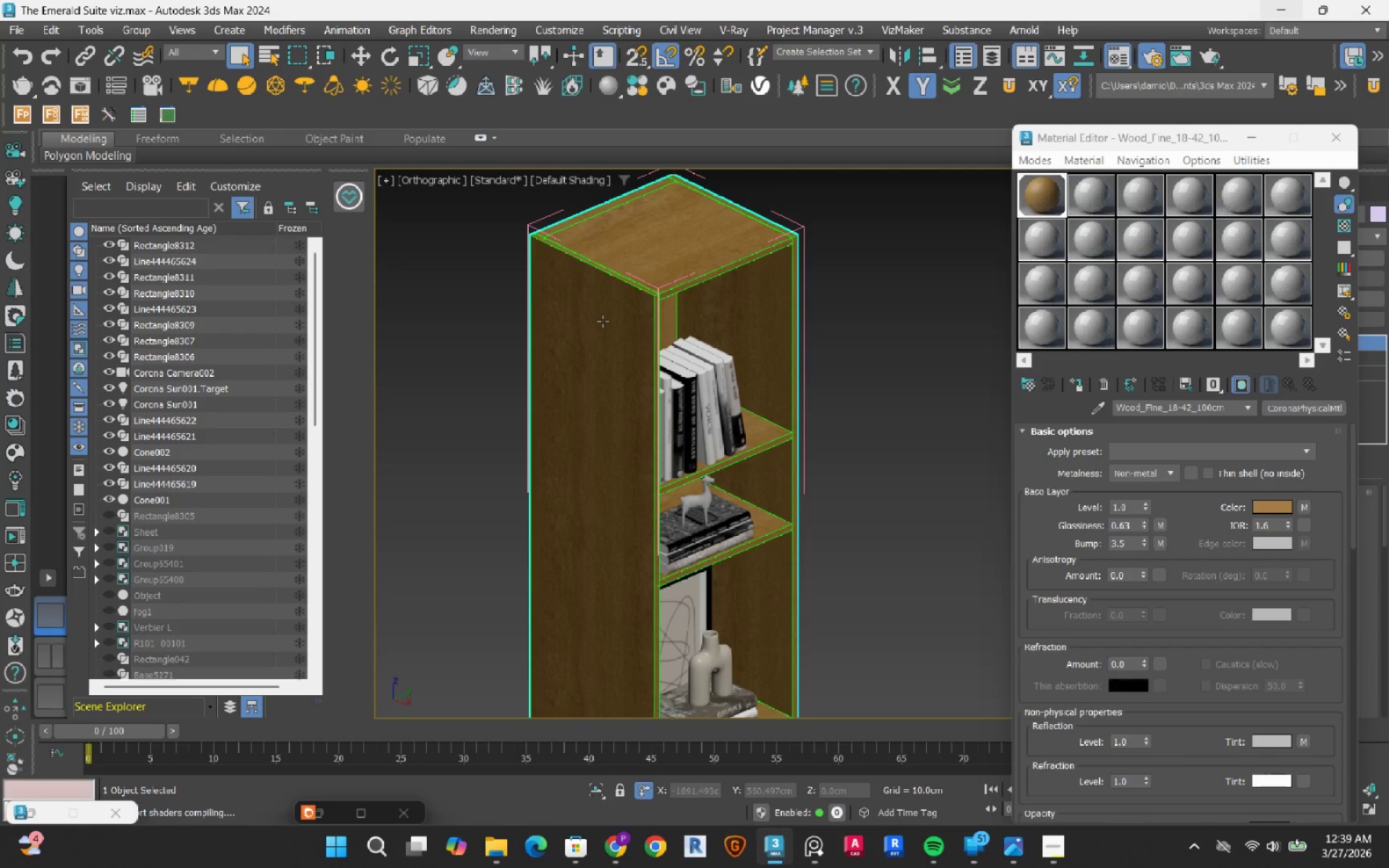 
key(Delete)
 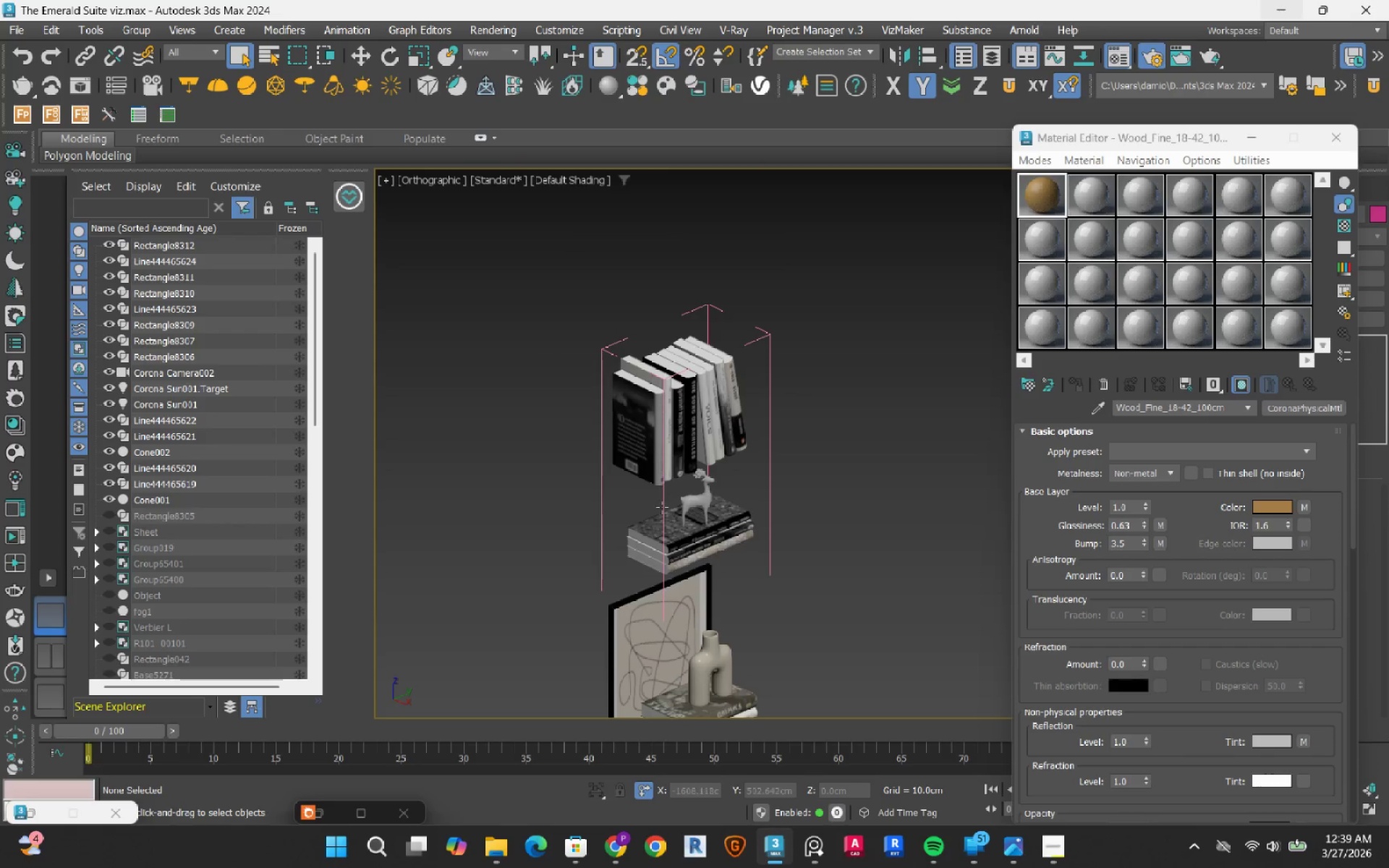 
scroll: coordinate [673, 537], scroll_direction: down, amount: 7.0
 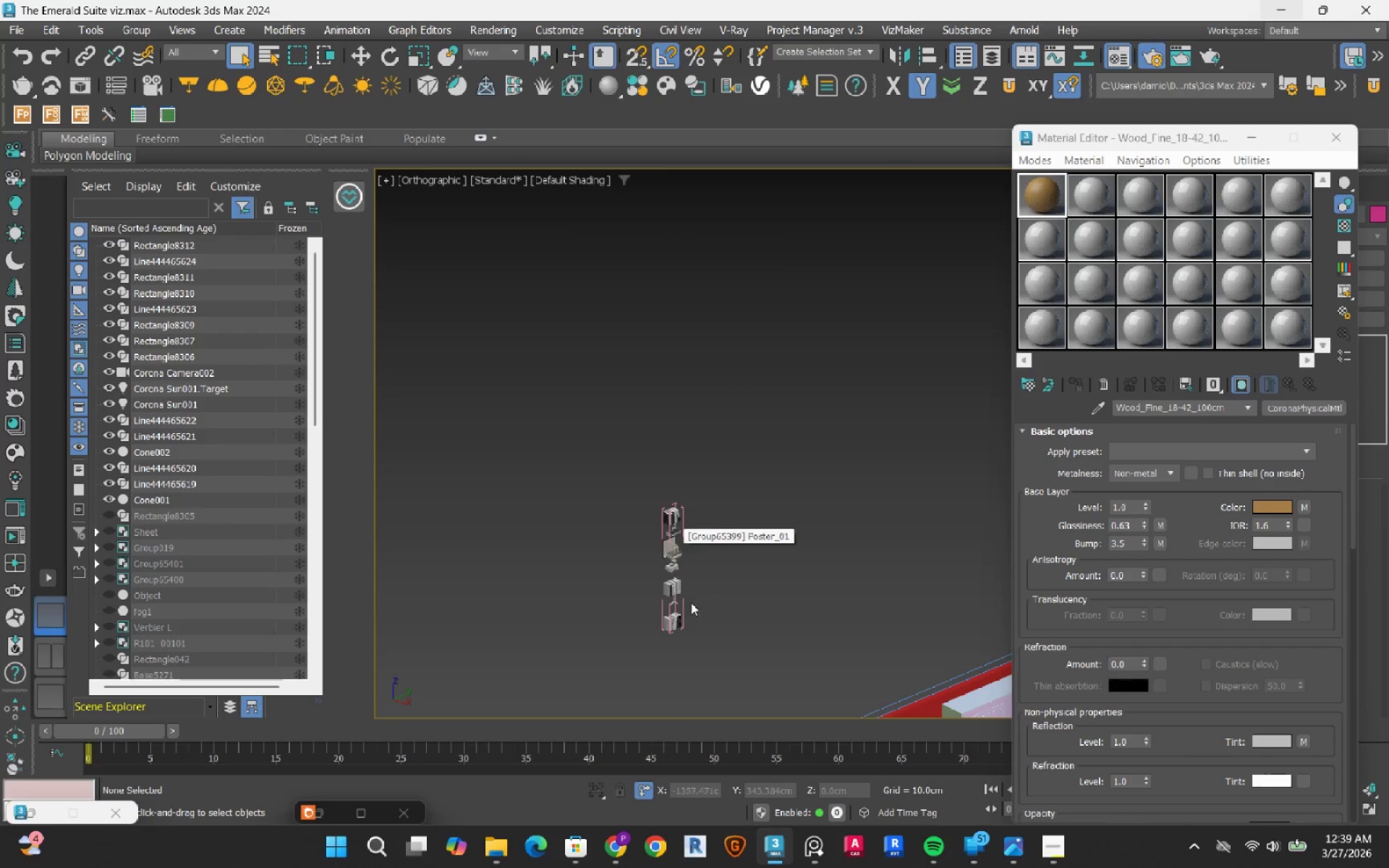 
left_click_drag(start_coordinate=[705, 689], to_coordinate=[594, 592])
 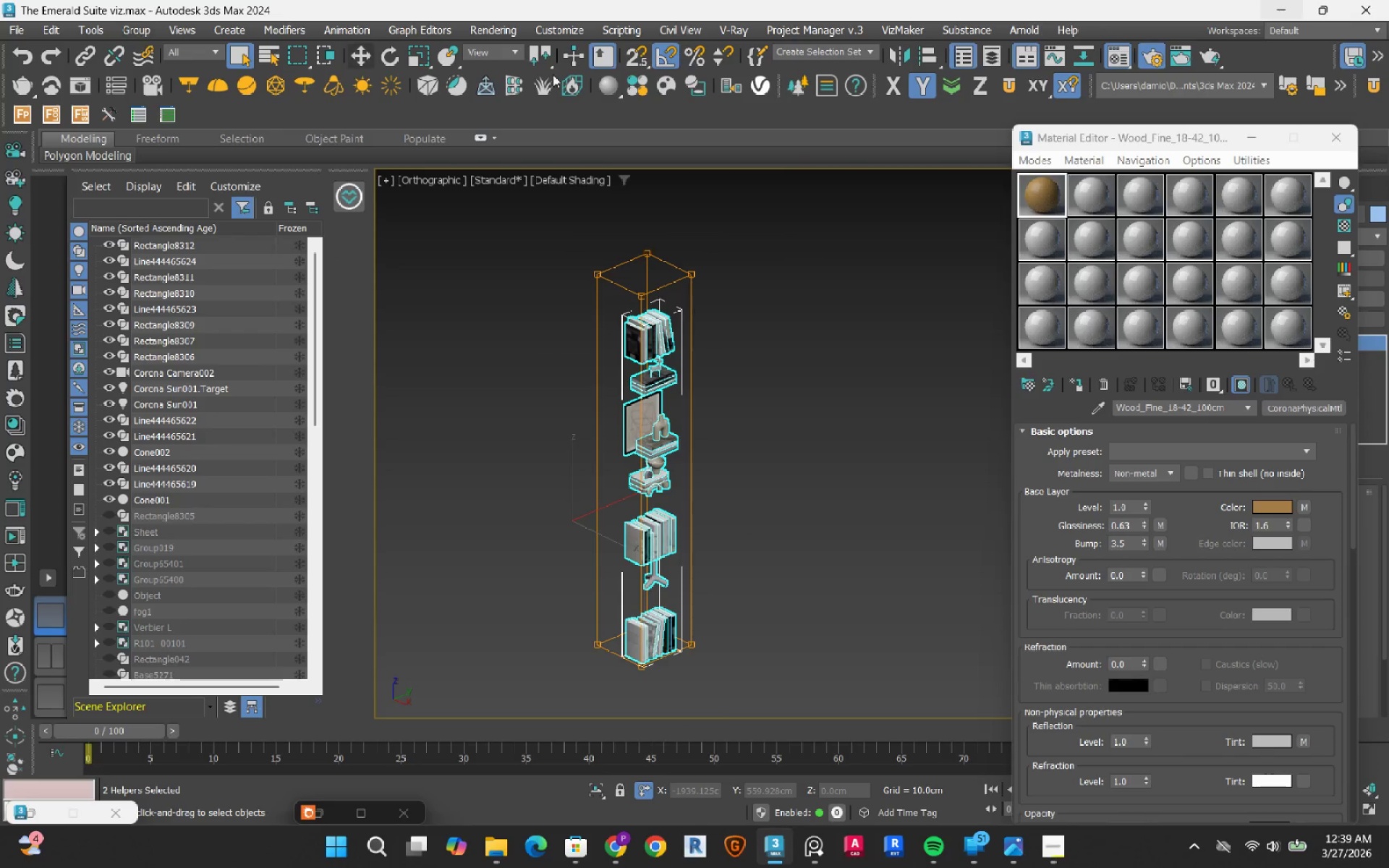 
scroll: coordinate [684, 615], scroll_direction: up, amount: 3.0
 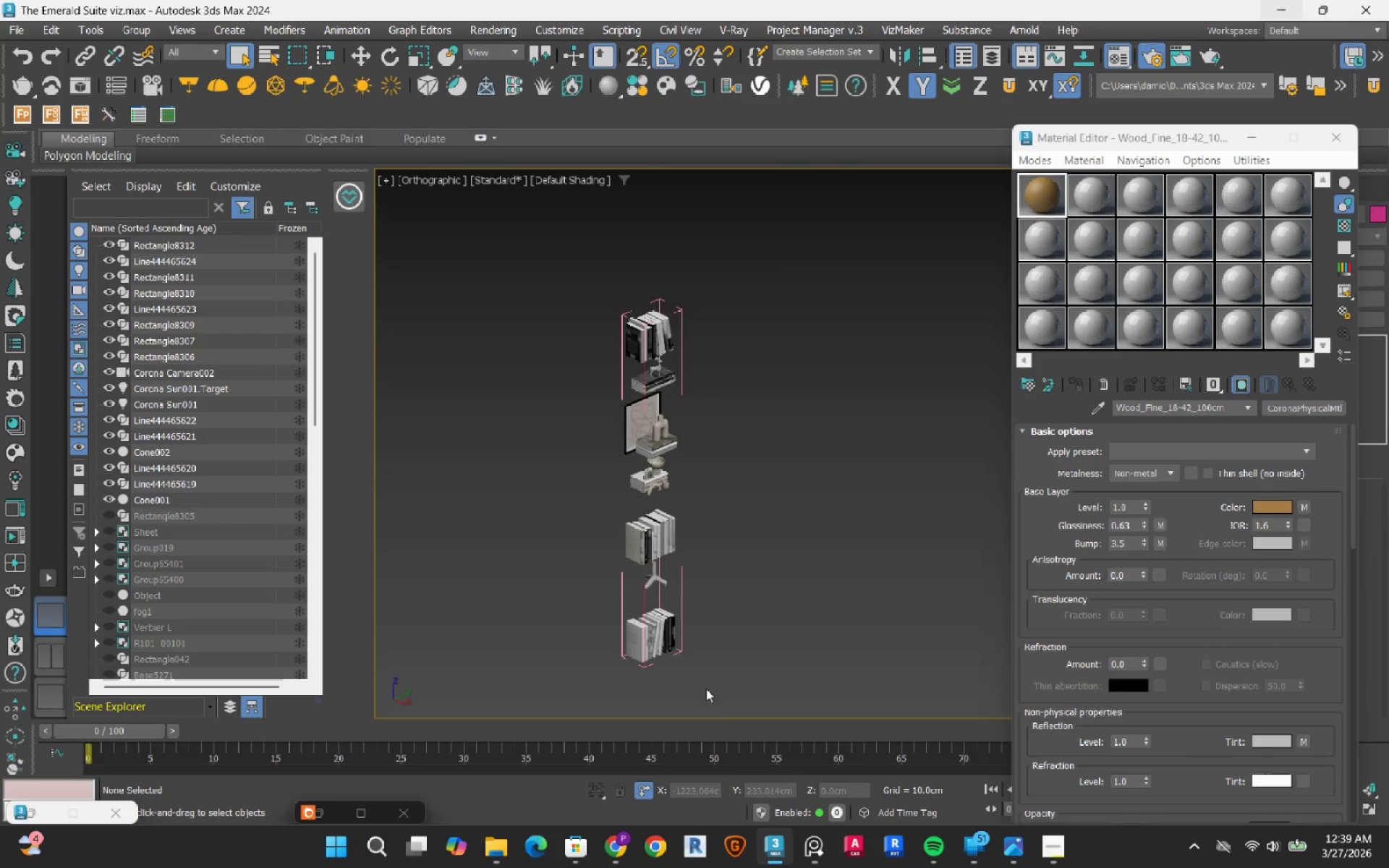 
wait(5.61)
 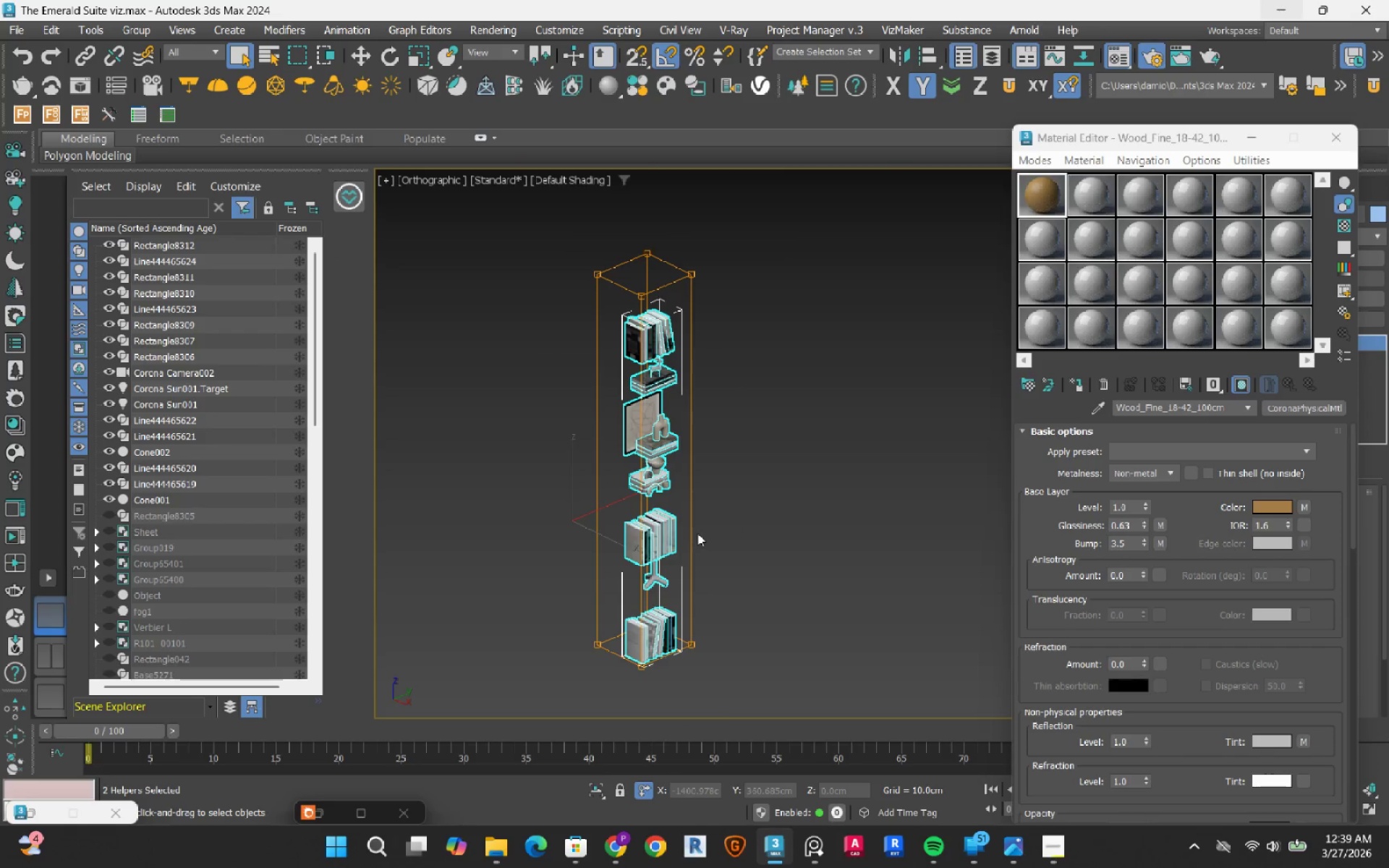 
left_click([1256, 132])
 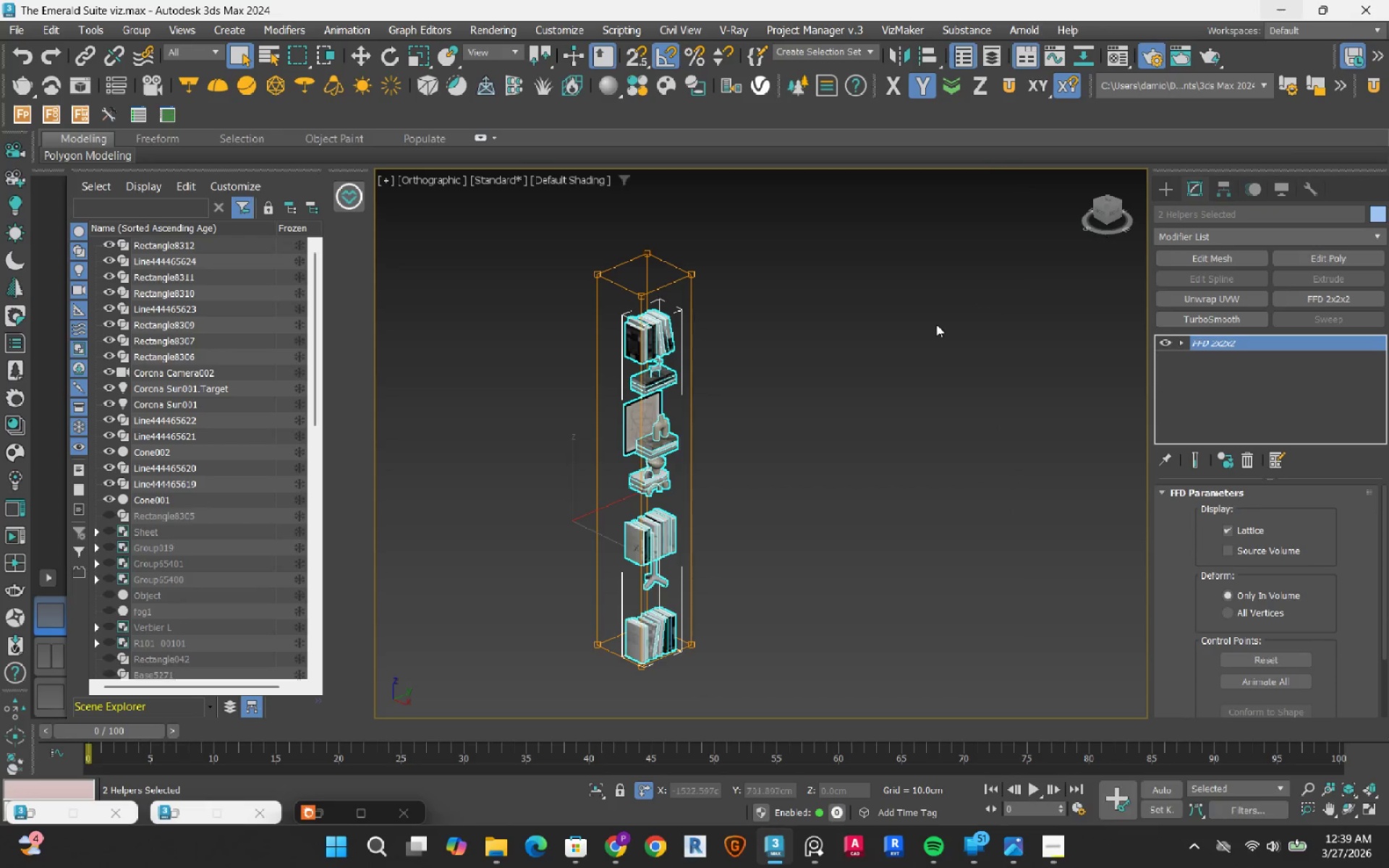 
scroll: coordinate [897, 377], scroll_direction: down, amount: 3.0
 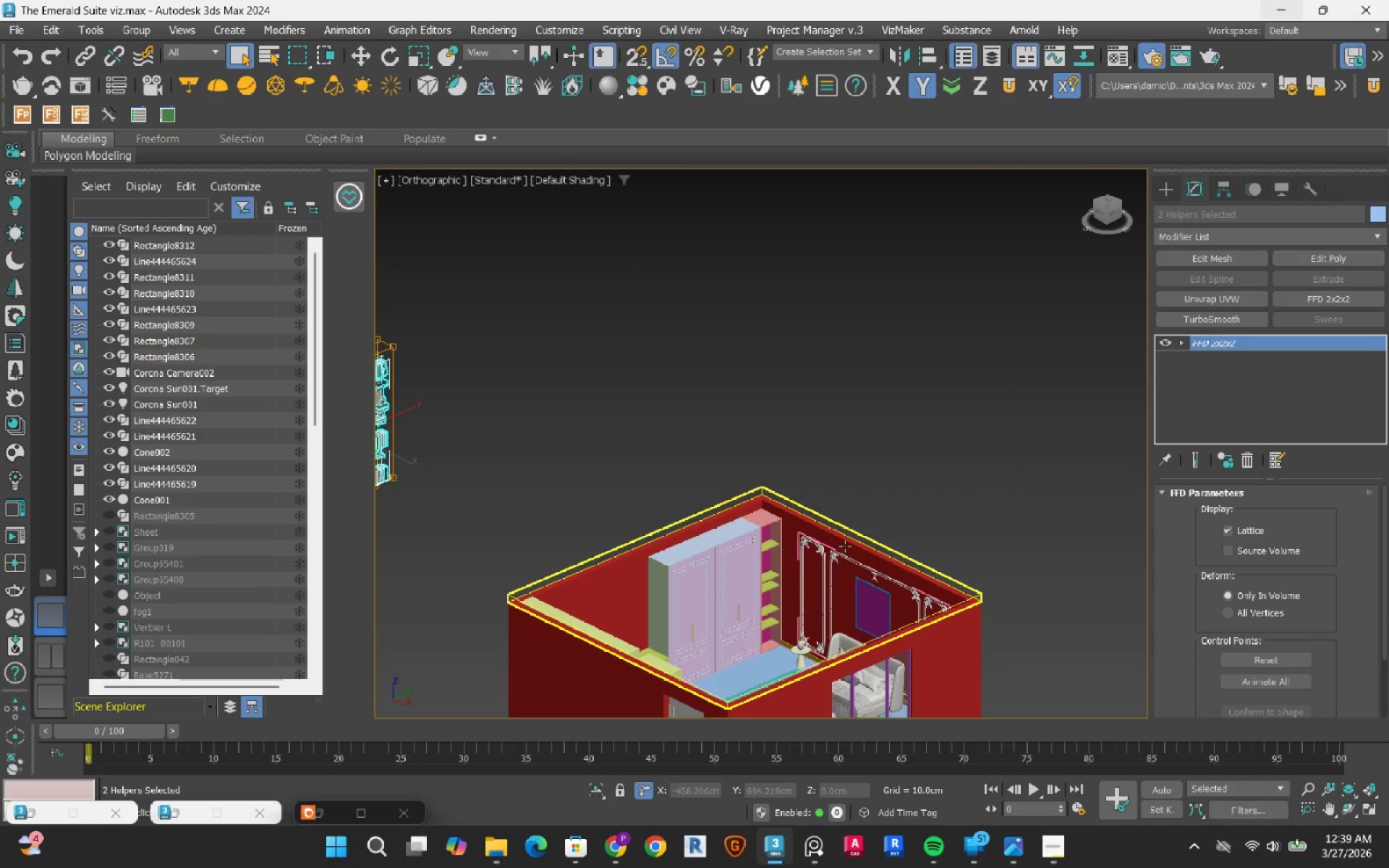 
hold_key(key=ControlLeft, duration=0.88)
 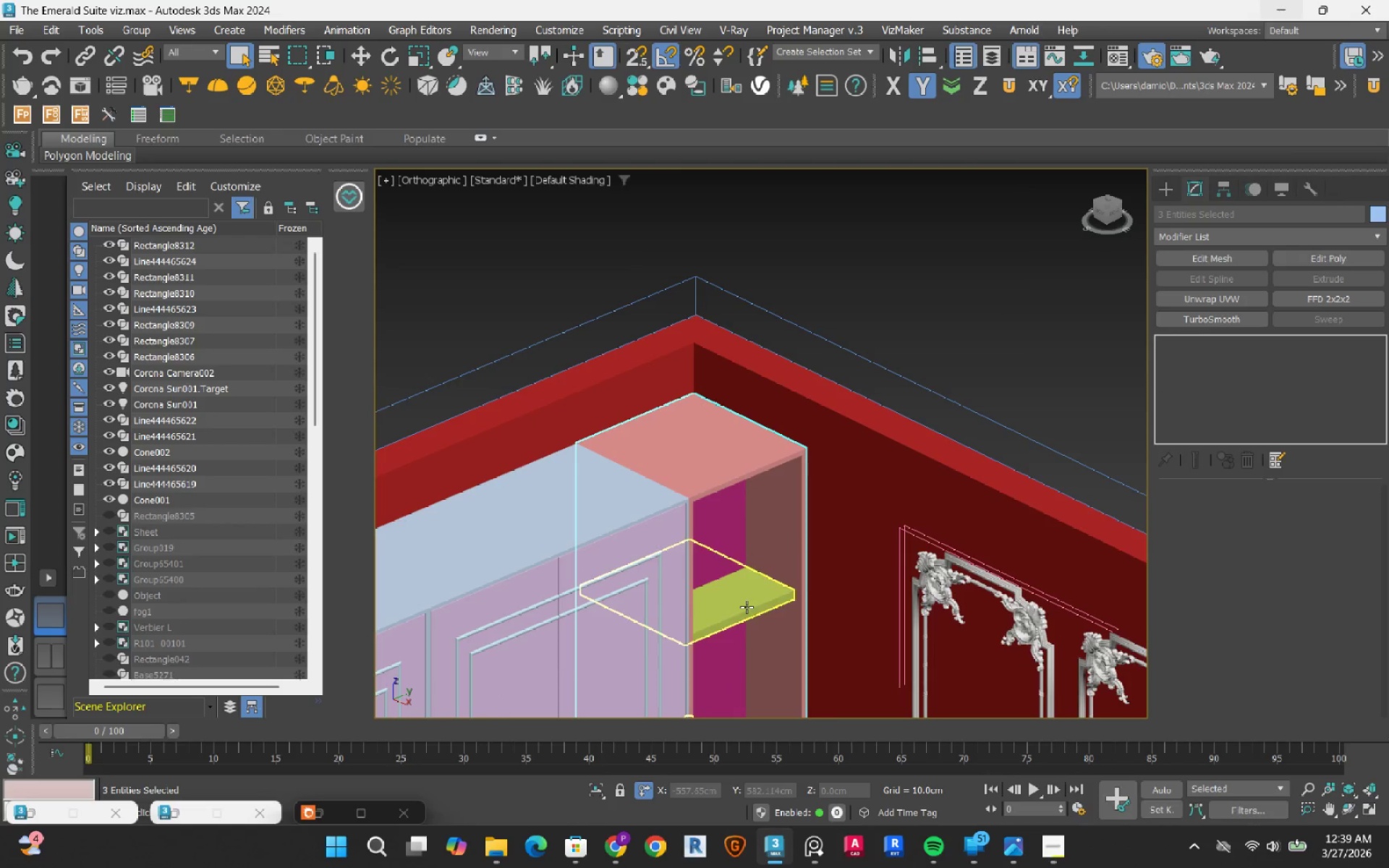 
scroll: coordinate [752, 514], scroll_direction: up, amount: 5.0
 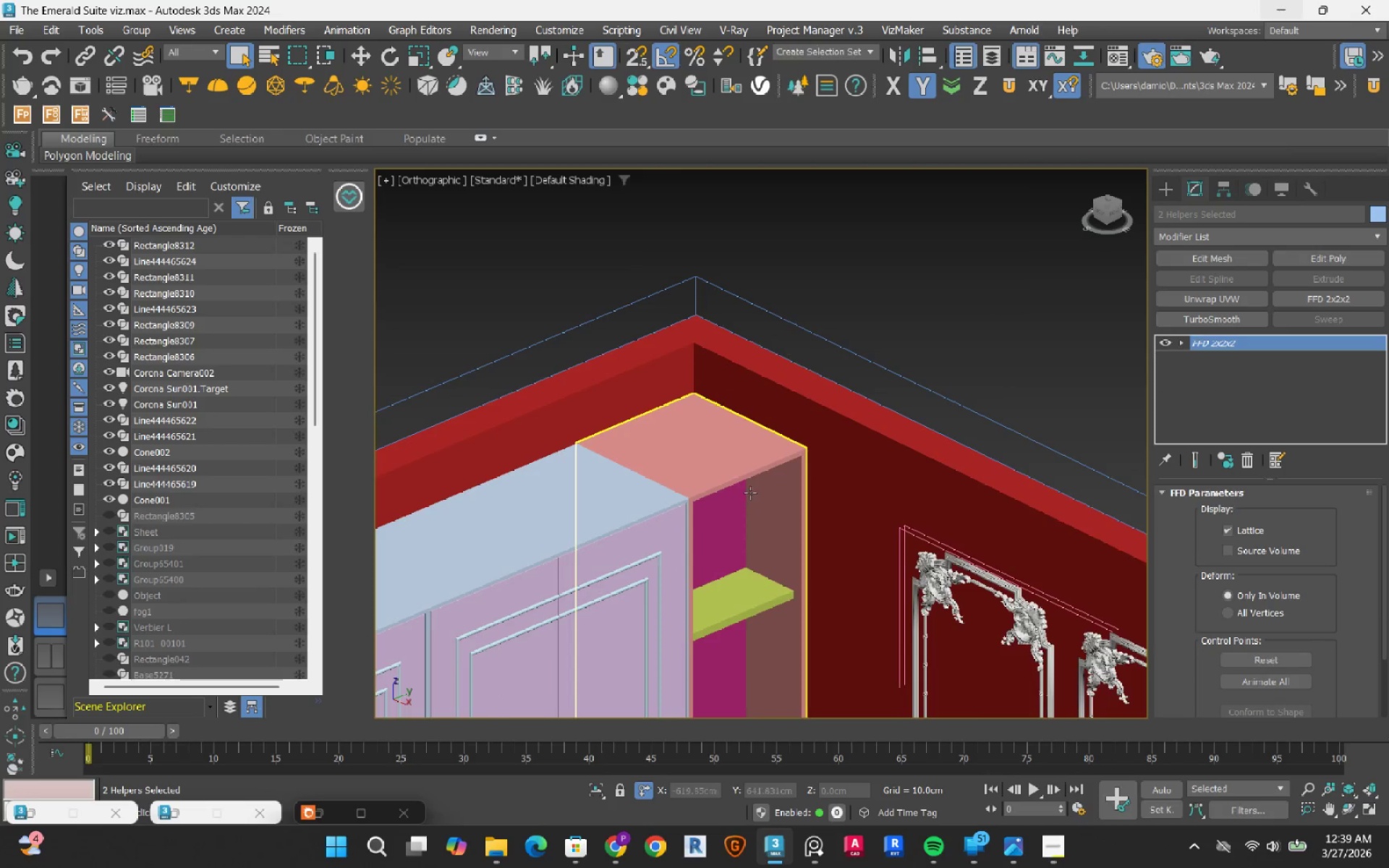 
left_click([751, 471])
 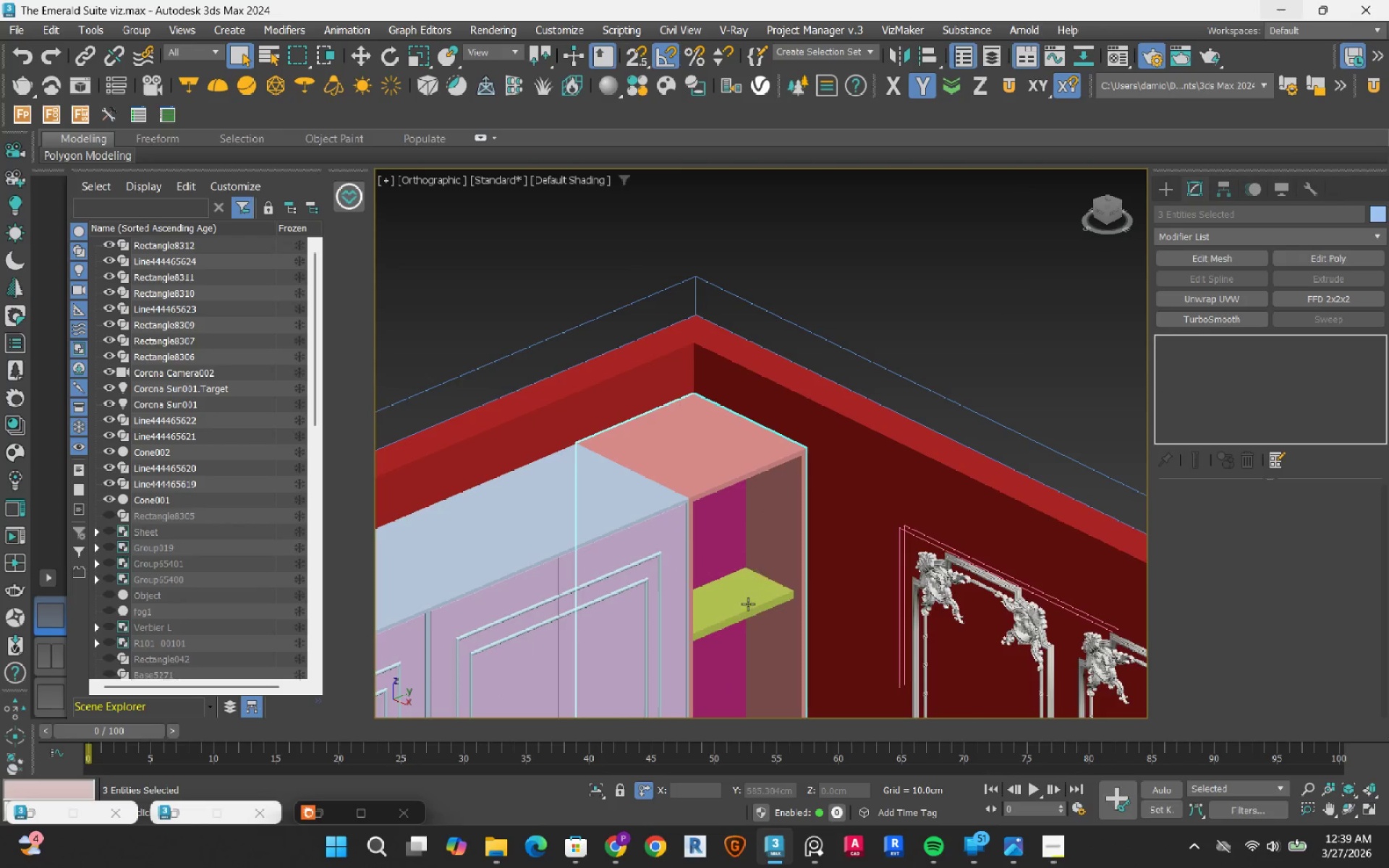 
hold_key(key=ControlLeft, duration=1.13)
left_click([747, 607])
 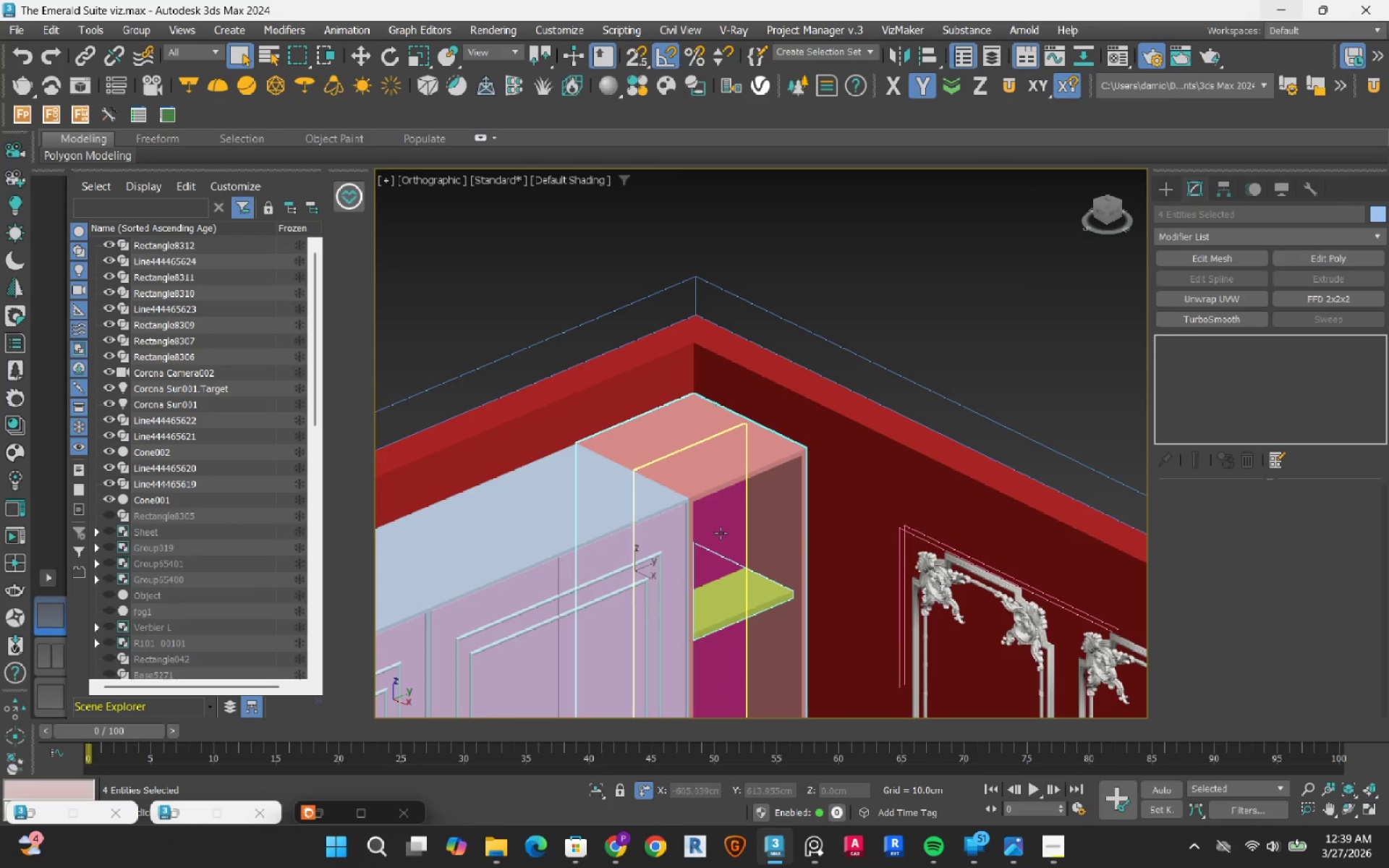 
left_click([721, 533])
 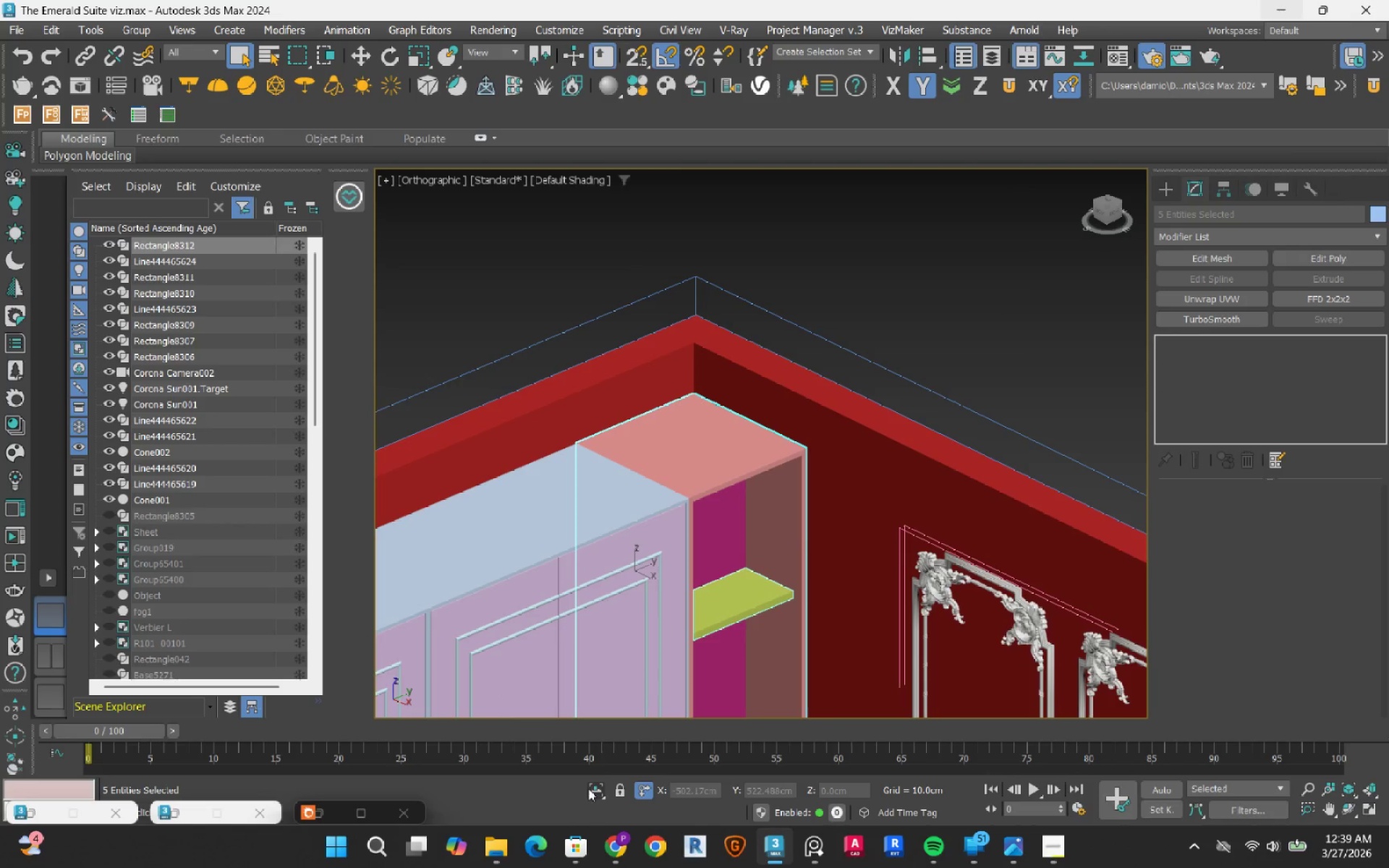 
left_click([593, 792])
 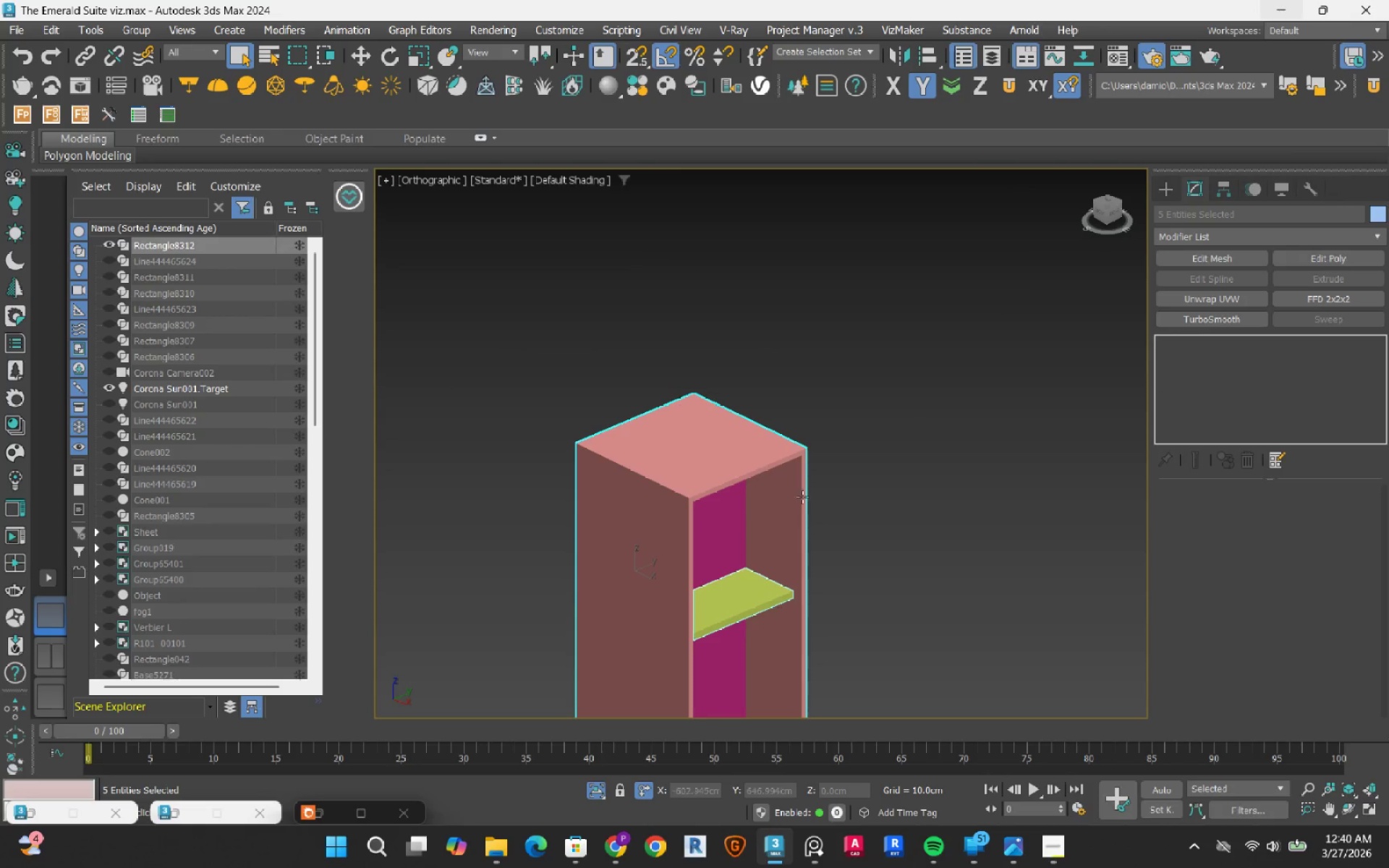 
left_click([719, 589])
 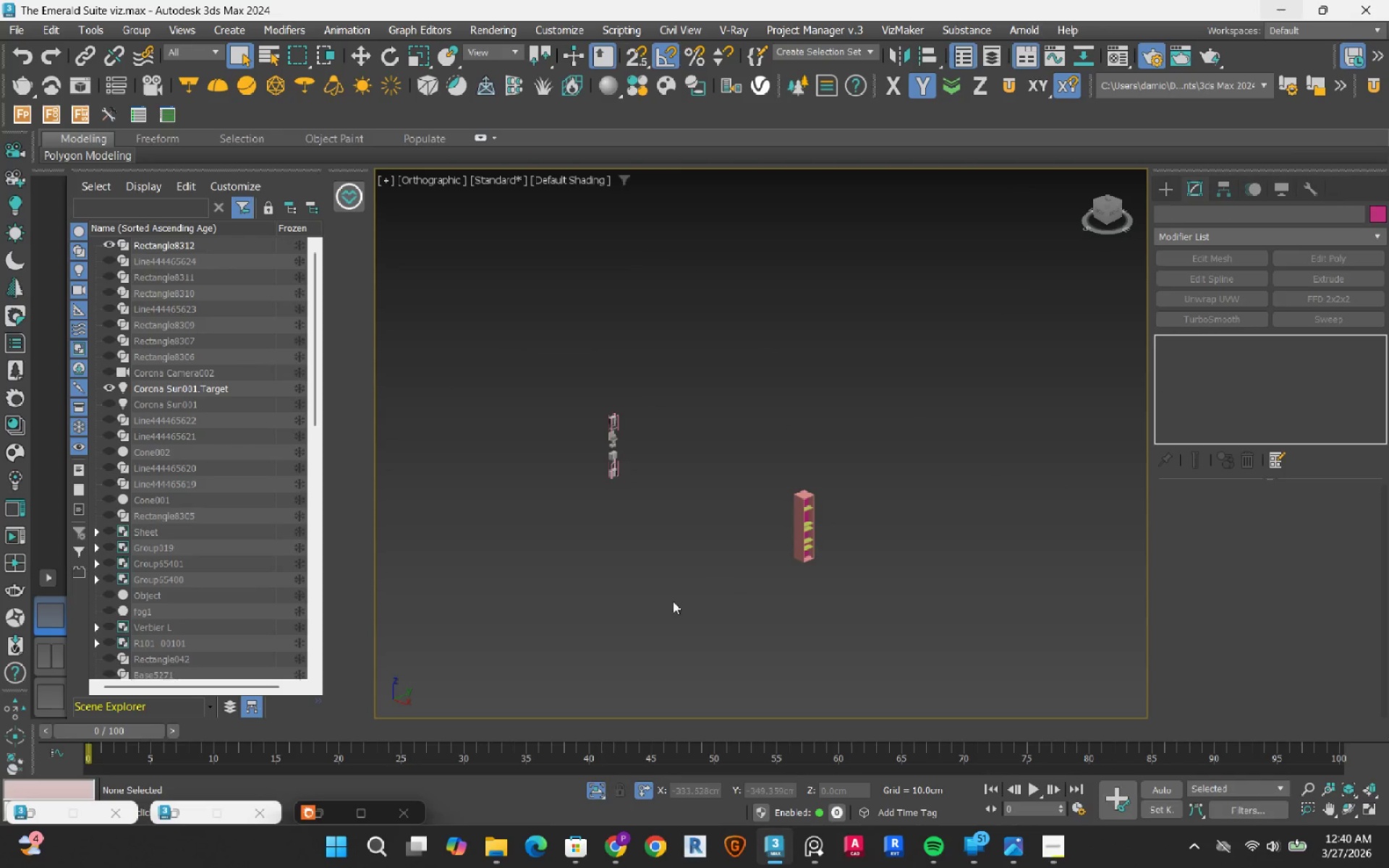 
scroll: coordinate [813, 500], scroll_direction: down, amount: 7.0
 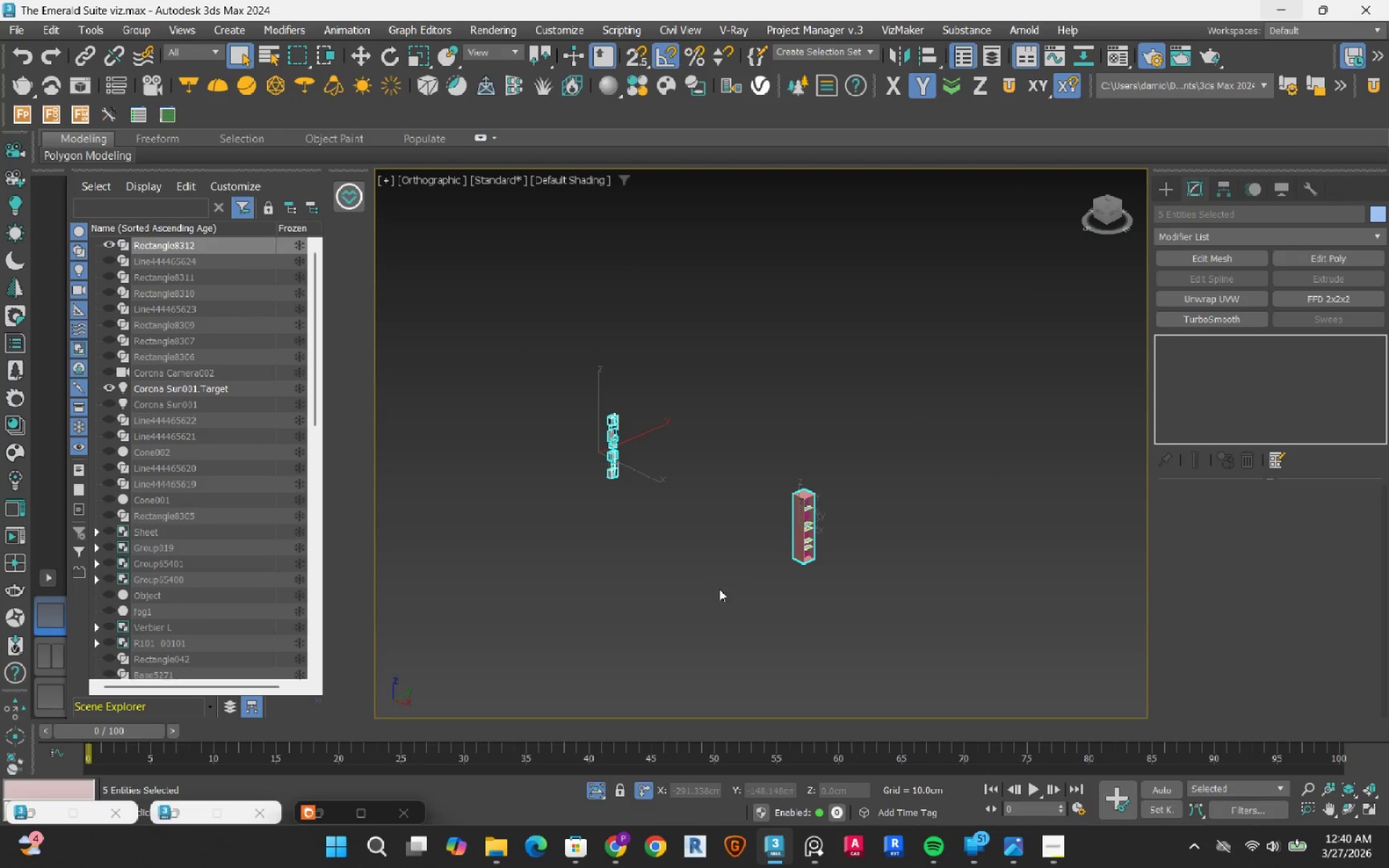 
left_click_drag(start_coordinate=[671, 597], to_coordinate=[475, 246])
 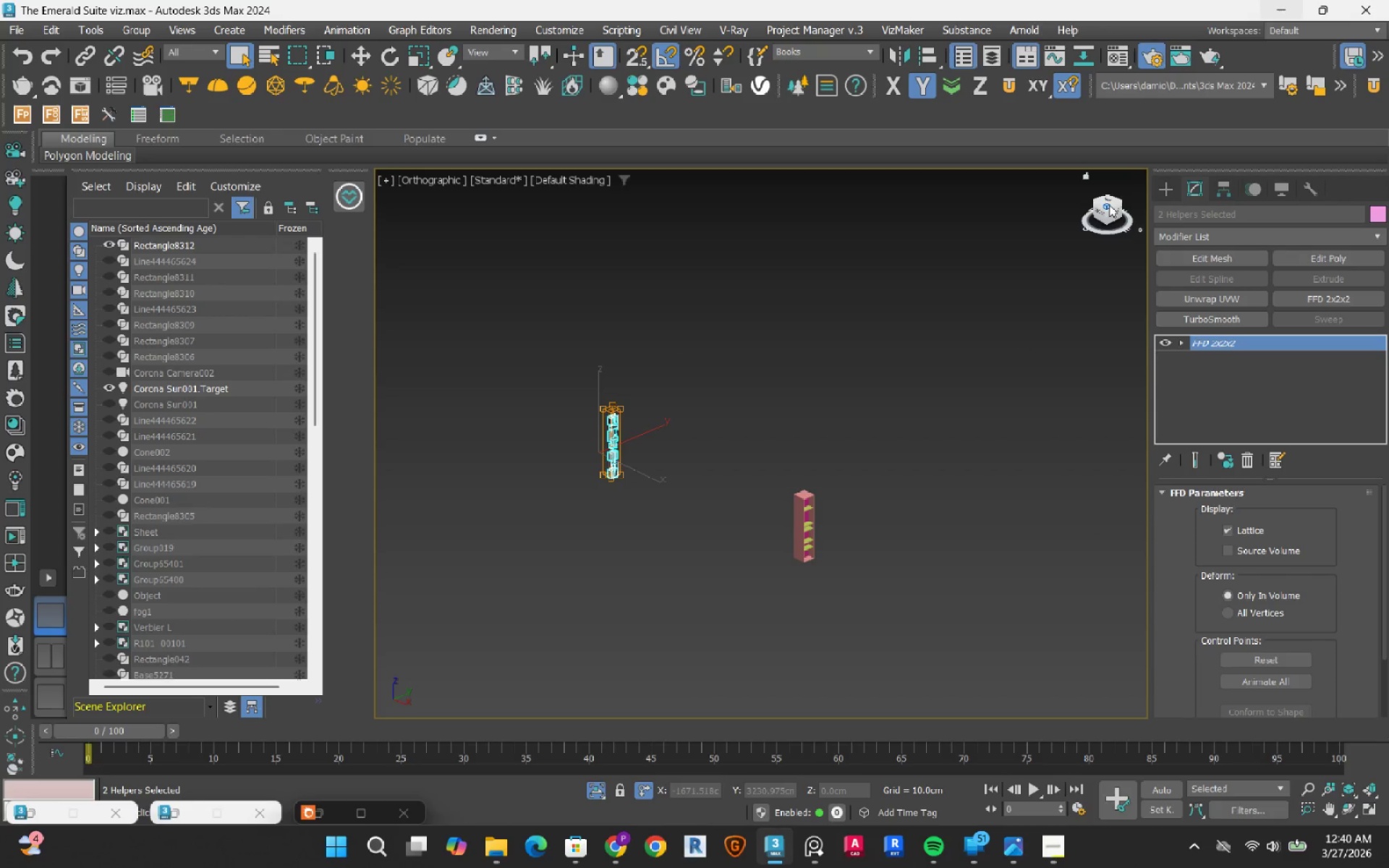 
left_click([1109, 201])
 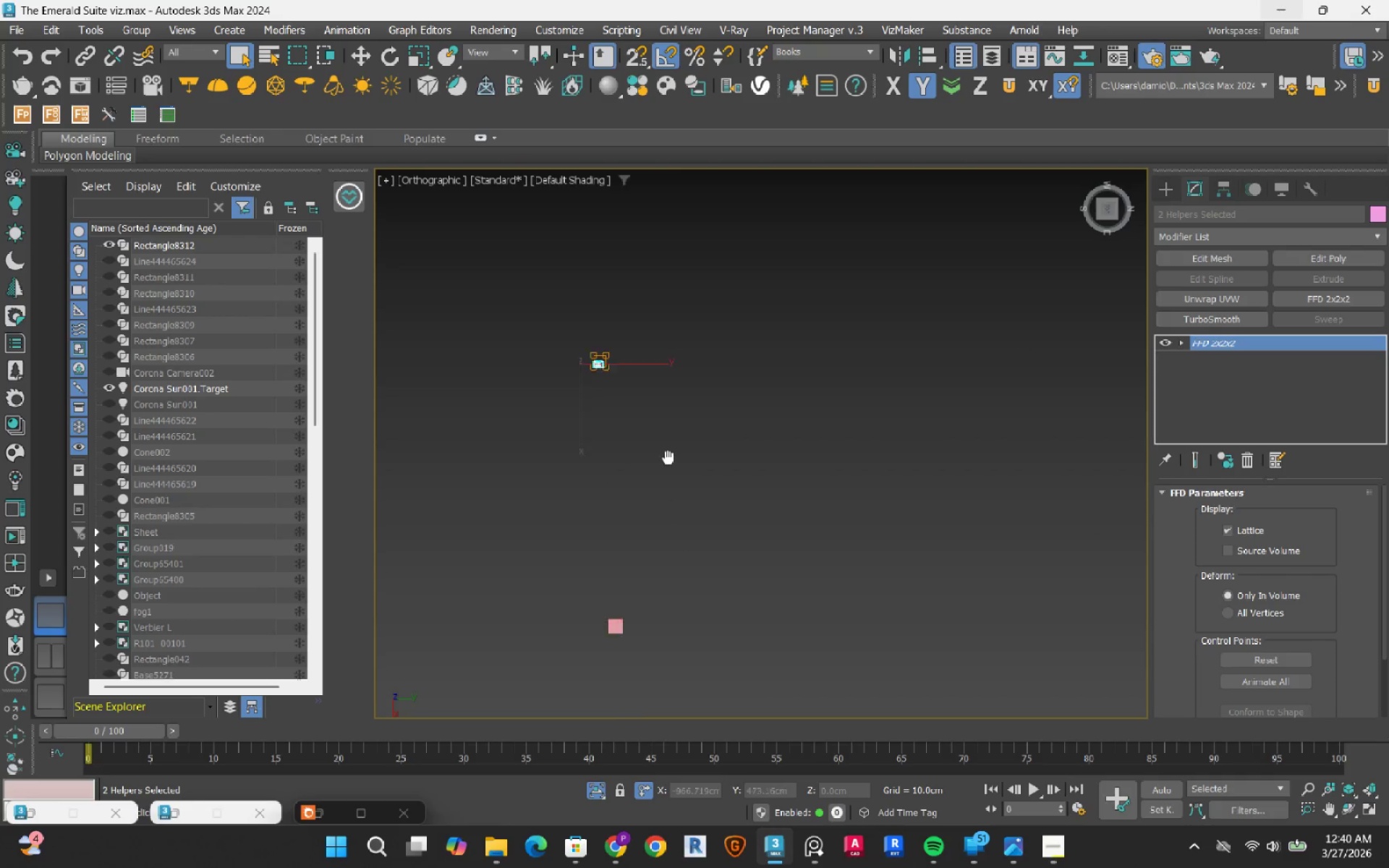 
key(W)
 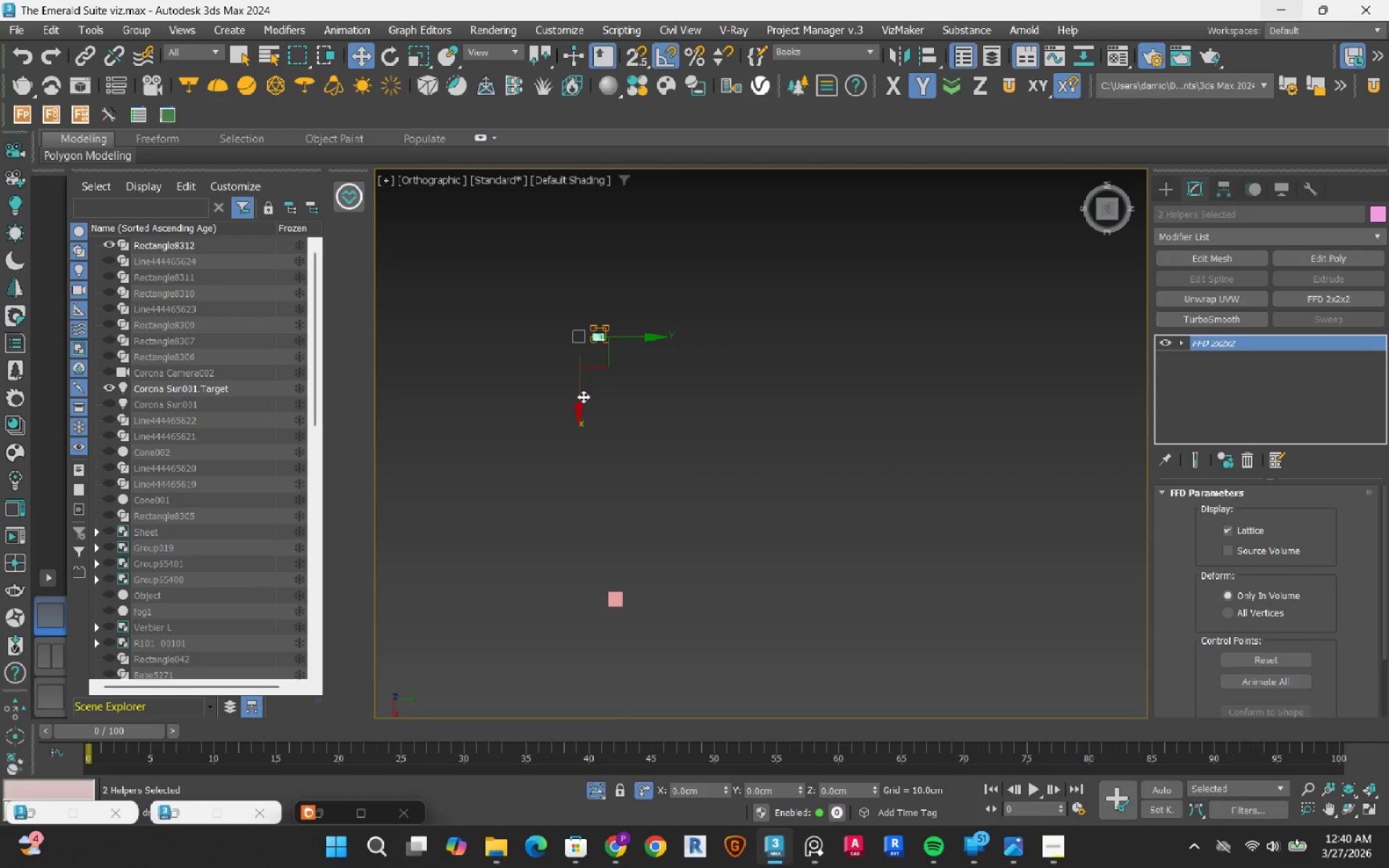 
left_click_drag(start_coordinate=[575, 404], to_coordinate=[593, 671])
 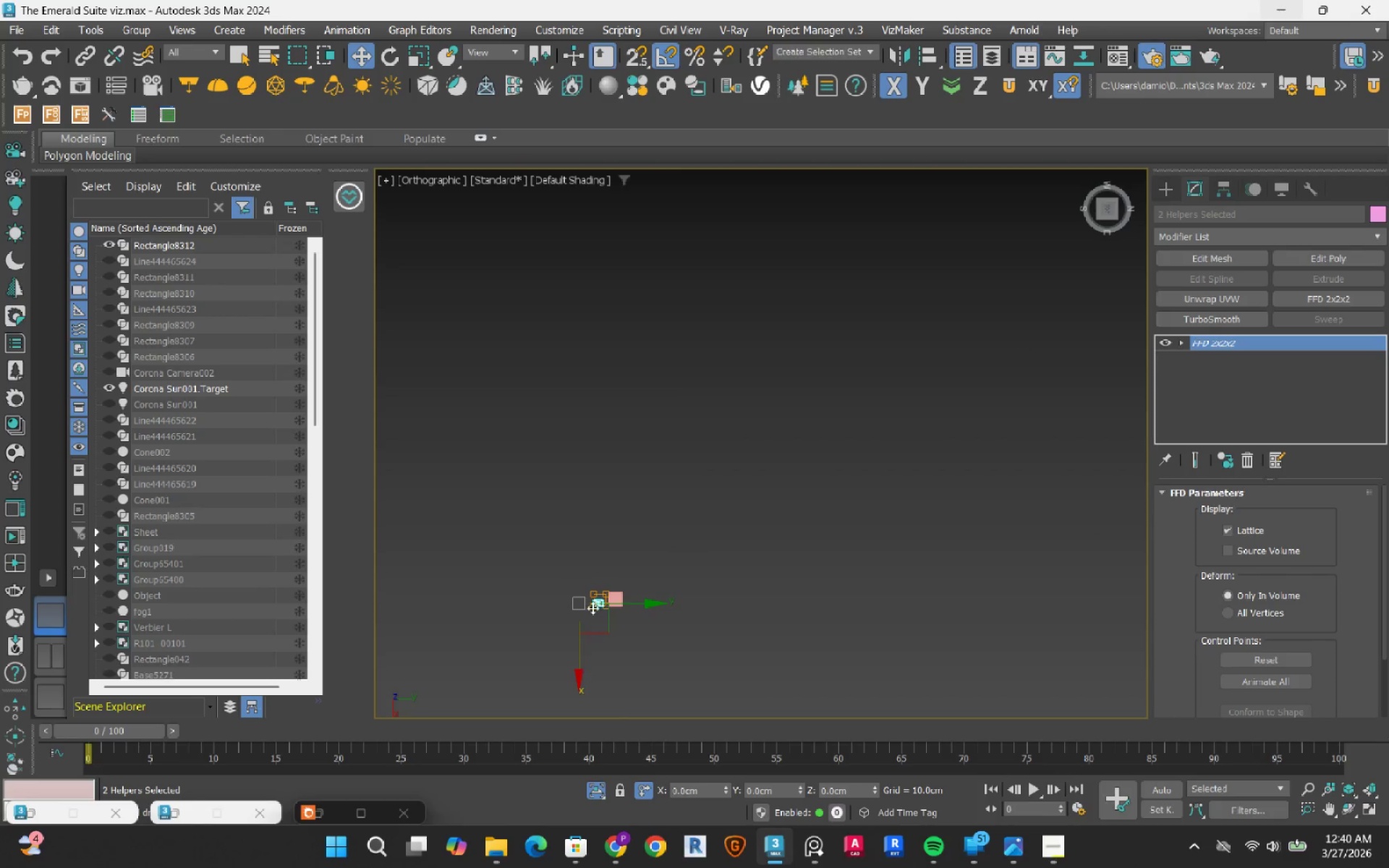 
scroll: coordinate [467, 626], scroll_direction: up, amount: 8.0
 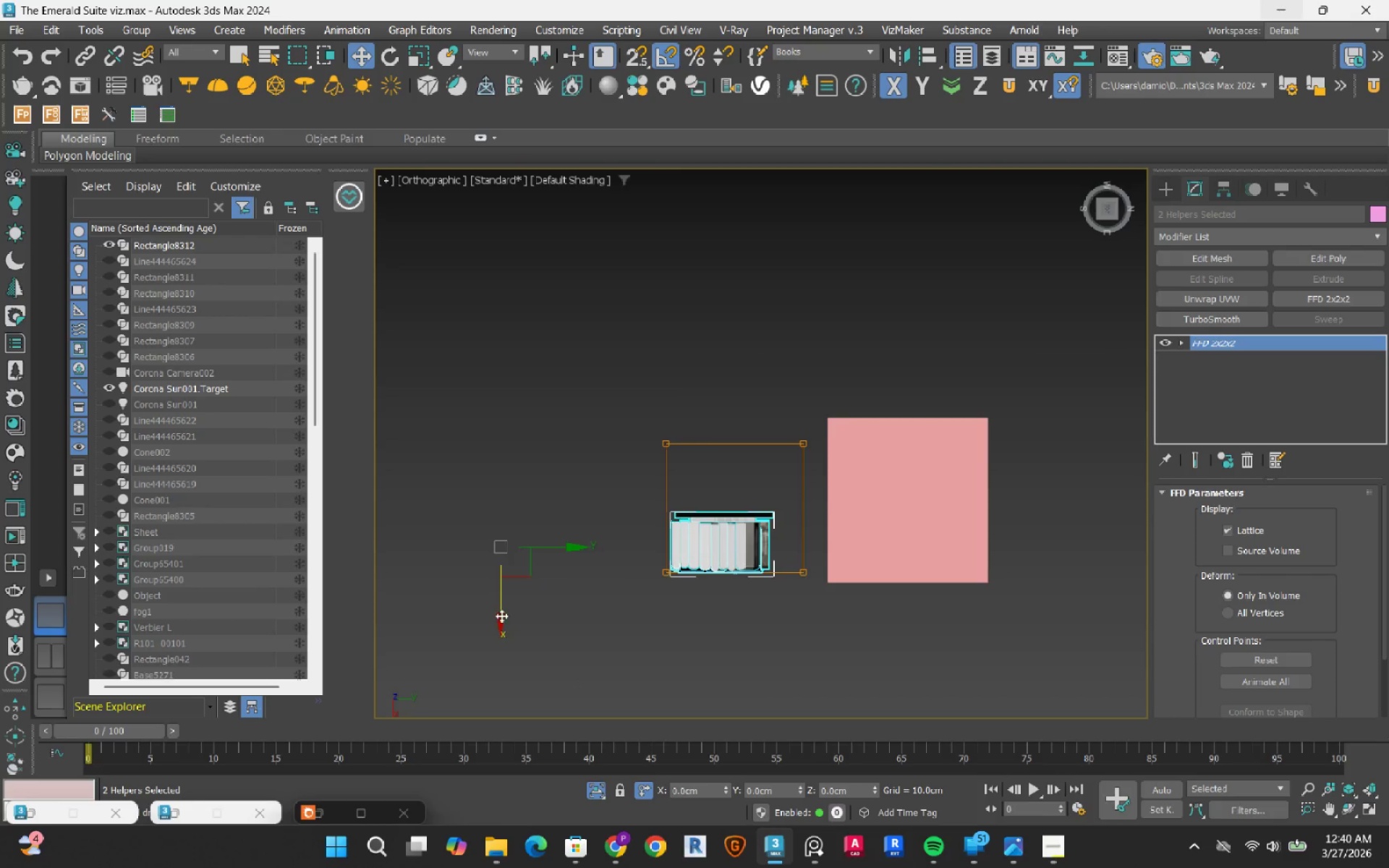 
left_click_drag(start_coordinate=[501, 616], to_coordinate=[508, 610])
 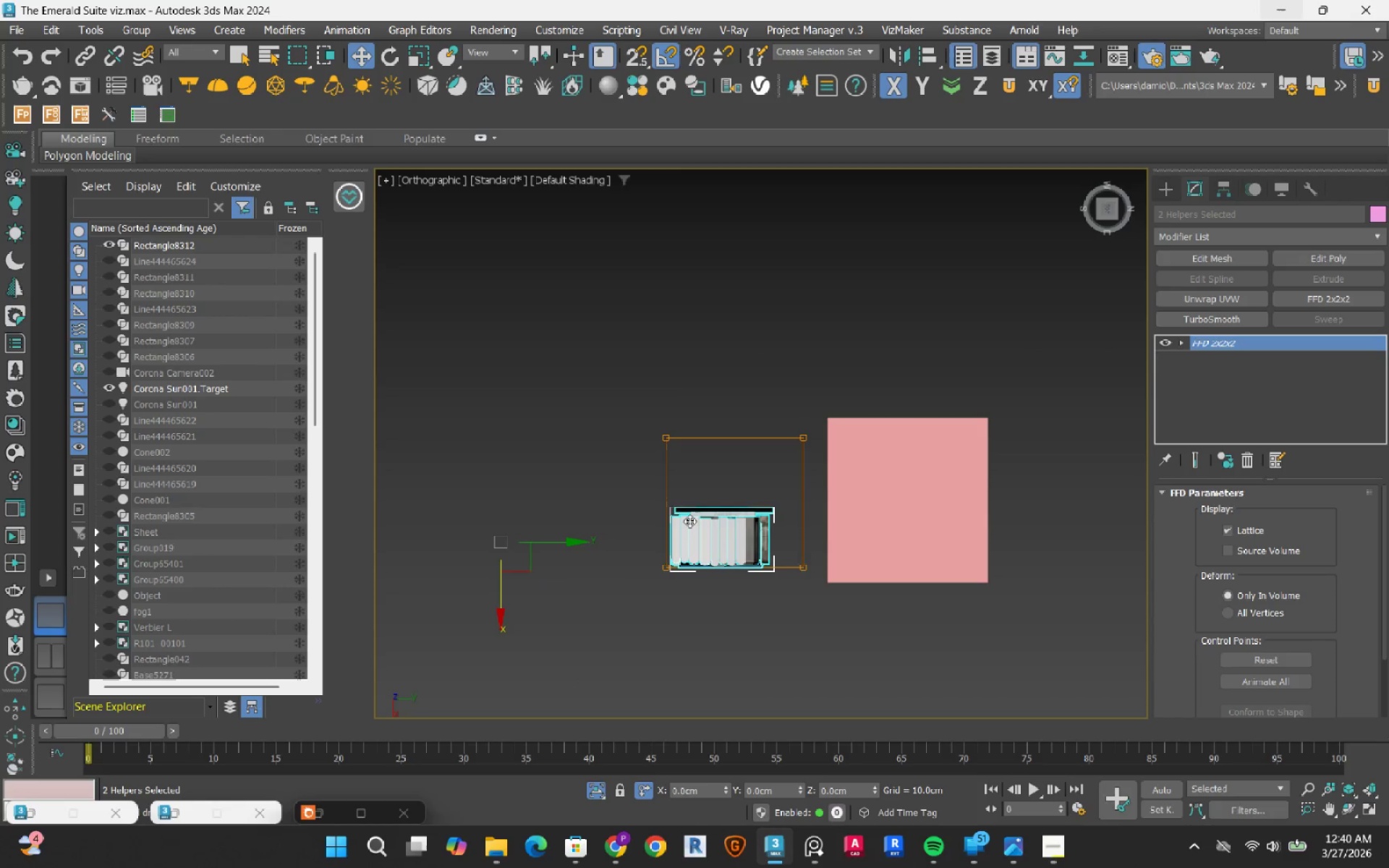 
scroll: coordinate [705, 480], scroll_direction: up, amount: 8.0
 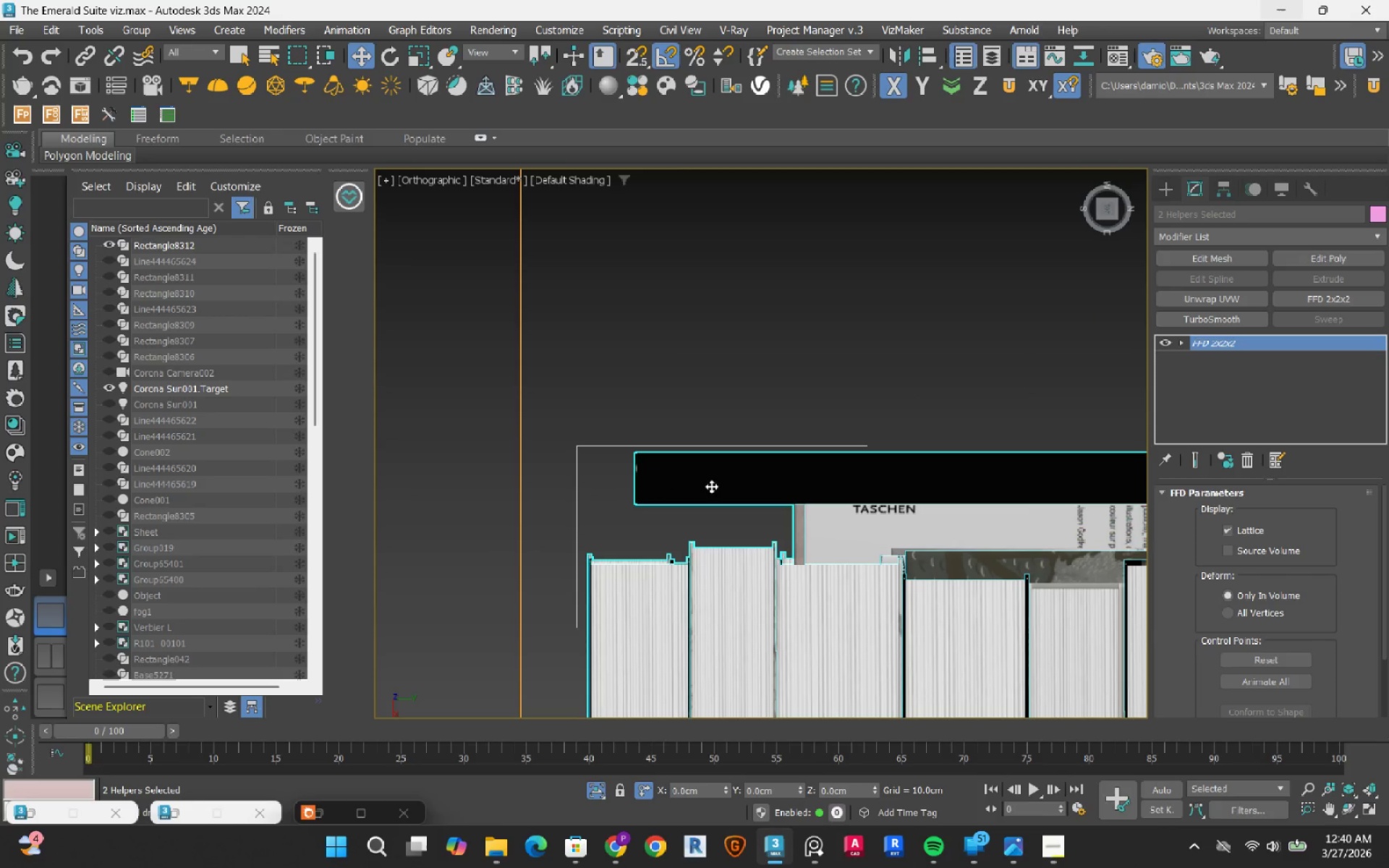 
hold_key(key=AltLeft, duration=1.05)
 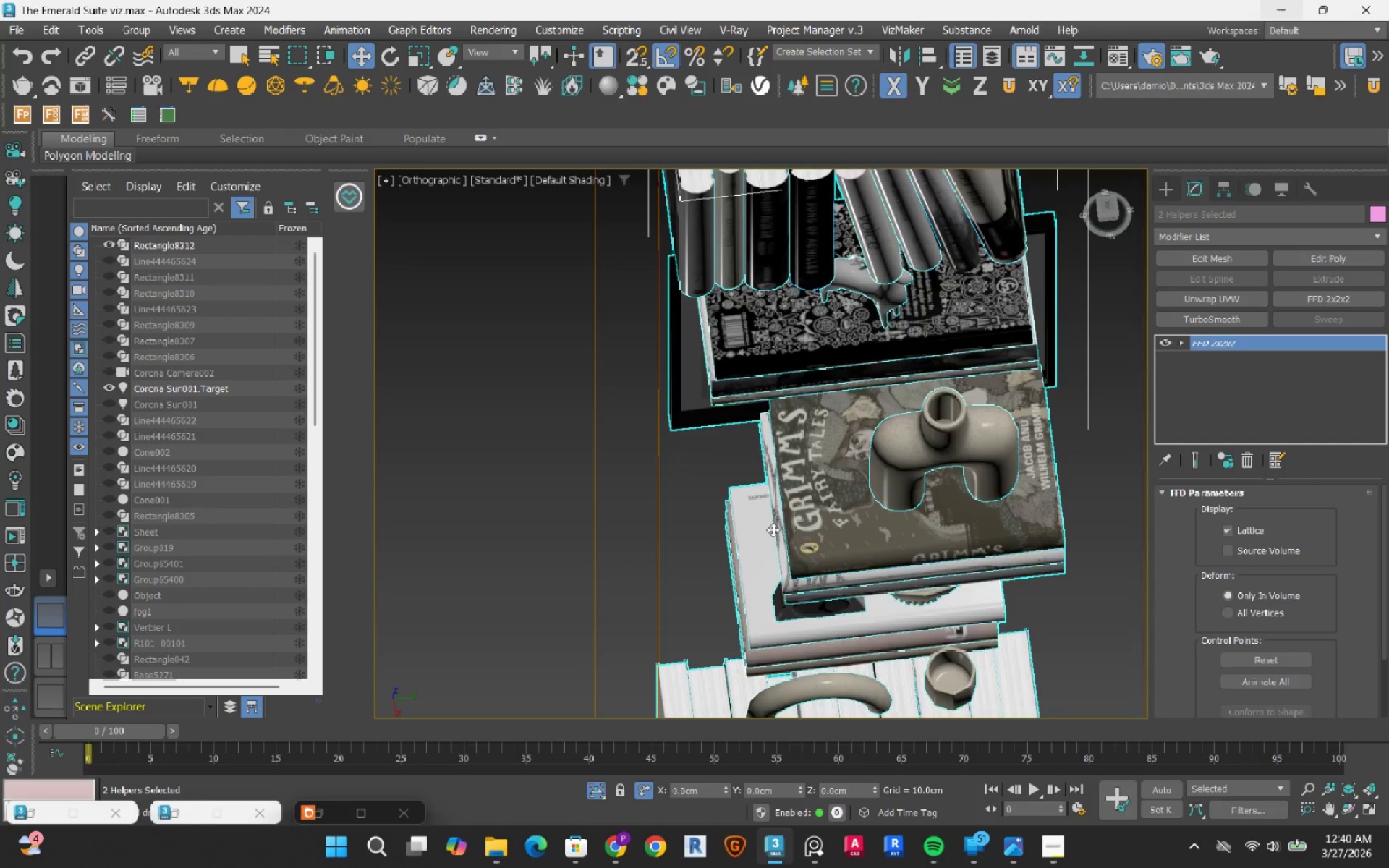 
scroll: coordinate [711, 486], scroll_direction: down, amount: 3.0
 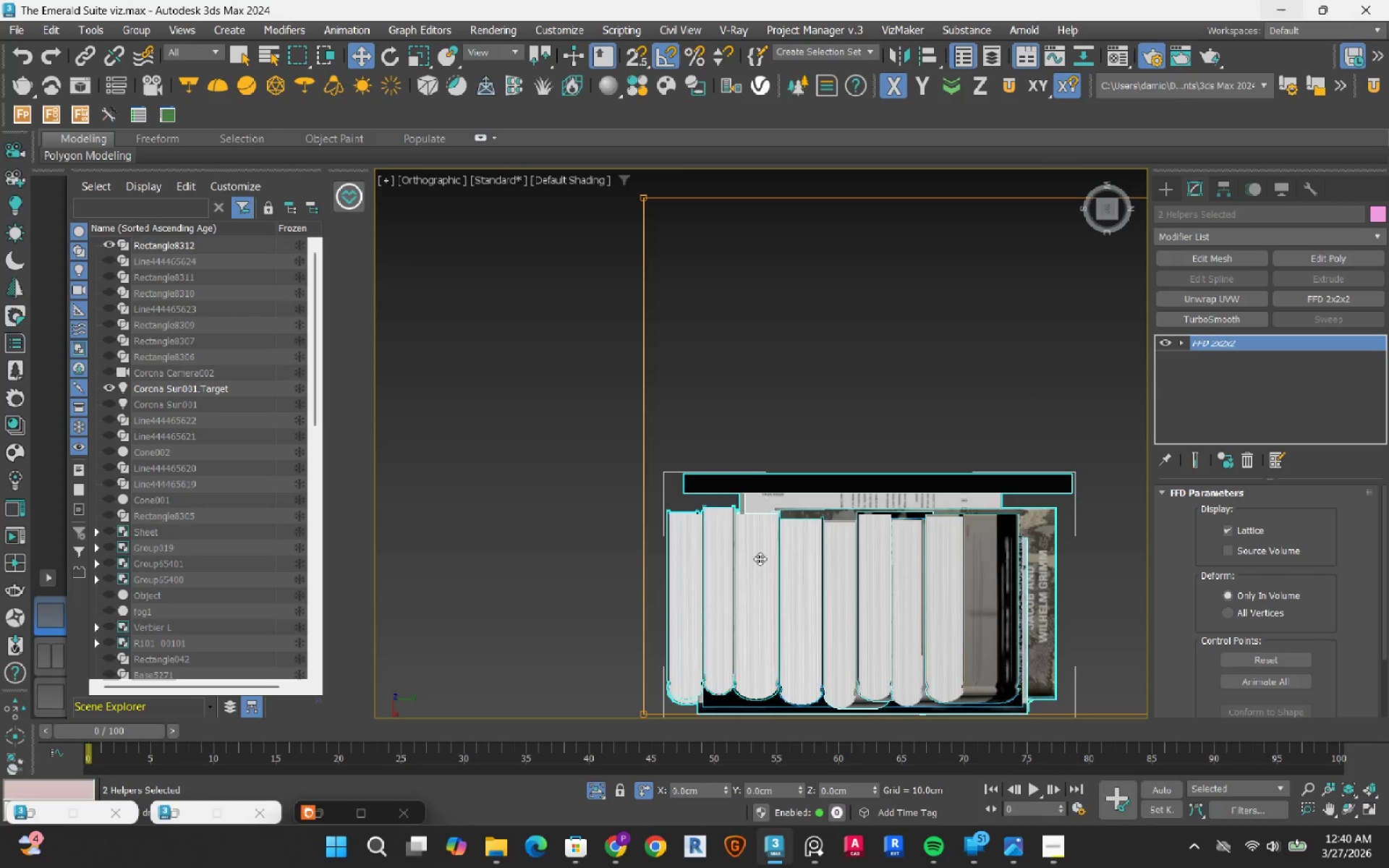 
hold_key(key=AltLeft, duration=1.33)
 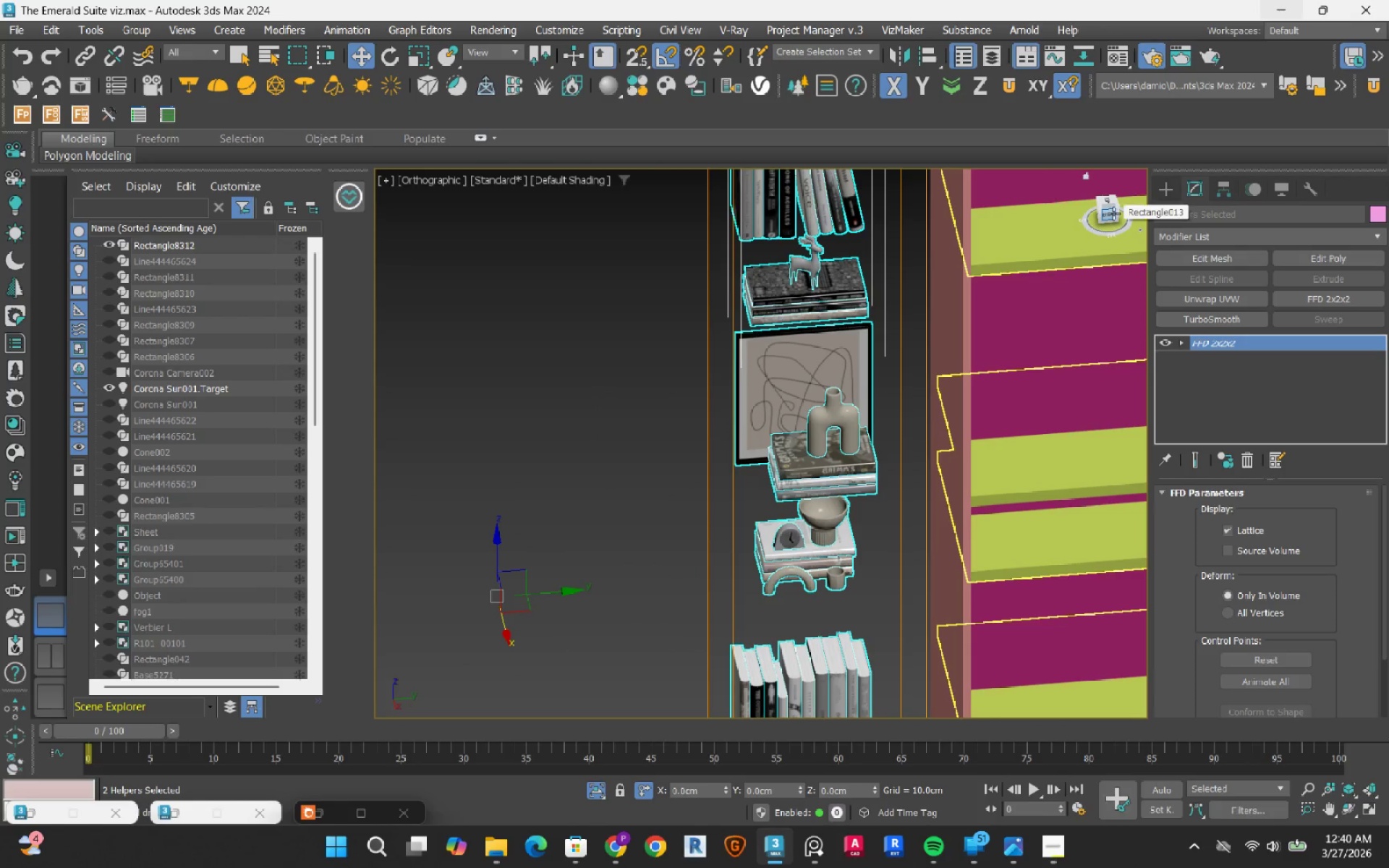 
scroll: coordinate [773, 529], scroll_direction: down, amount: 3.0
 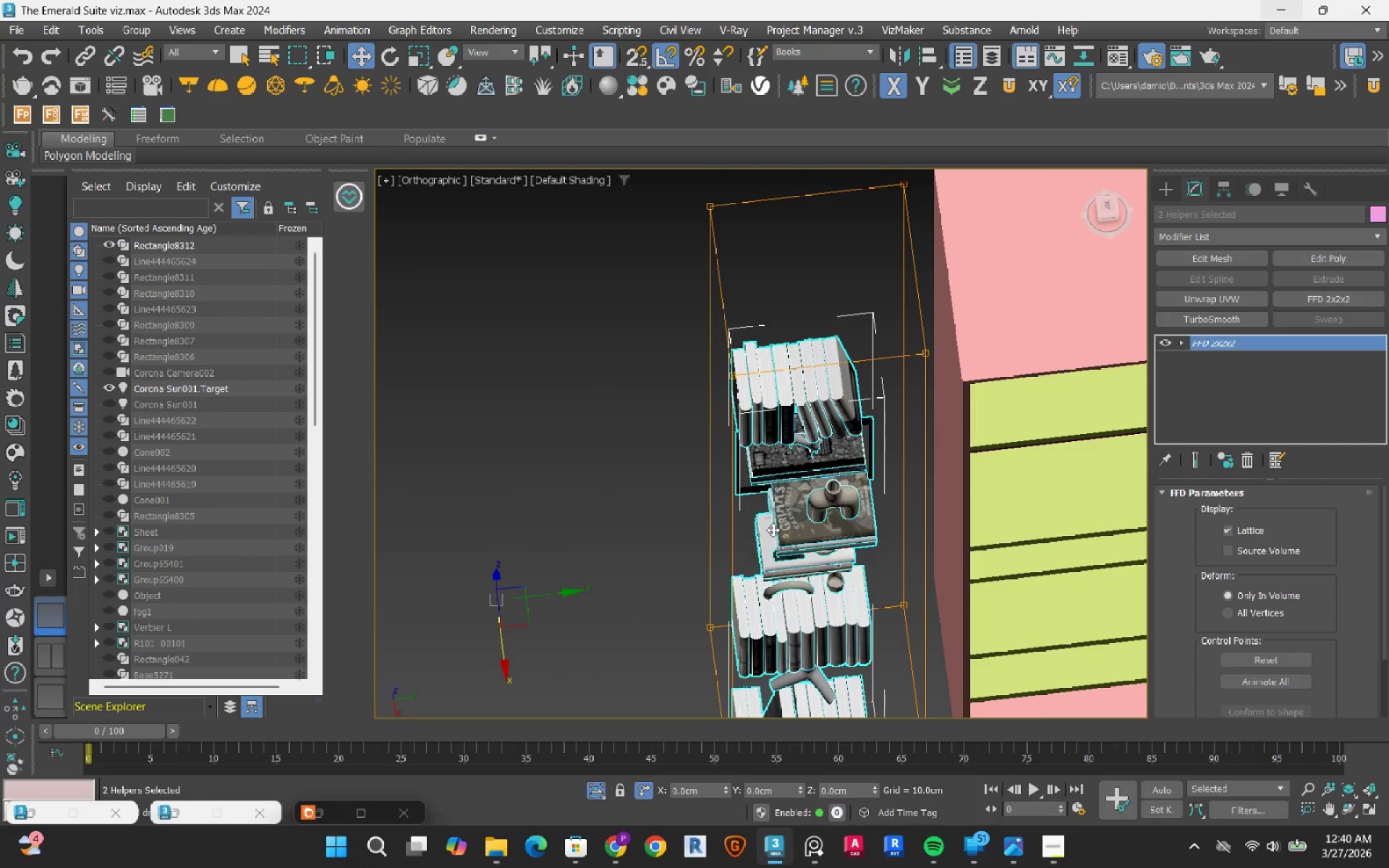 
key(T)
 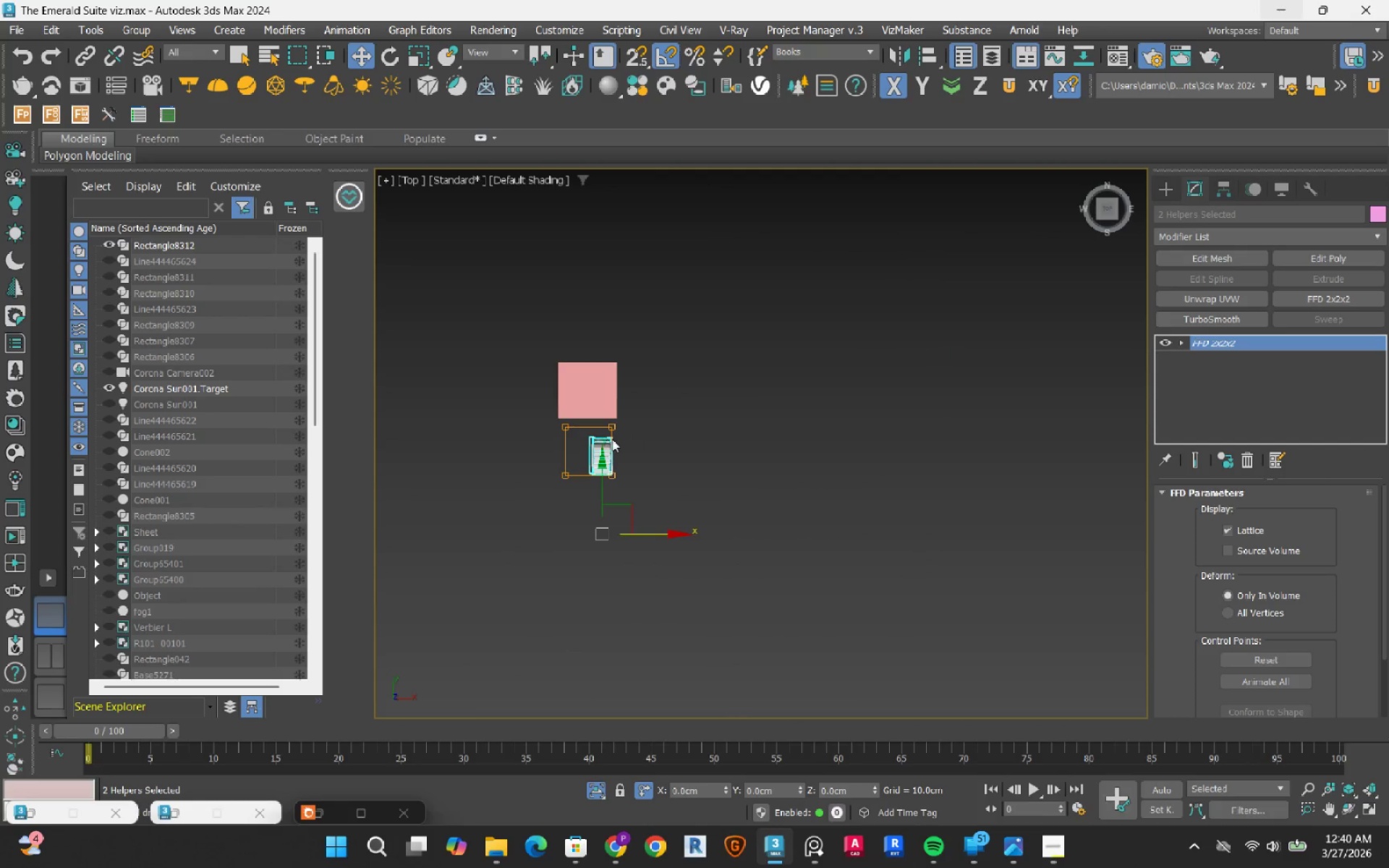 
scroll: coordinate [603, 436], scroll_direction: up, amount: 4.0
 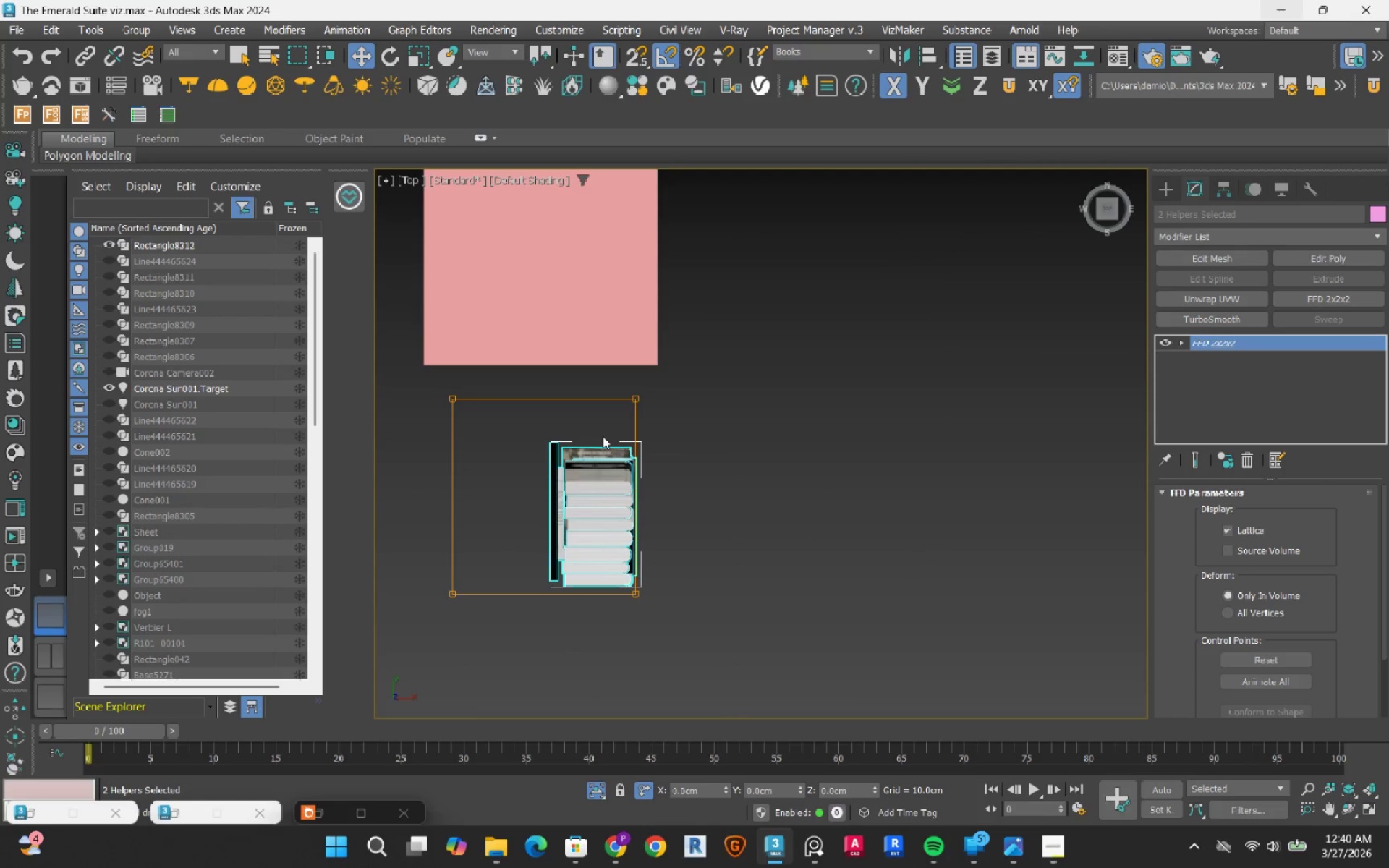 
key(F4)
 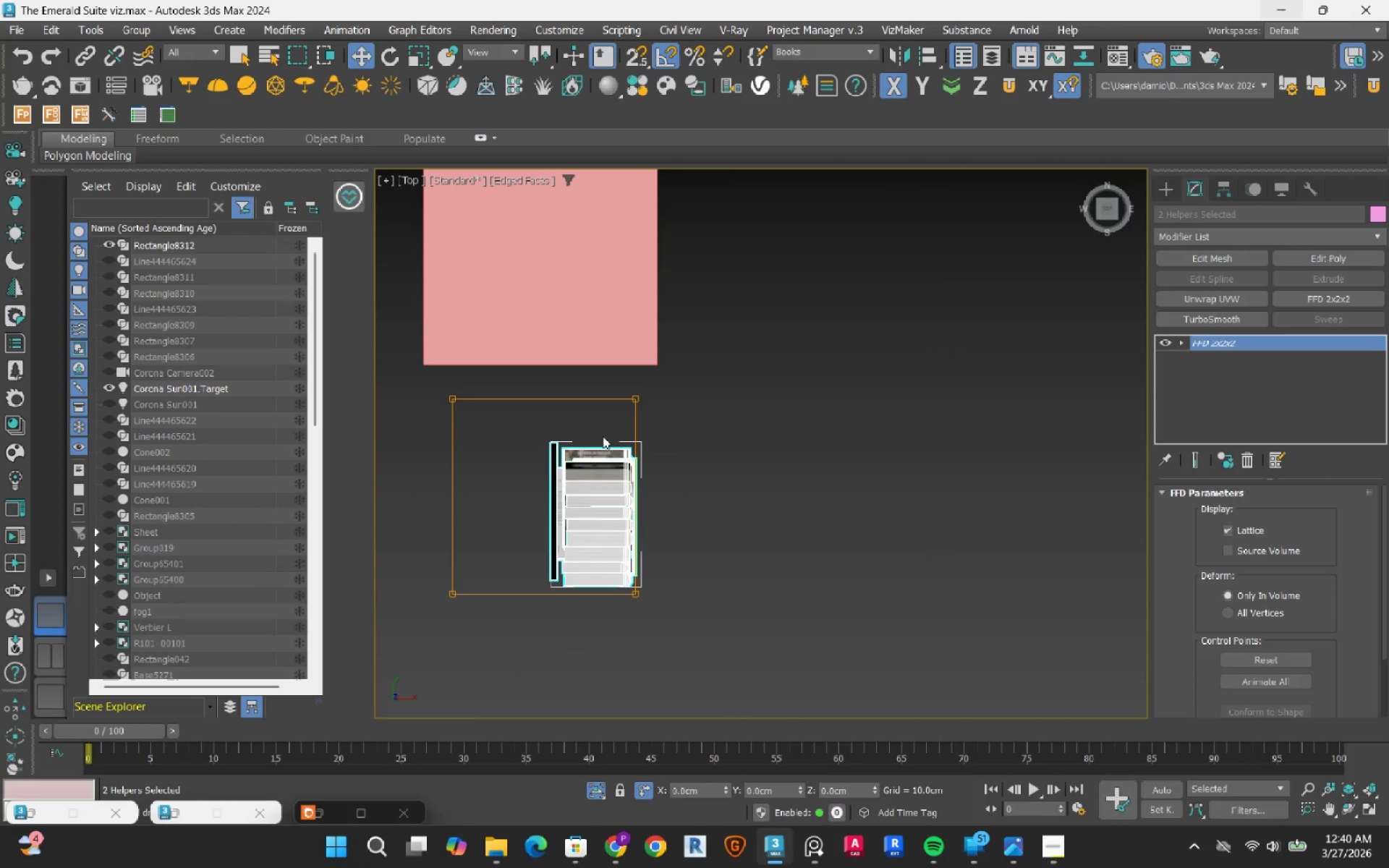 
key(F4)
 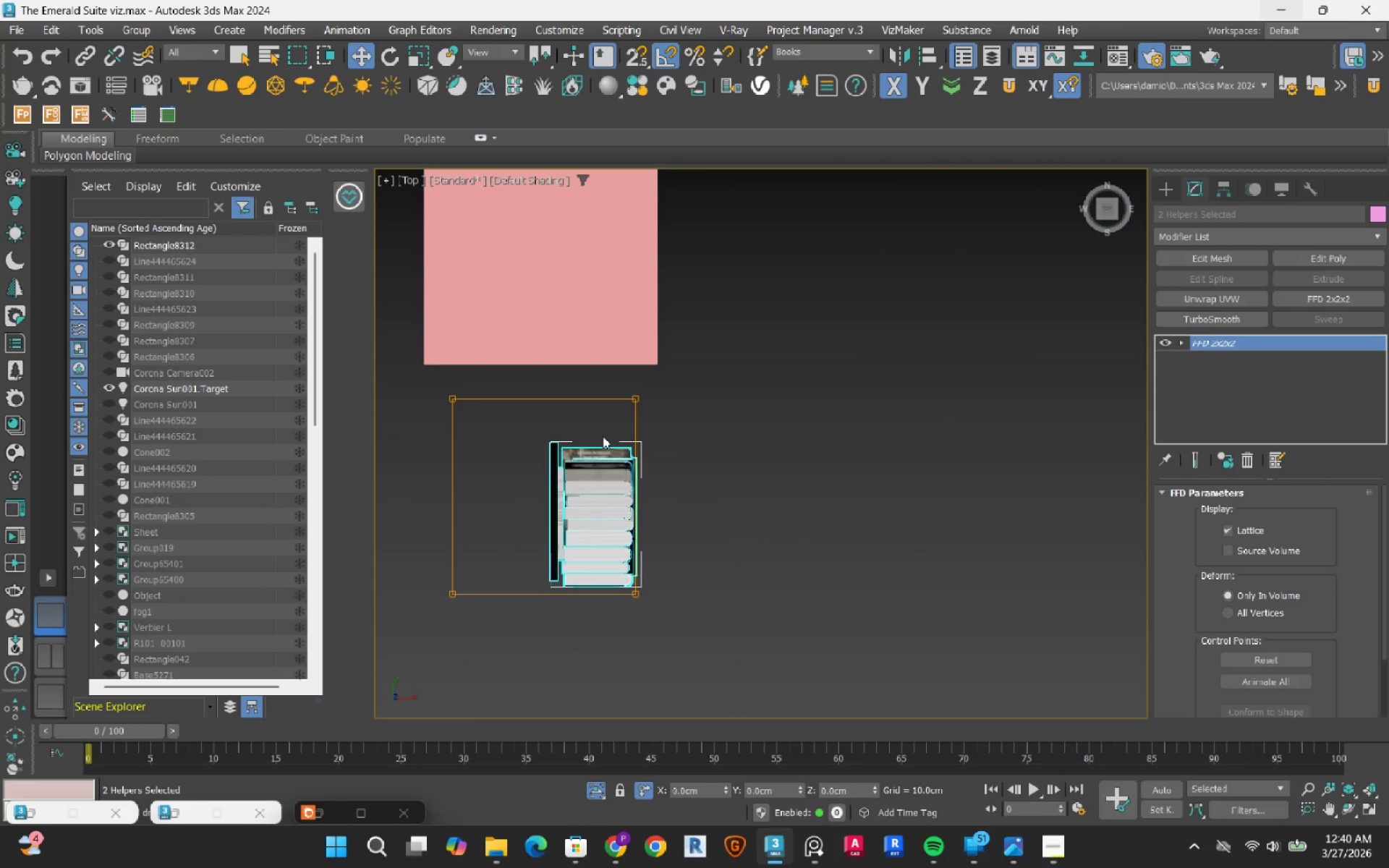 
key(F3)
 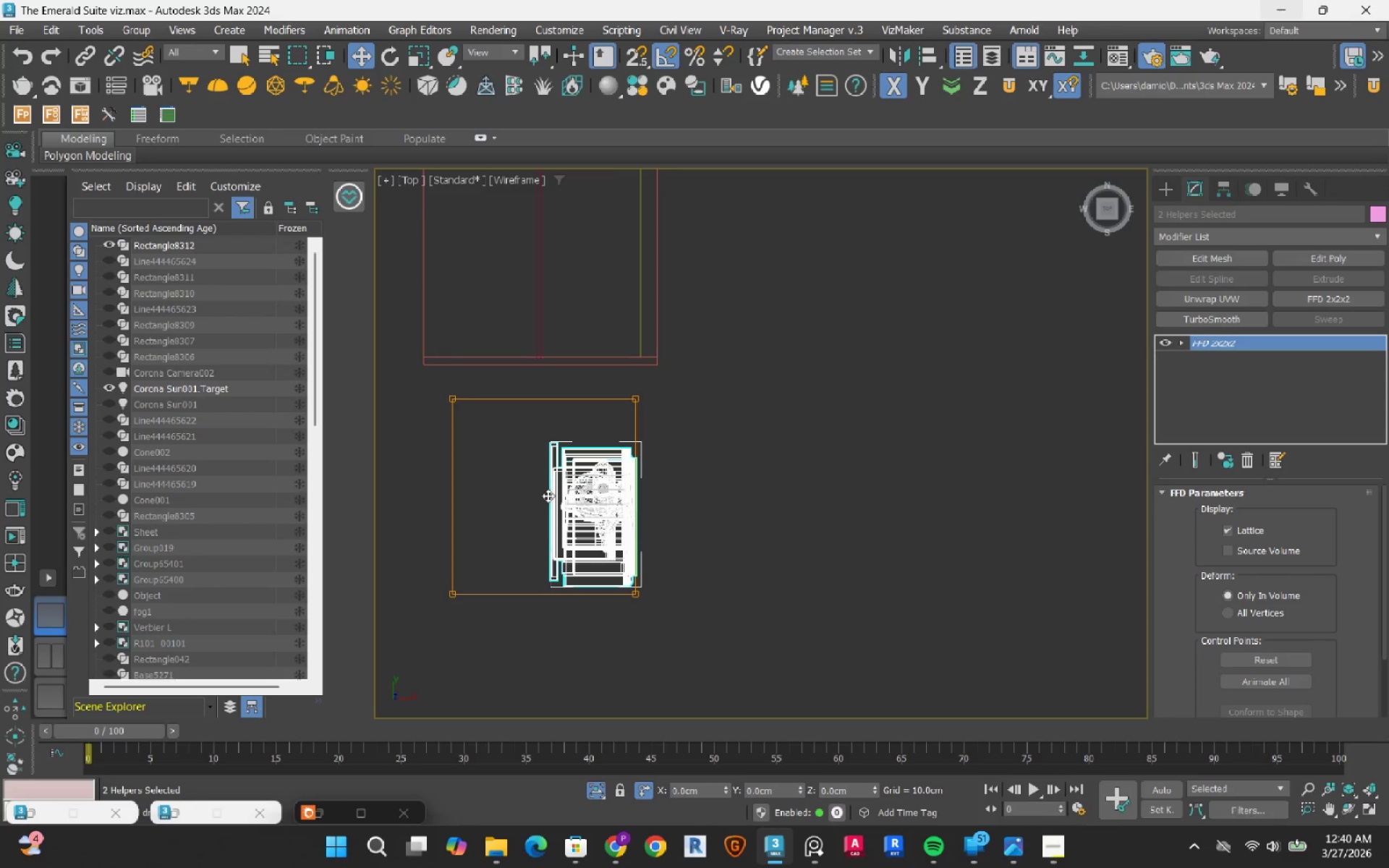 
scroll: coordinate [593, 545], scroll_direction: down, amount: 3.0
 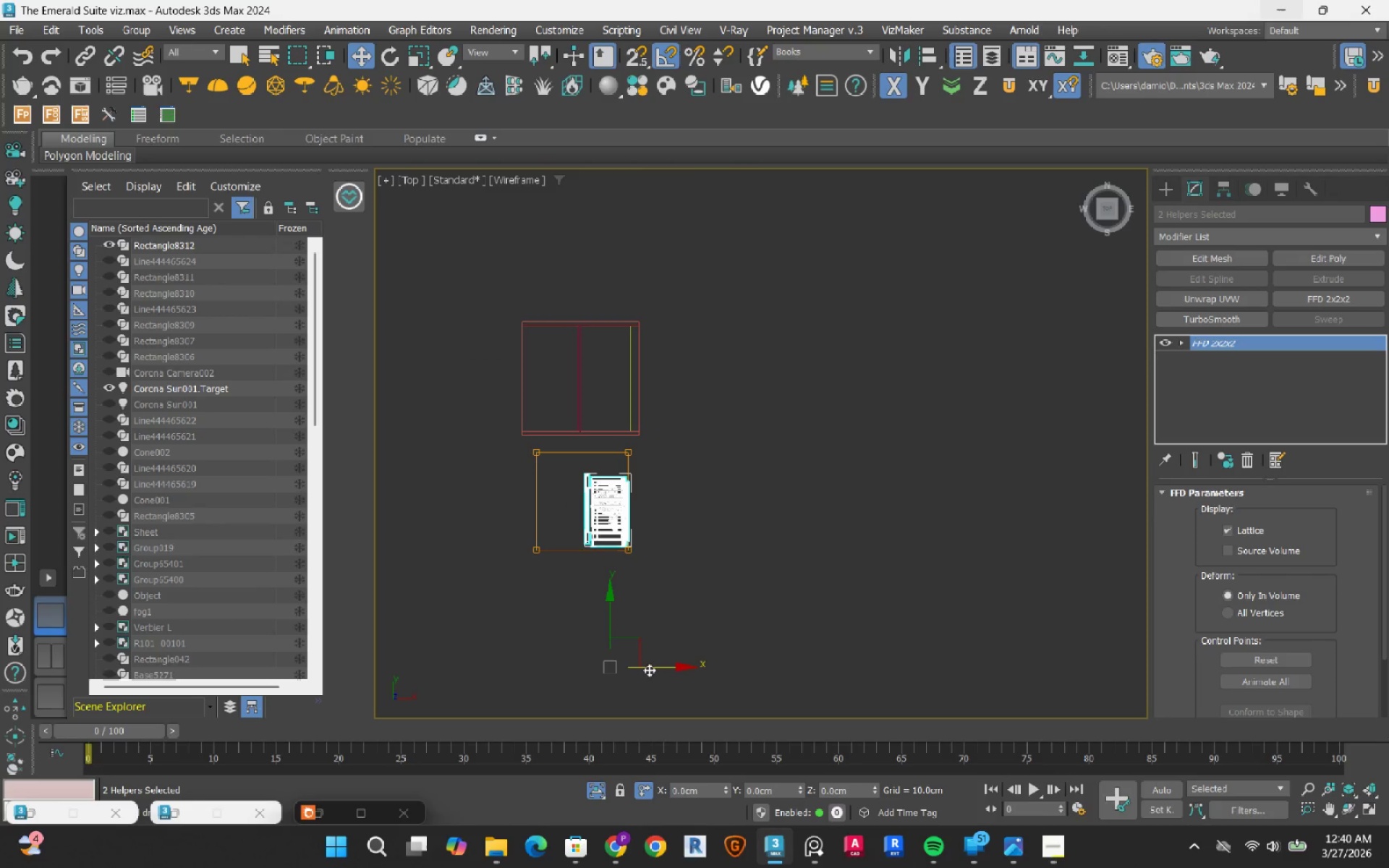 
left_click_drag(start_coordinate=[651, 664], to_coordinate=[647, 663])
 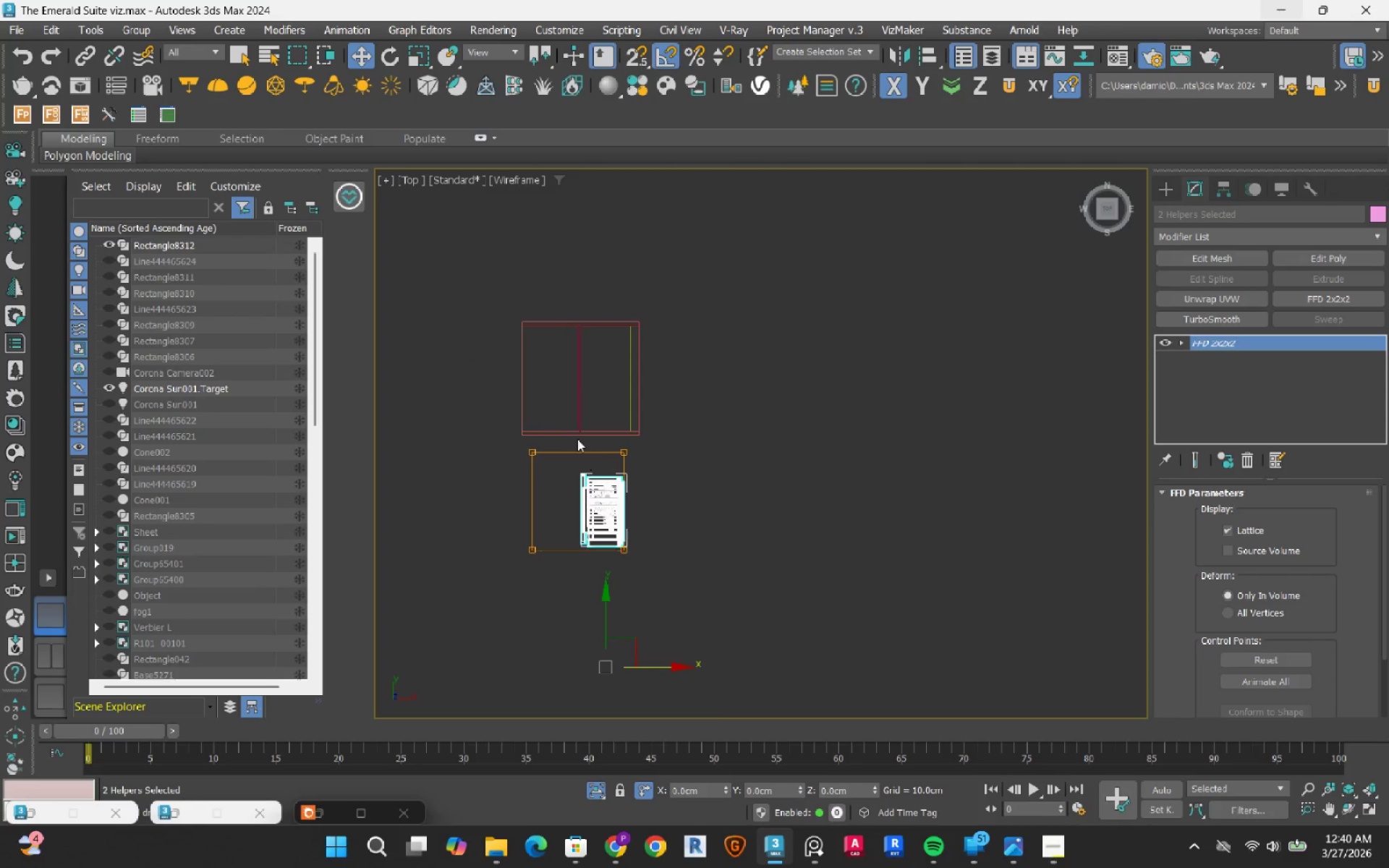 
scroll: coordinate [574, 591], scroll_direction: up, amount: 13.0
 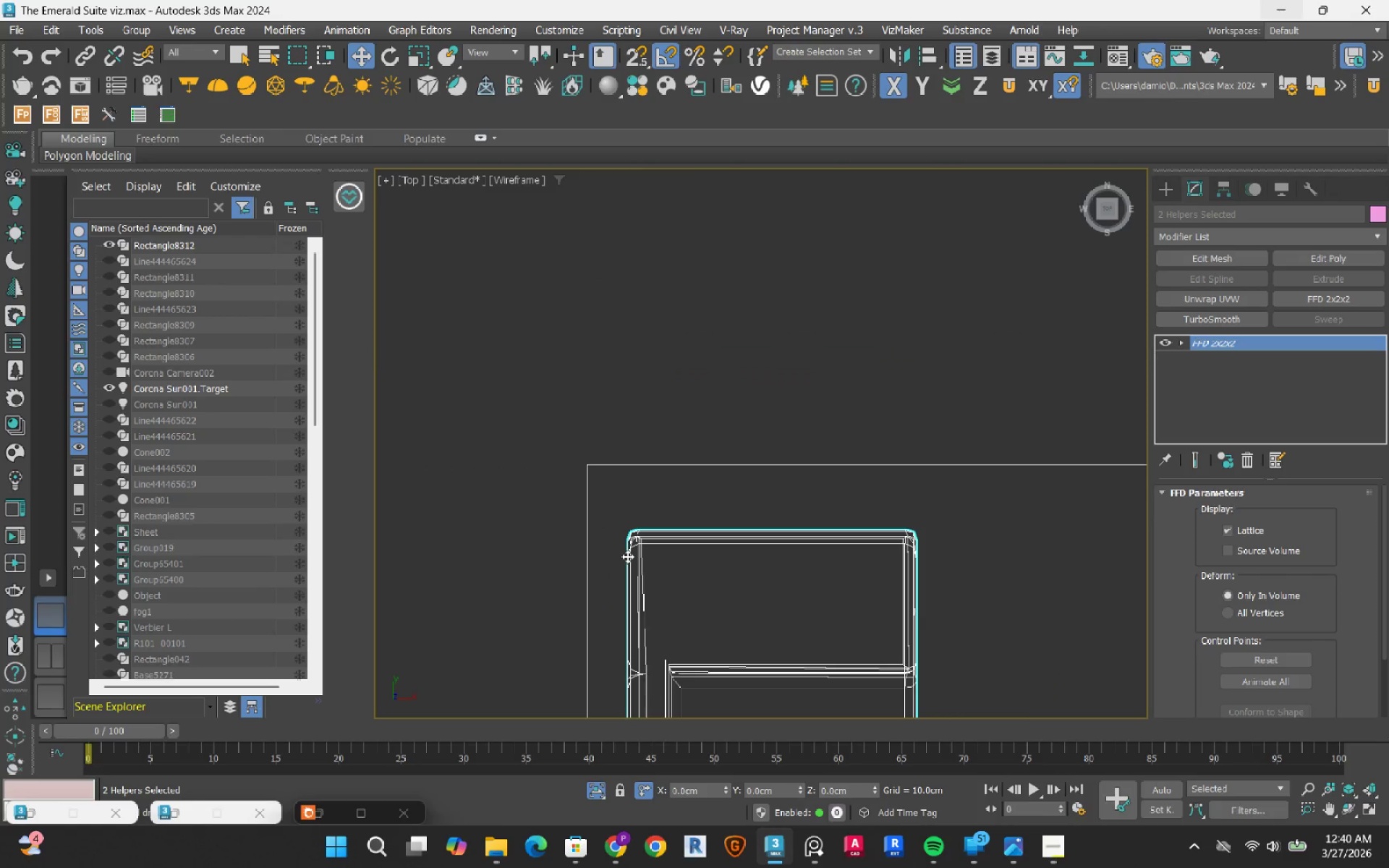 
key(S)
 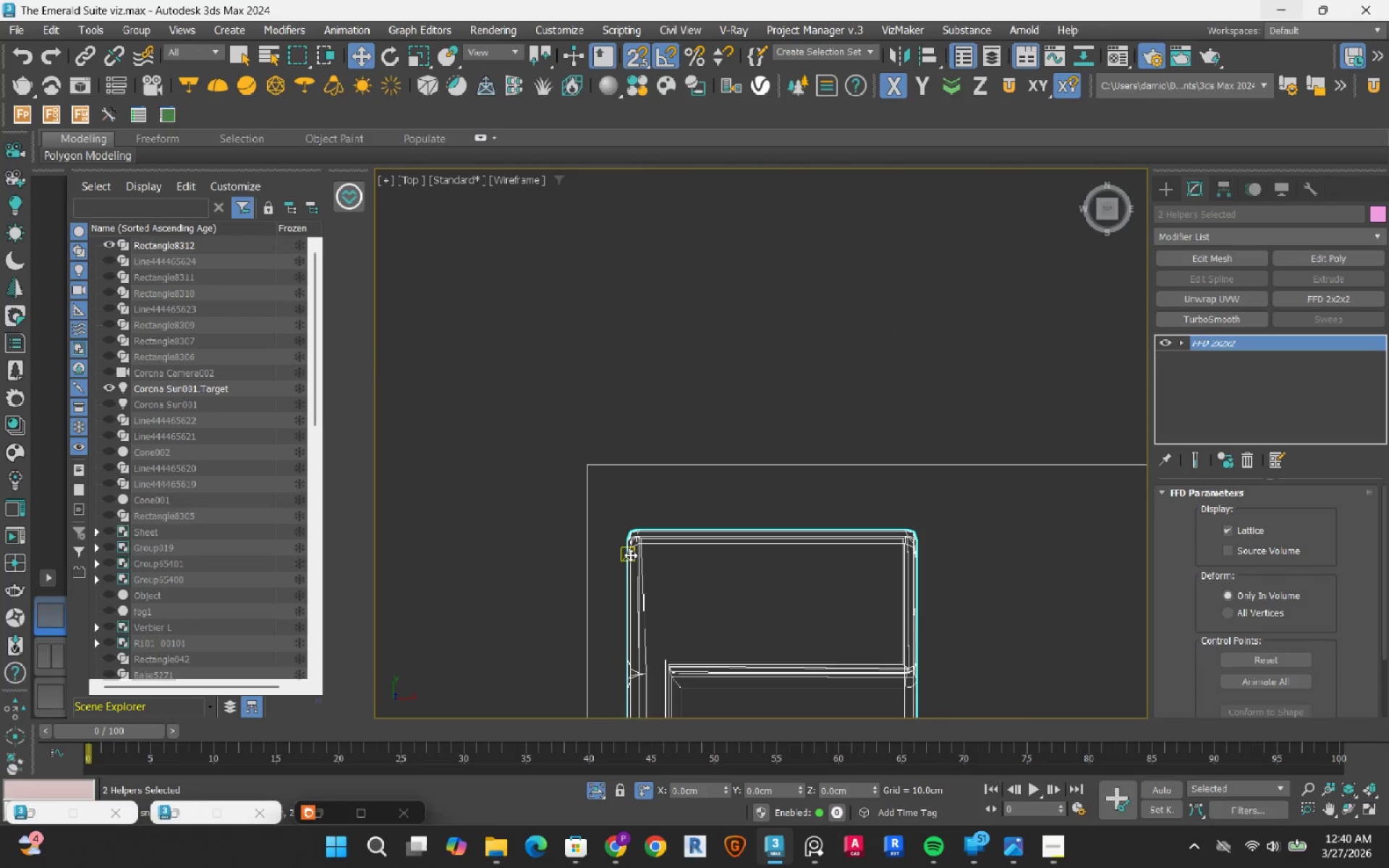 
left_click_drag(start_coordinate=[630, 555], to_coordinate=[643, 388])
 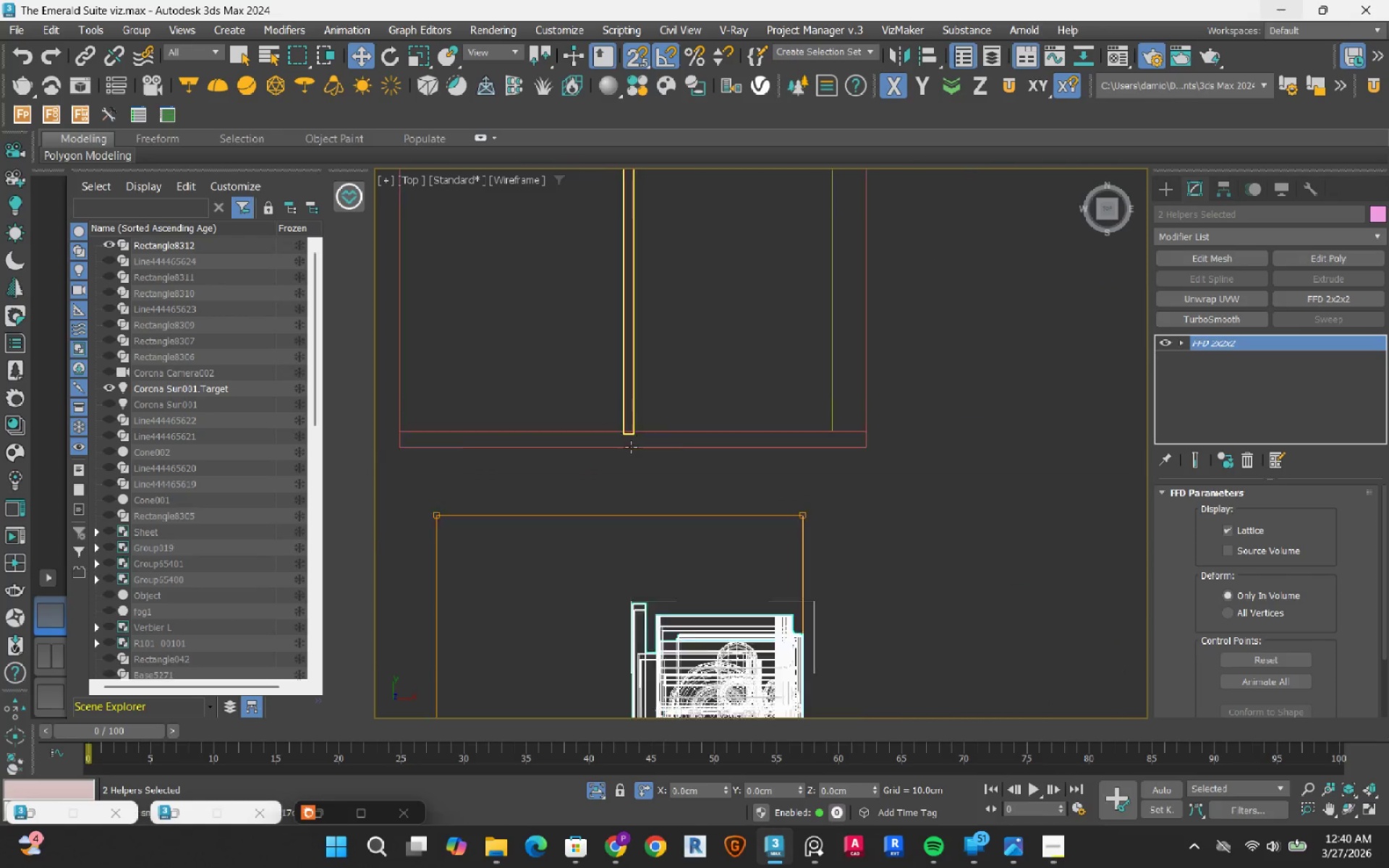 
scroll: coordinate [726, 483], scroll_direction: down, amount: 19.0
 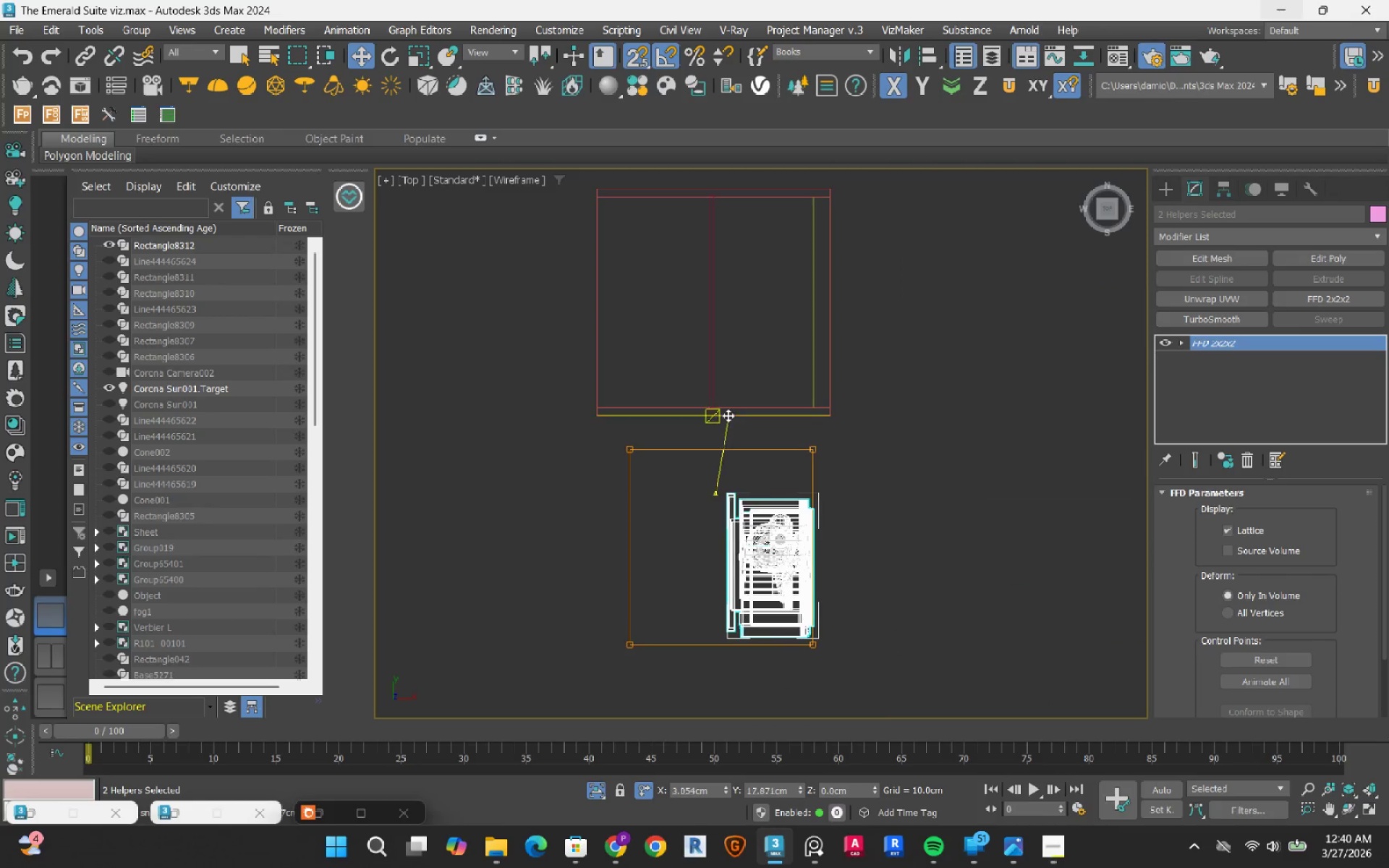 
scroll: coordinate [729, 404], scroll_direction: up, amount: 5.0
 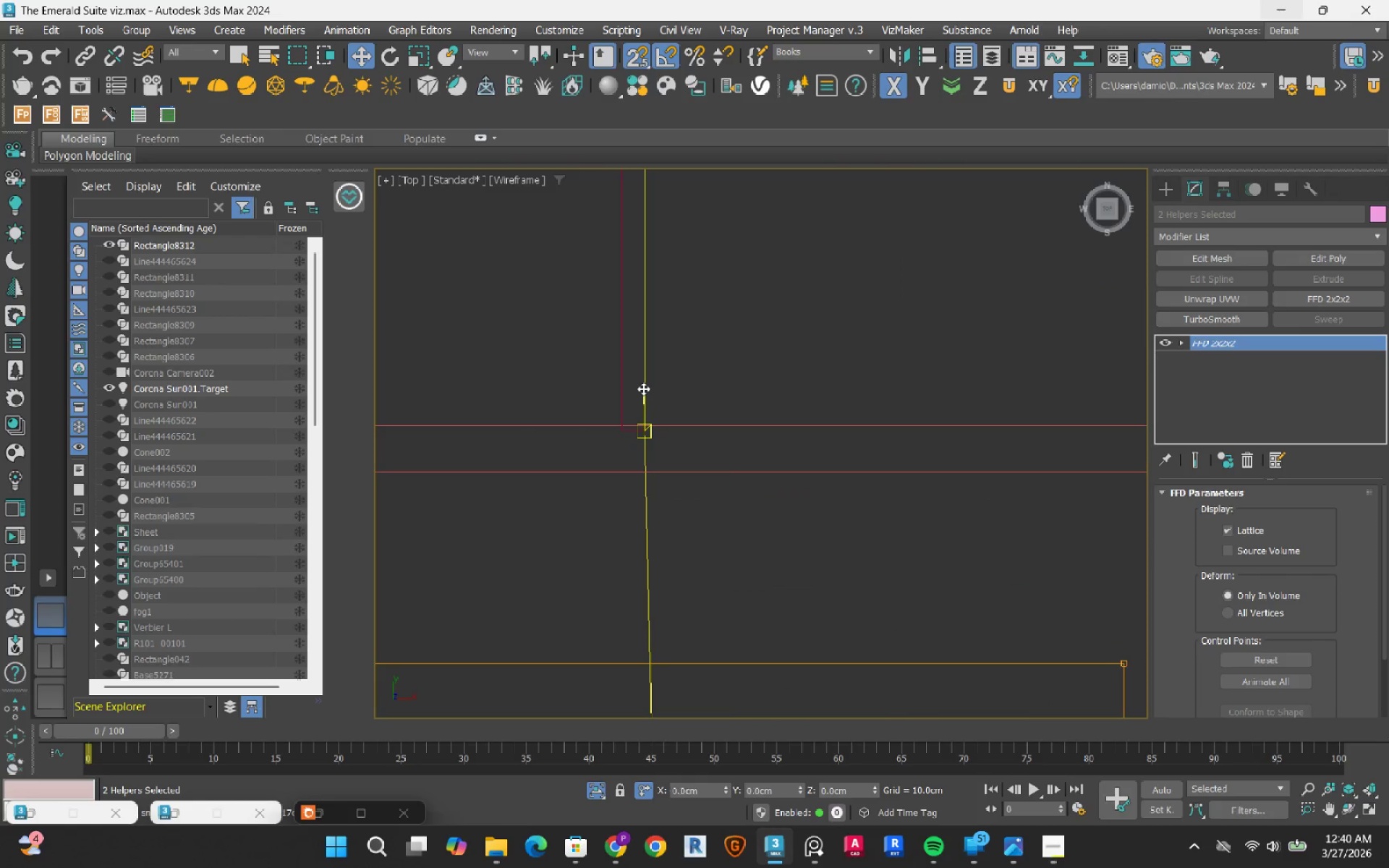 
key(S)
 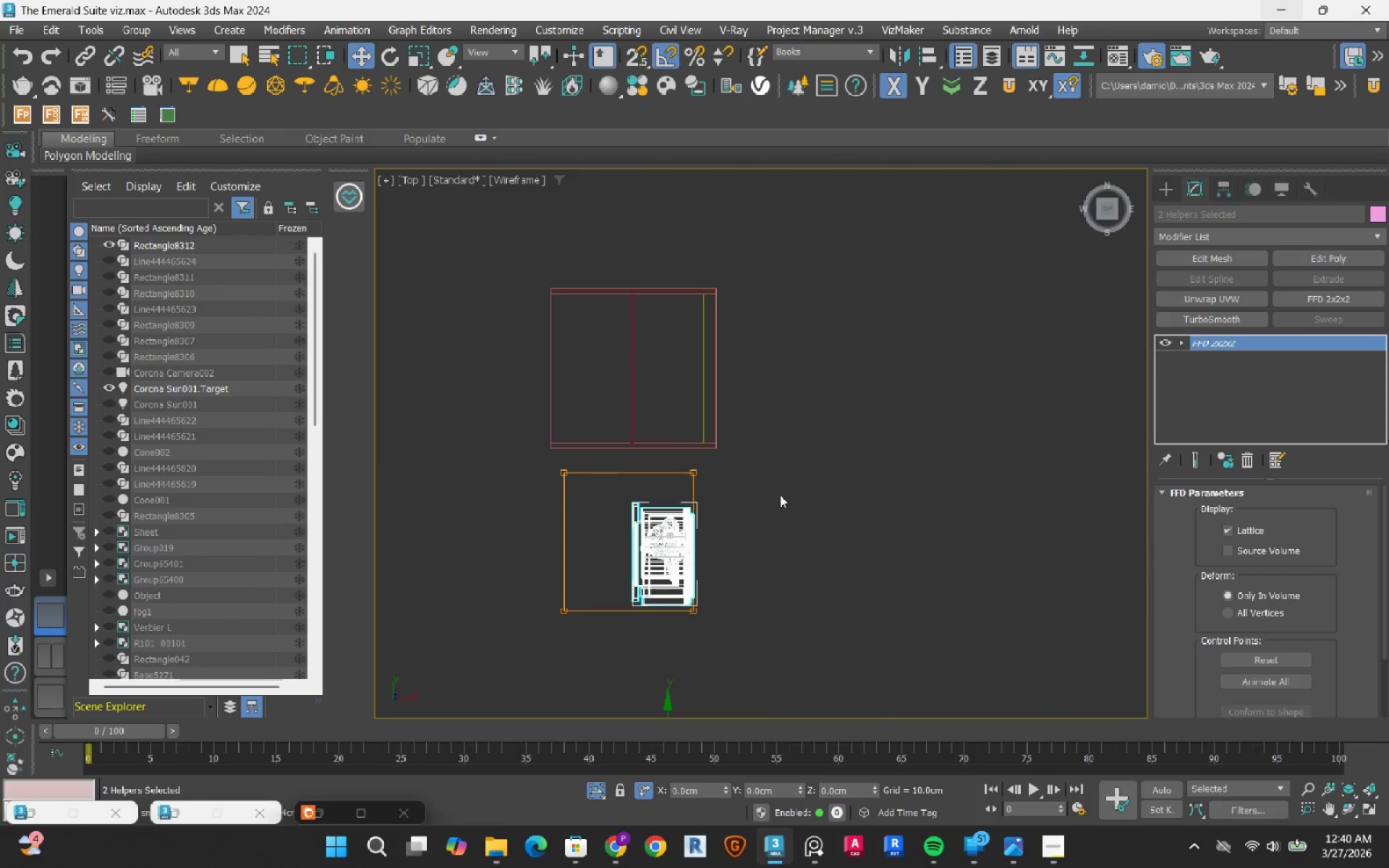 
scroll: coordinate [636, 451], scroll_direction: down, amount: 8.0
 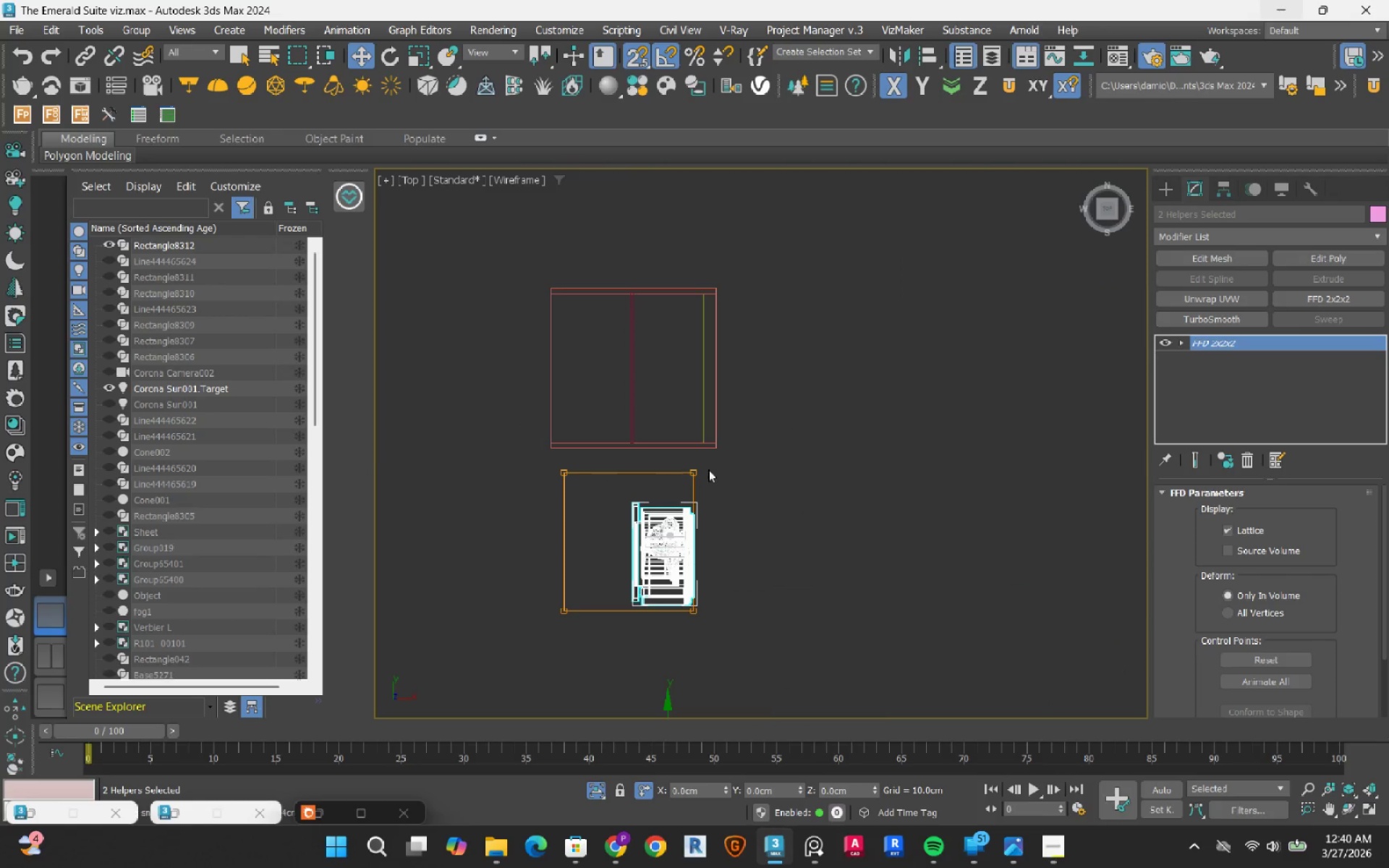 
left_click([780, 495])
 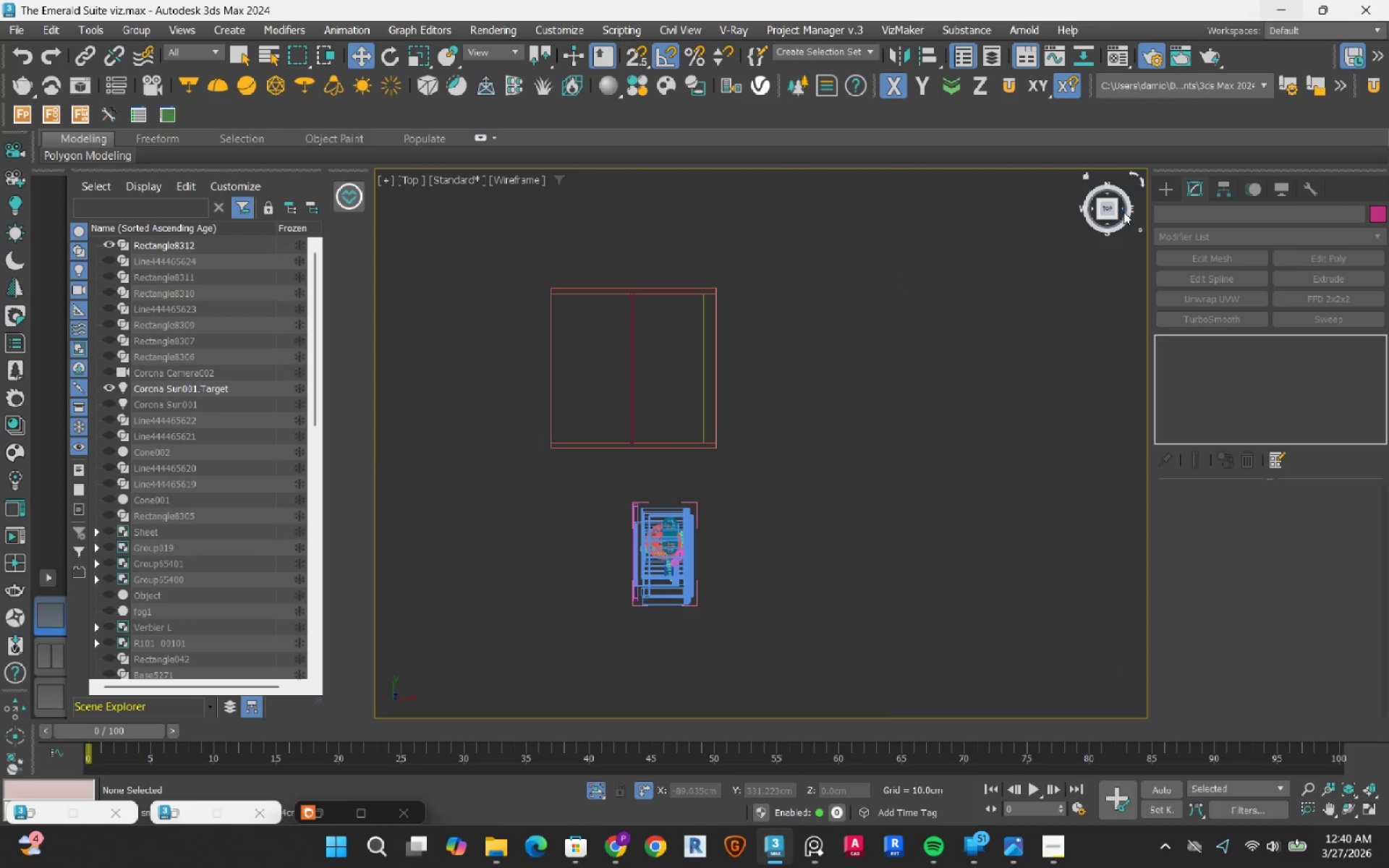 
left_click([1124, 205])
 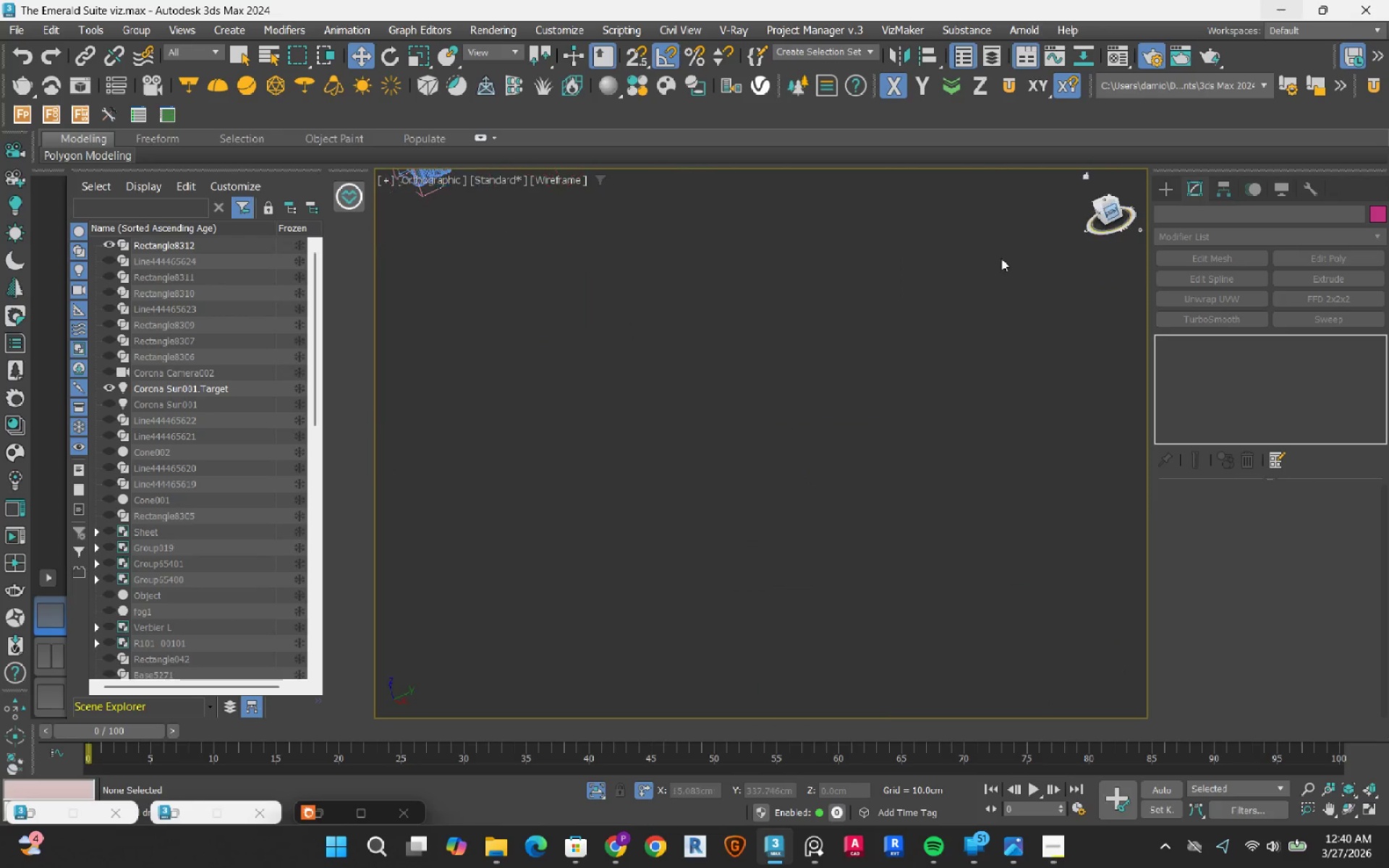 
scroll: coordinate [774, 366], scroll_direction: down, amount: 3.0
 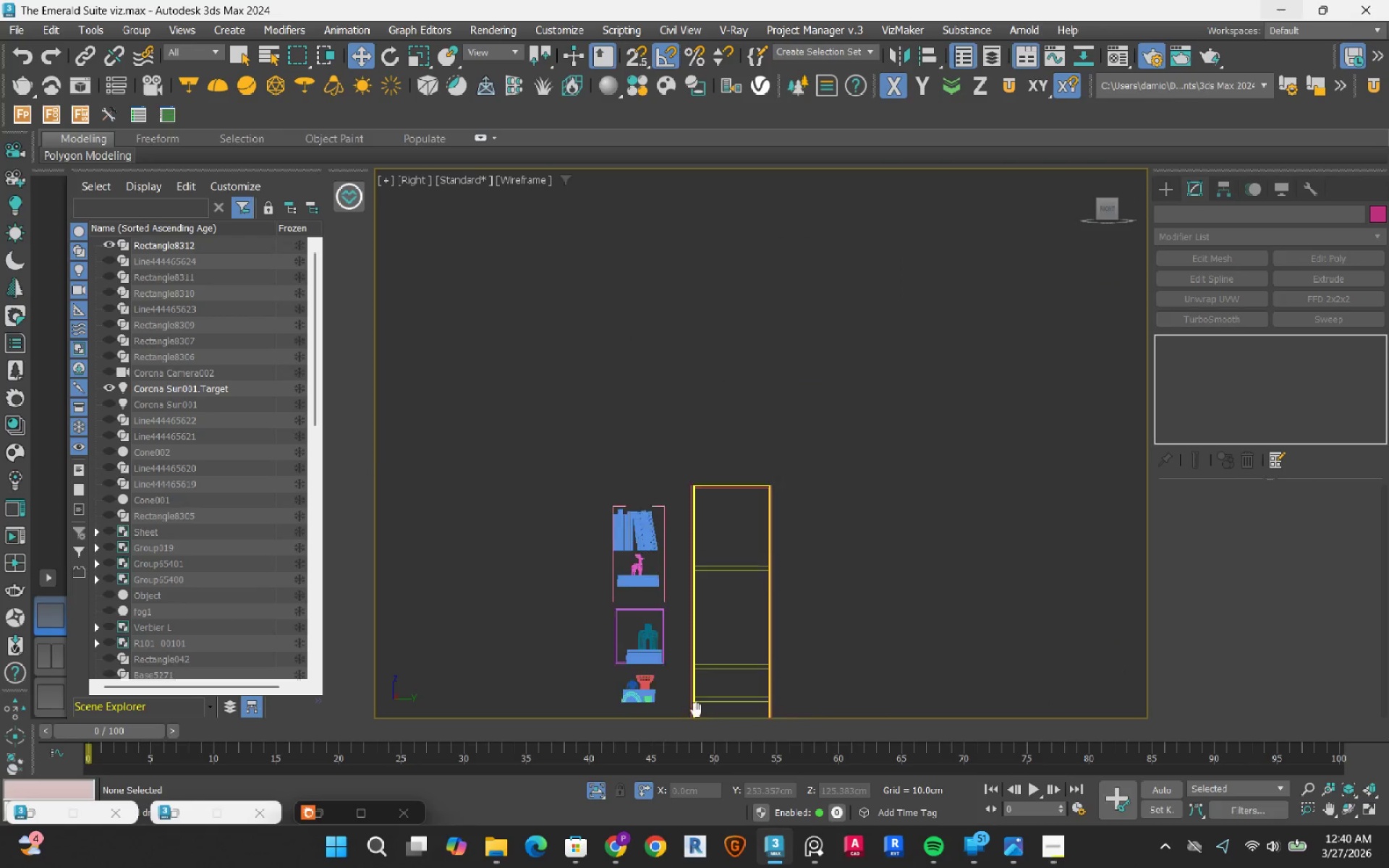 
left_click([648, 517])
 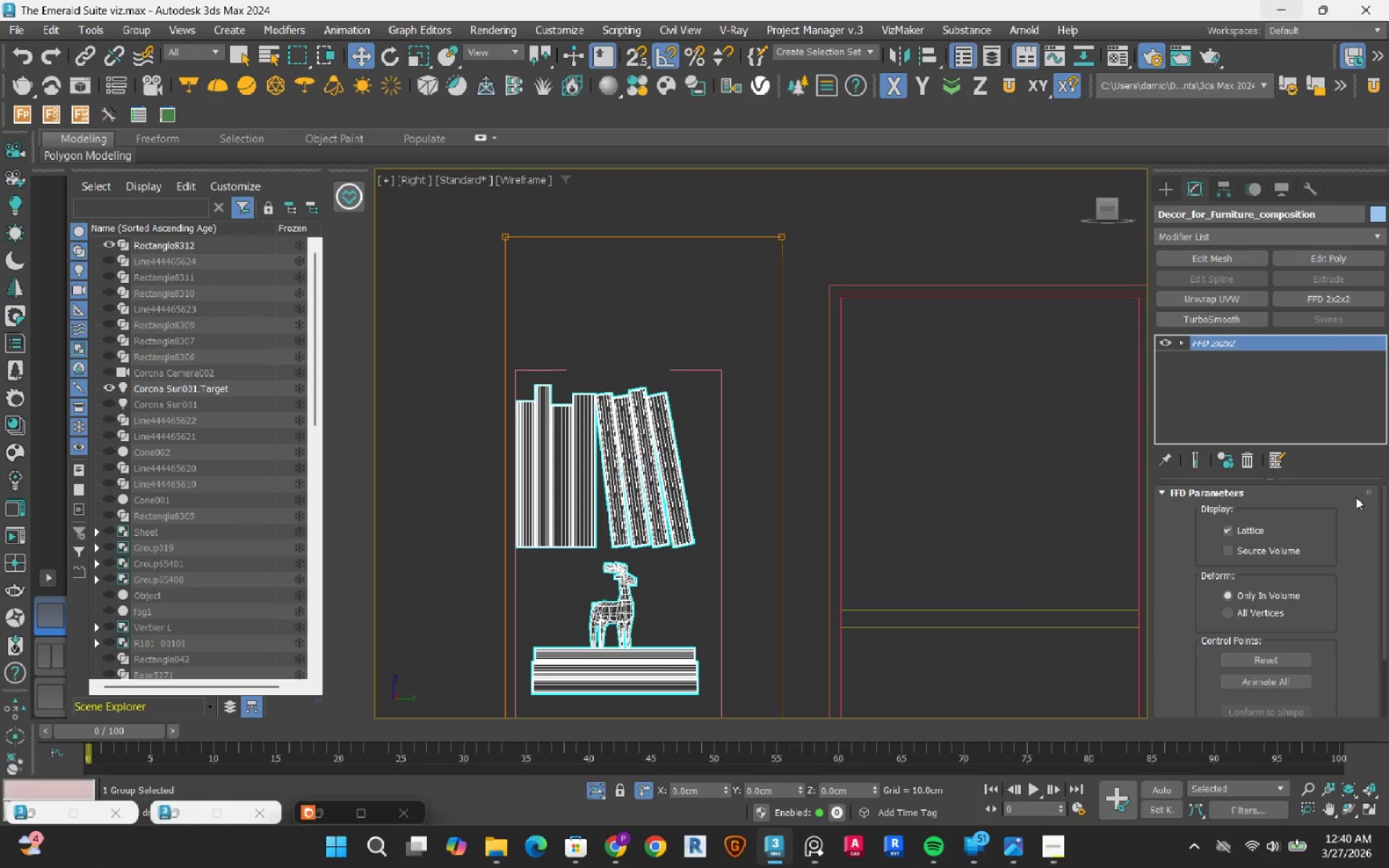 
scroll: coordinate [639, 563], scroll_direction: up, amount: 3.0
 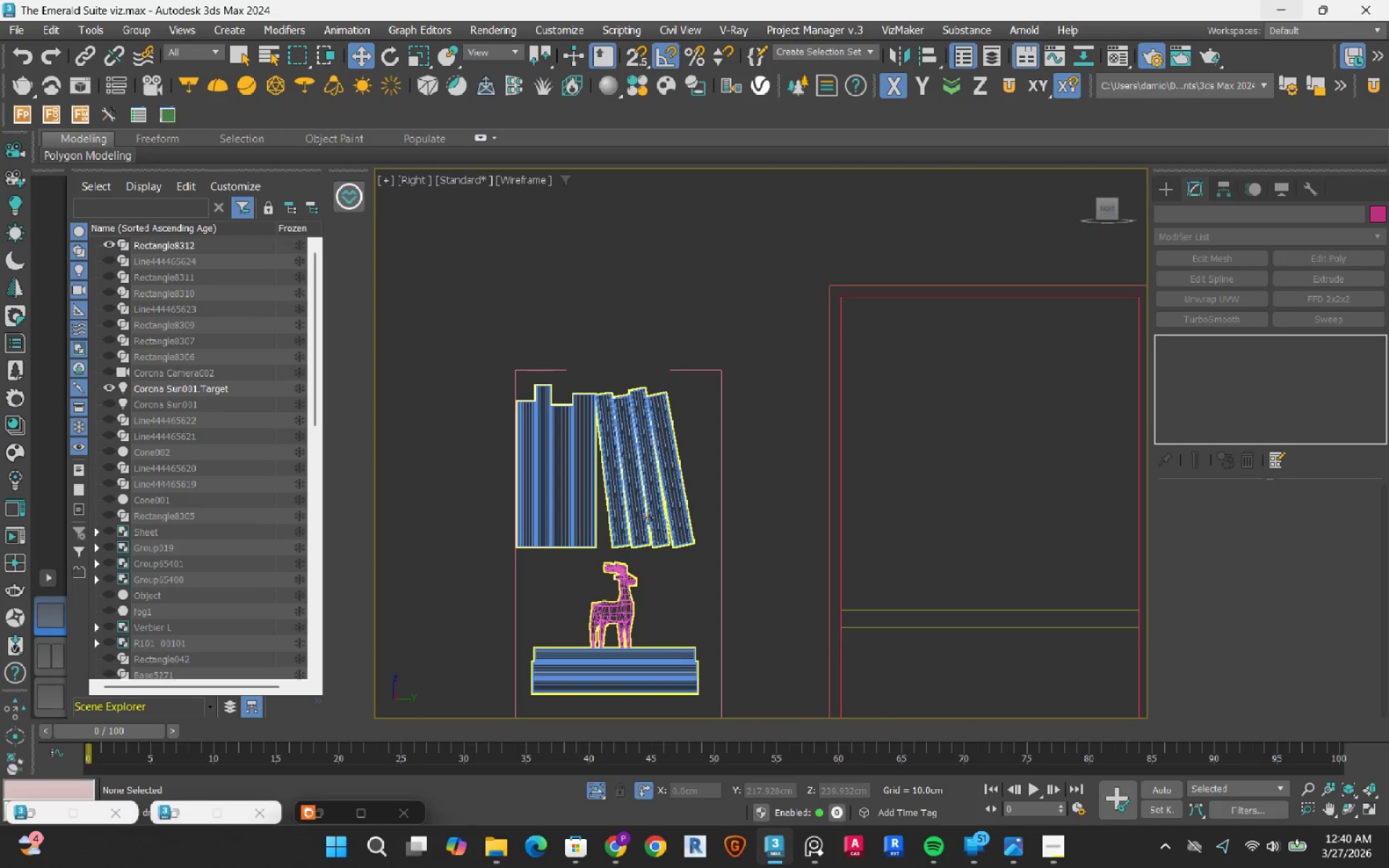 
left_click([1224, 458])
 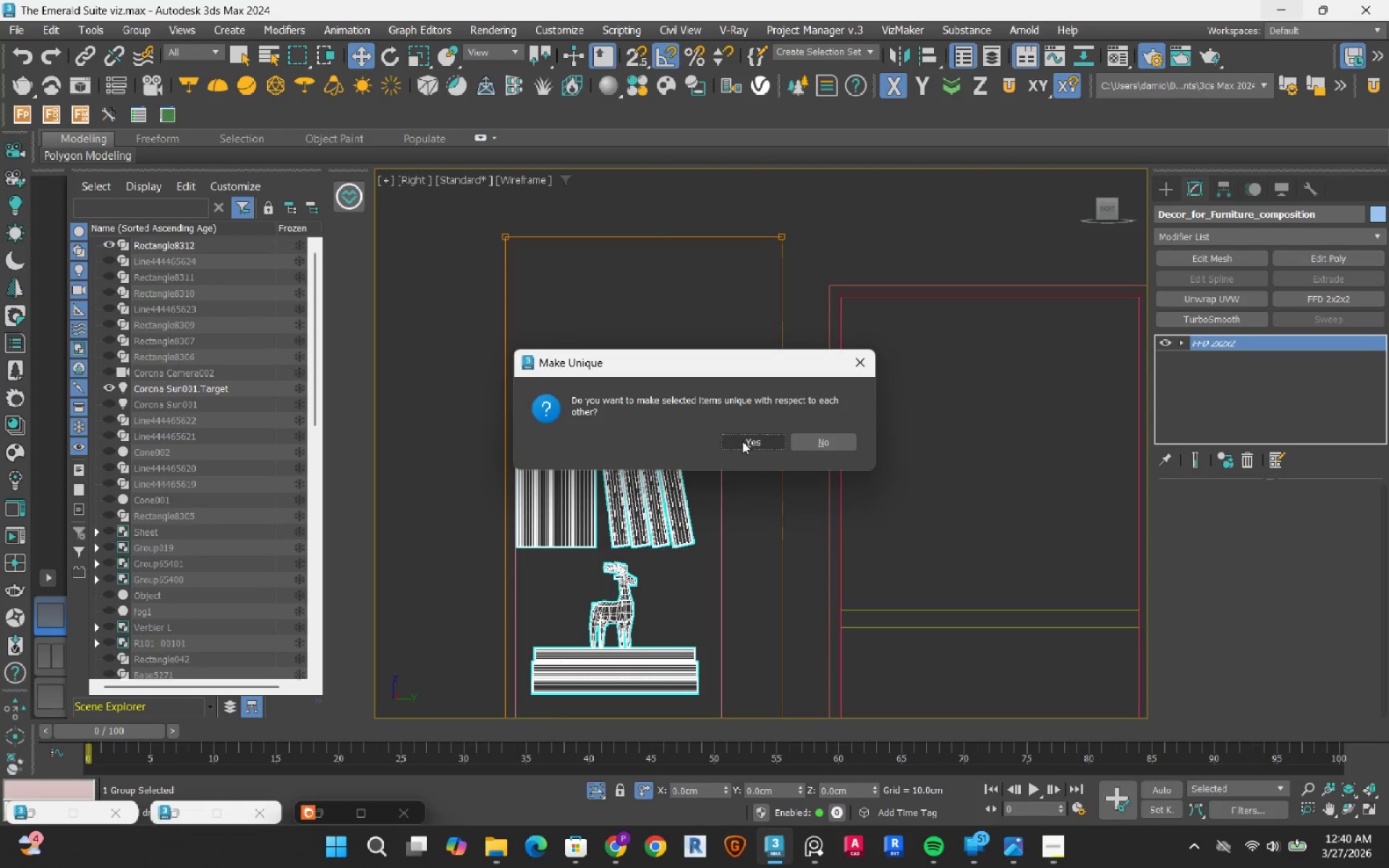 
left_click([745, 446])
 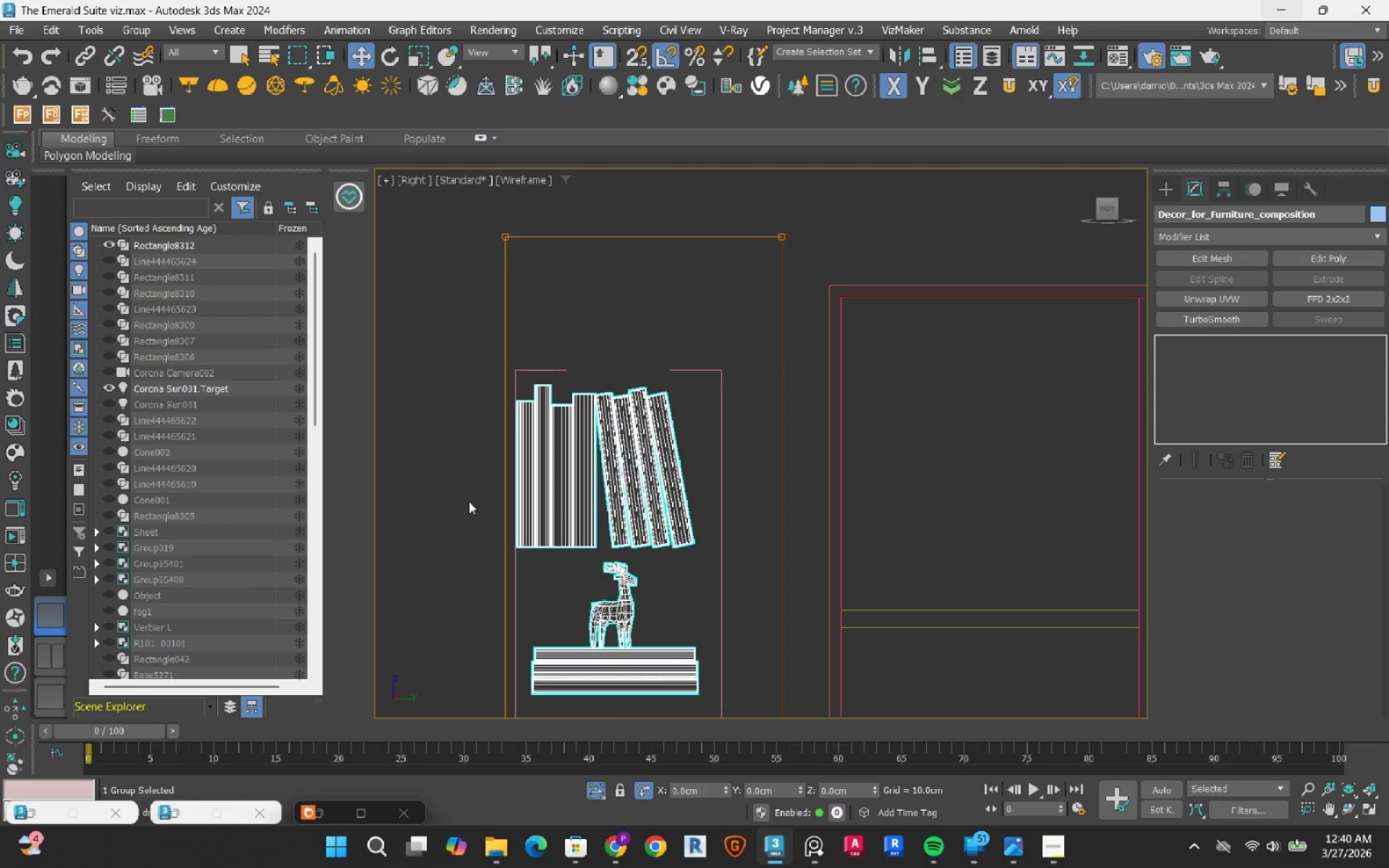 
double_click([608, 481])
 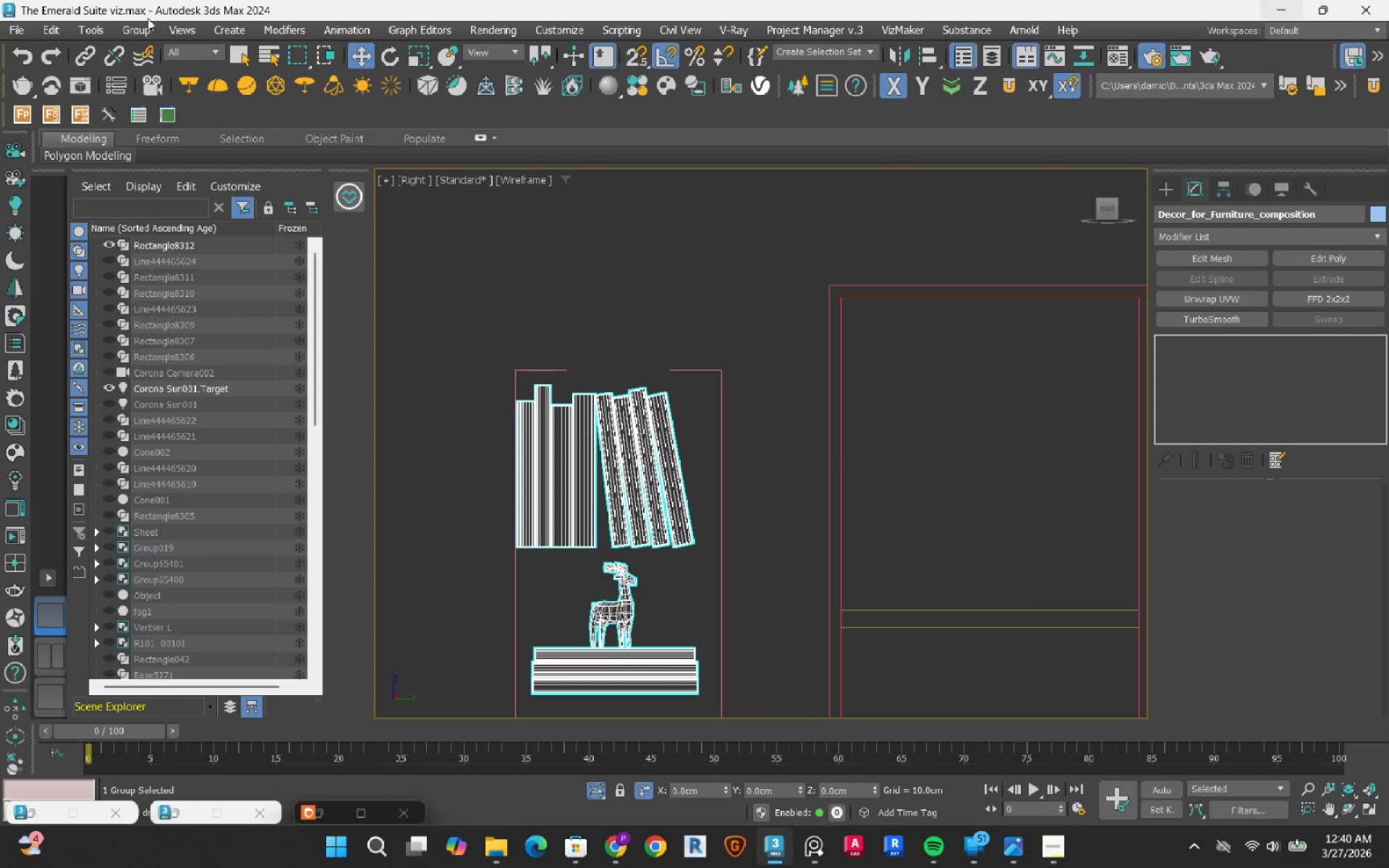 
left_click([135, 31])
 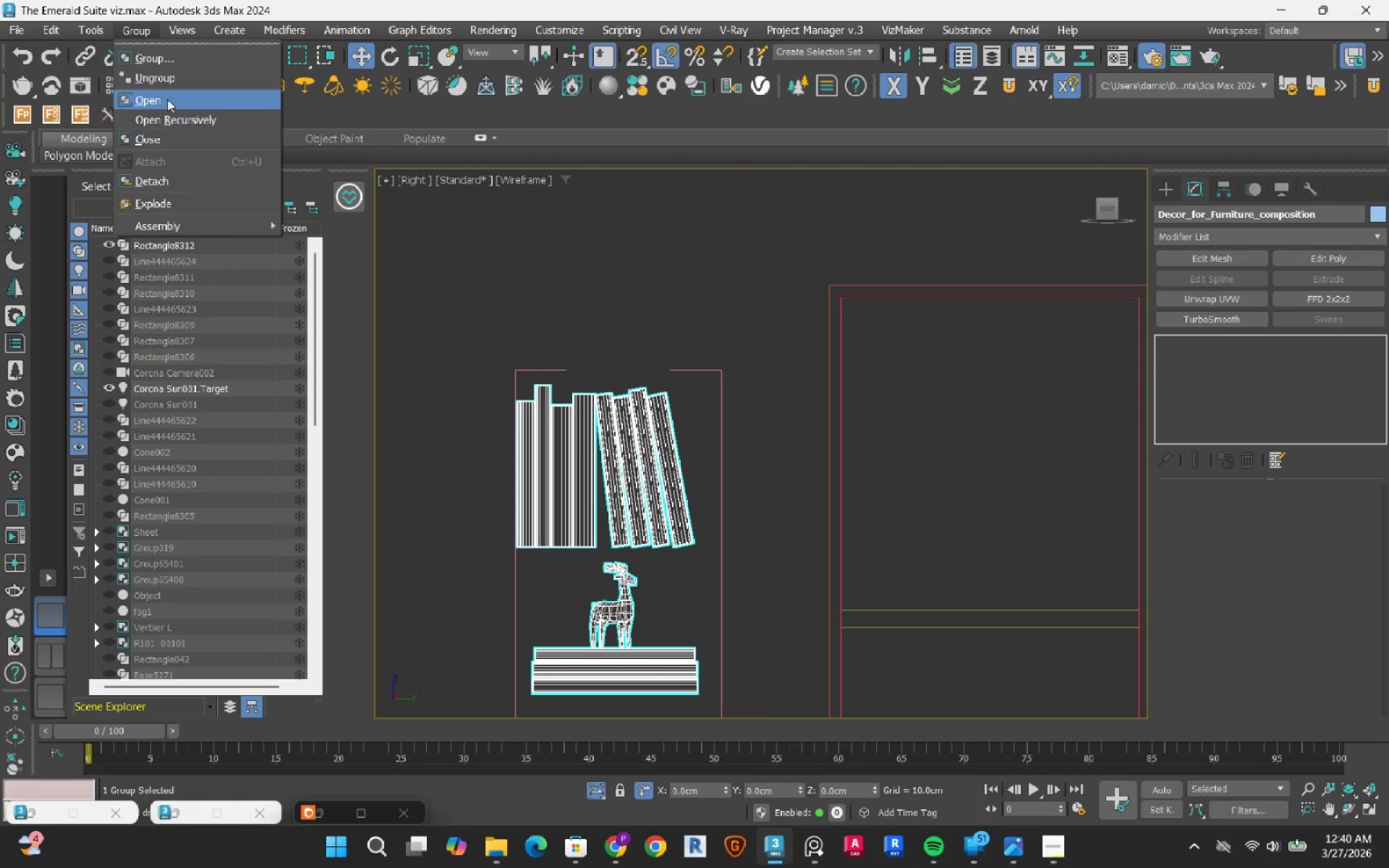 
left_click([167, 99])
 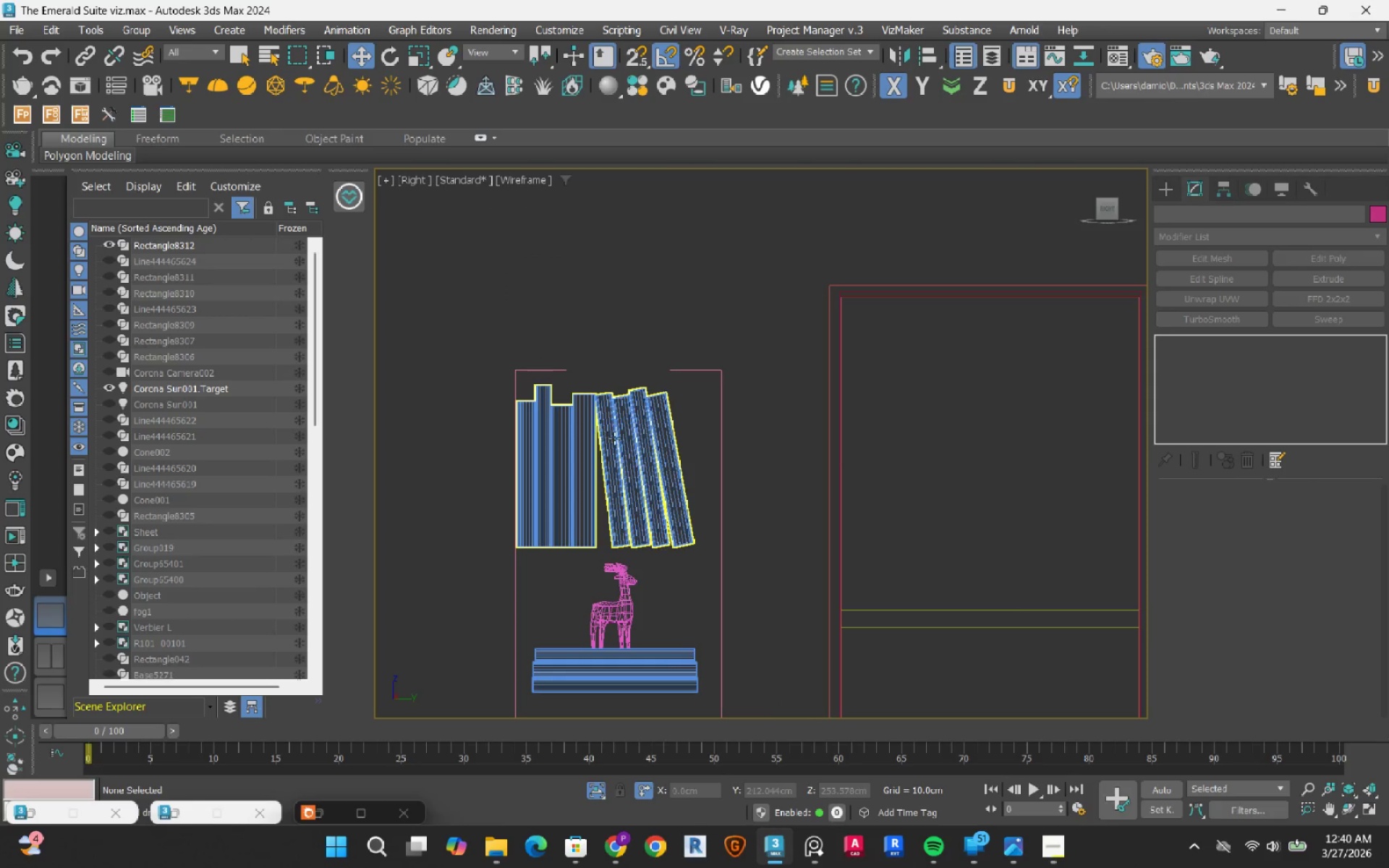 
left_click([614, 438])
 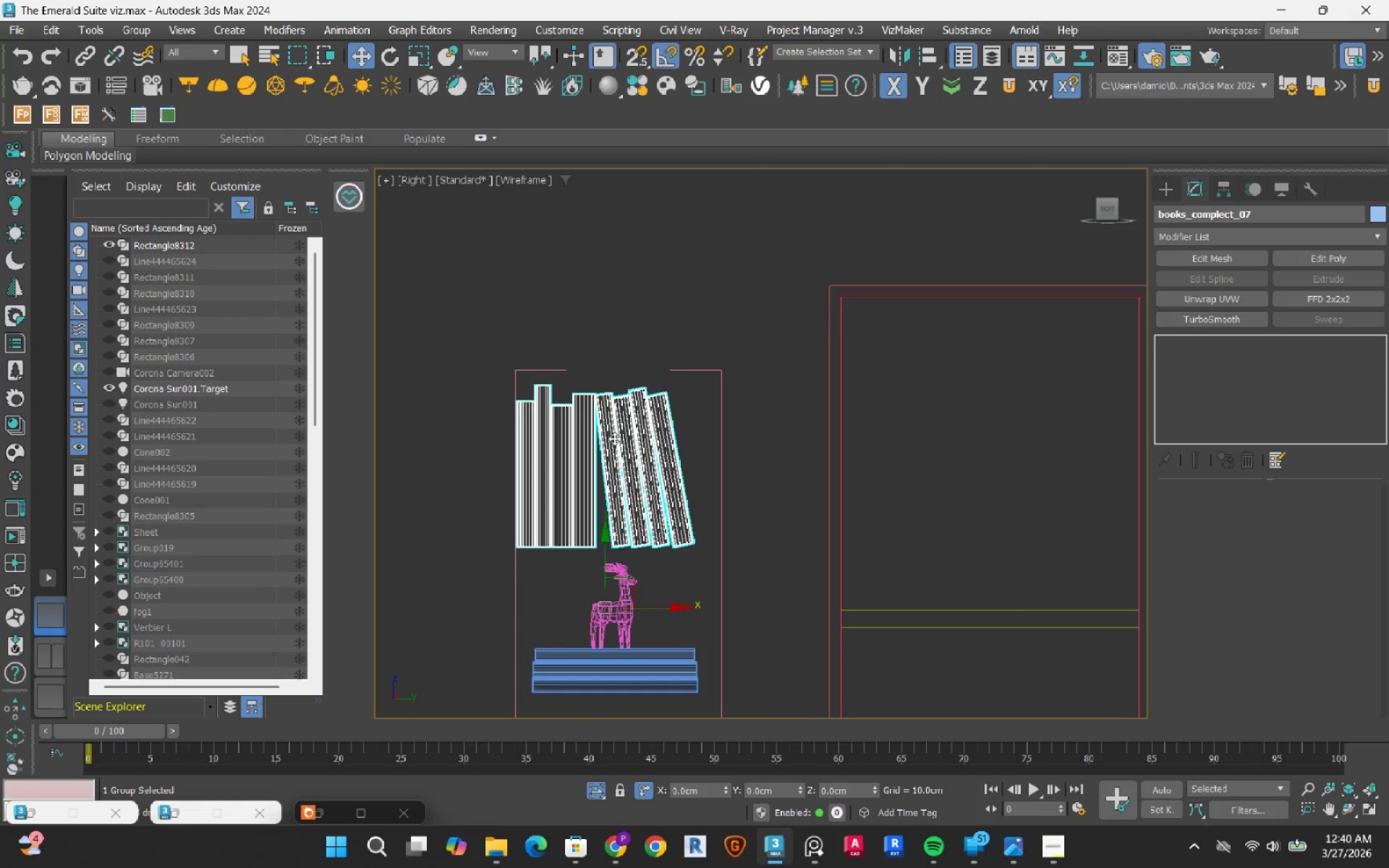 
scroll: coordinate [614, 440], scroll_direction: down, amount: 3.0
 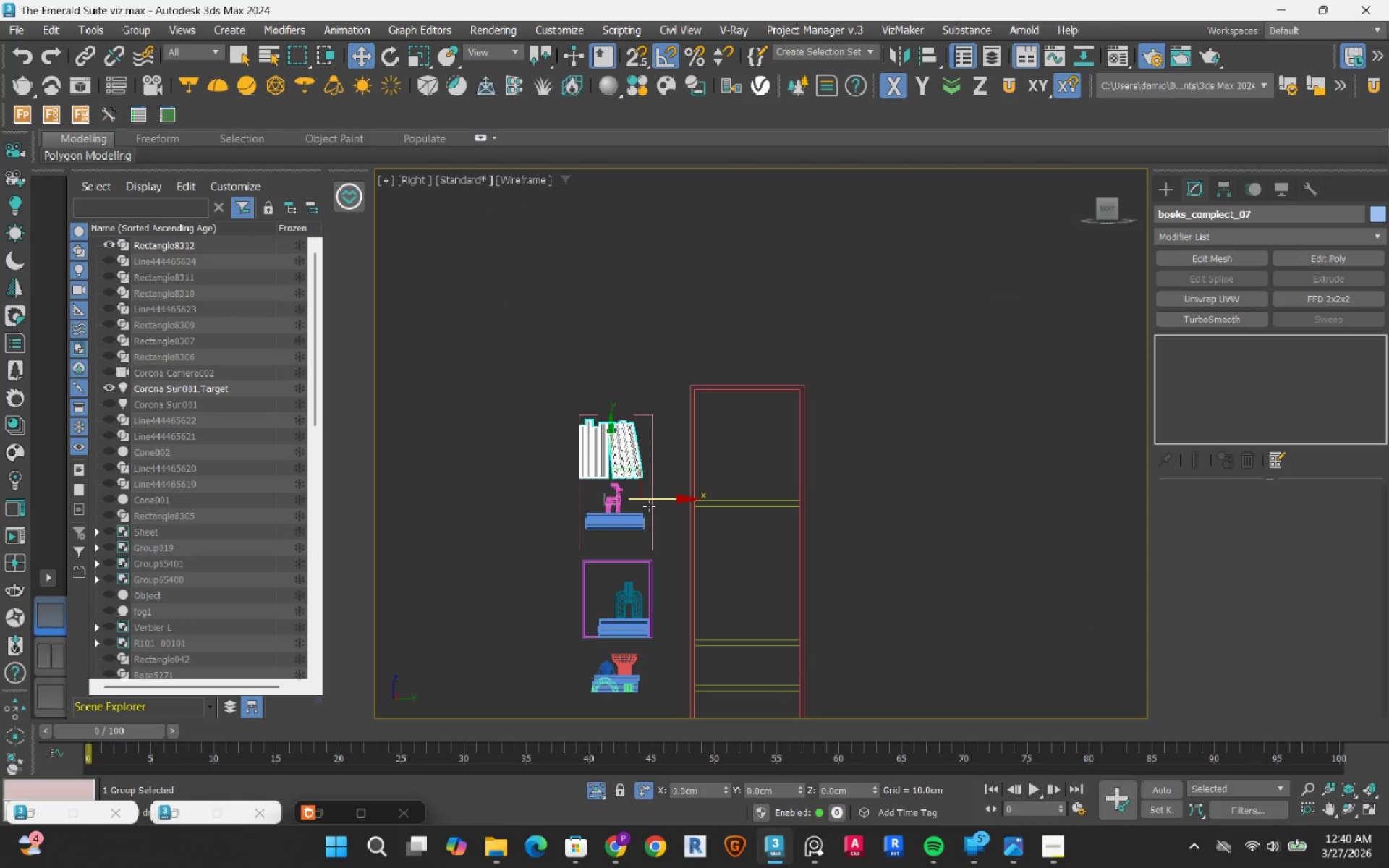 
scroll: coordinate [649, 506], scroll_direction: up, amount: 2.0
 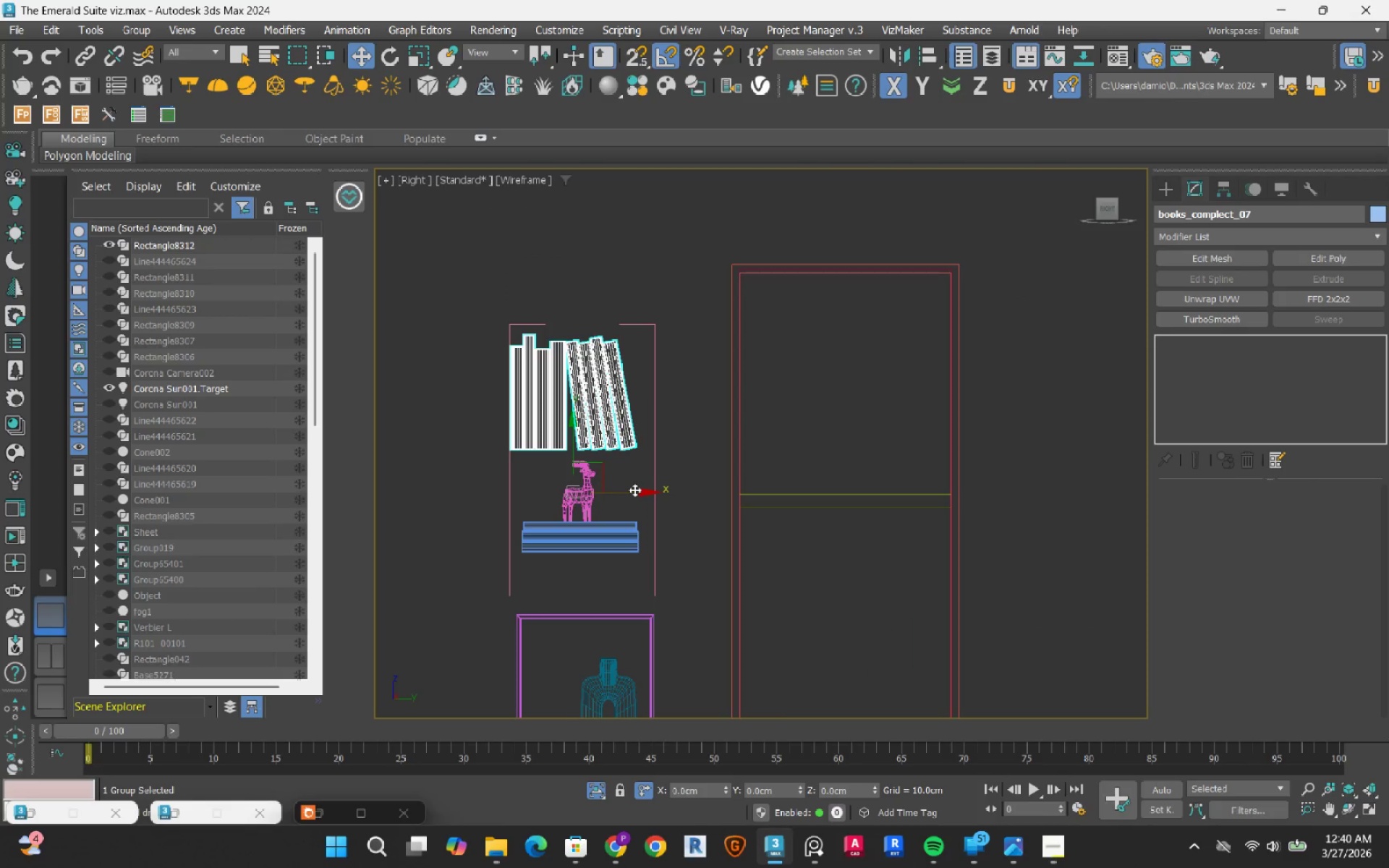 
left_click_drag(start_coordinate=[634, 490], to_coordinate=[898, 503])
 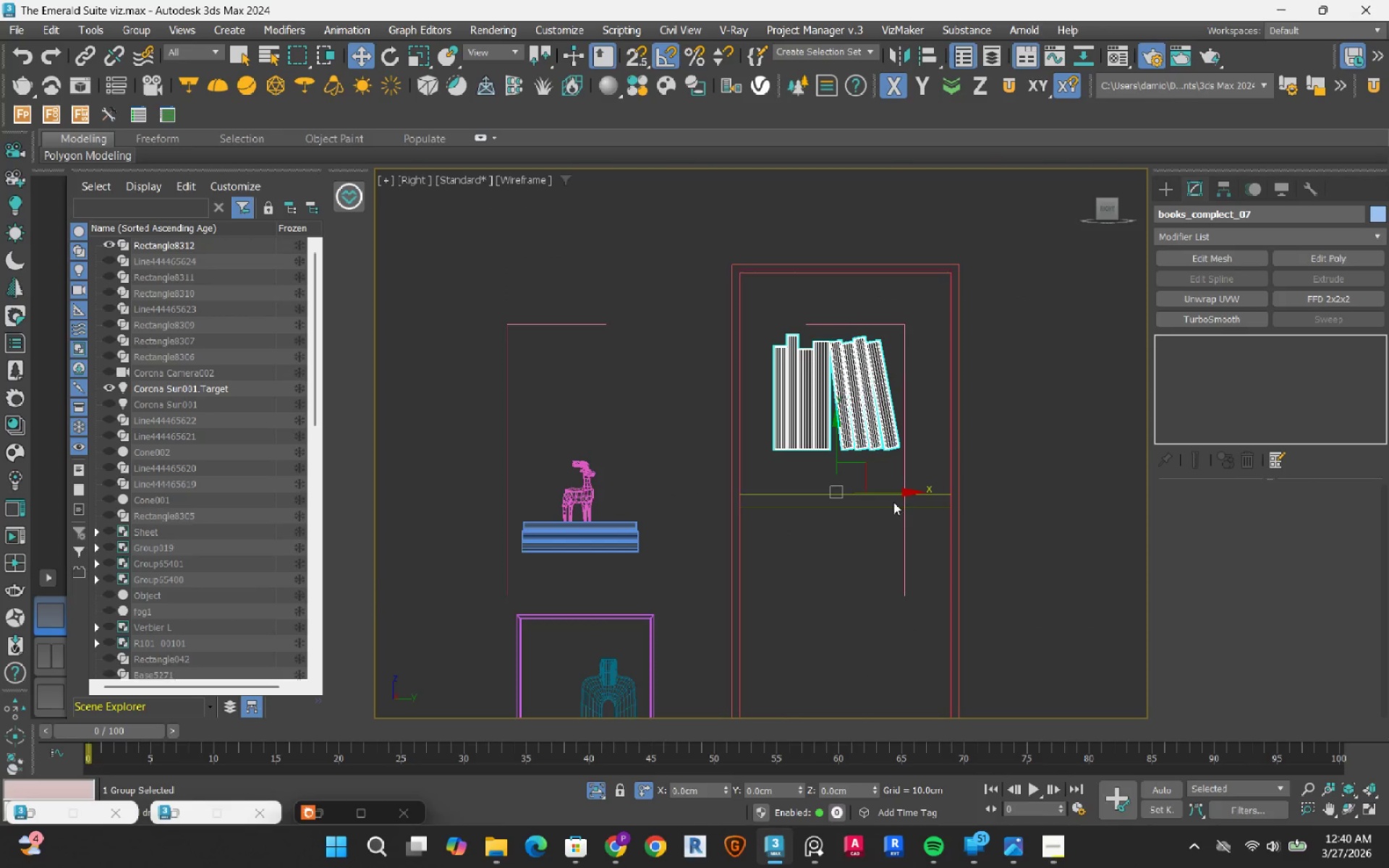 
scroll: coordinate [893, 502], scroll_direction: up, amount: 2.0
 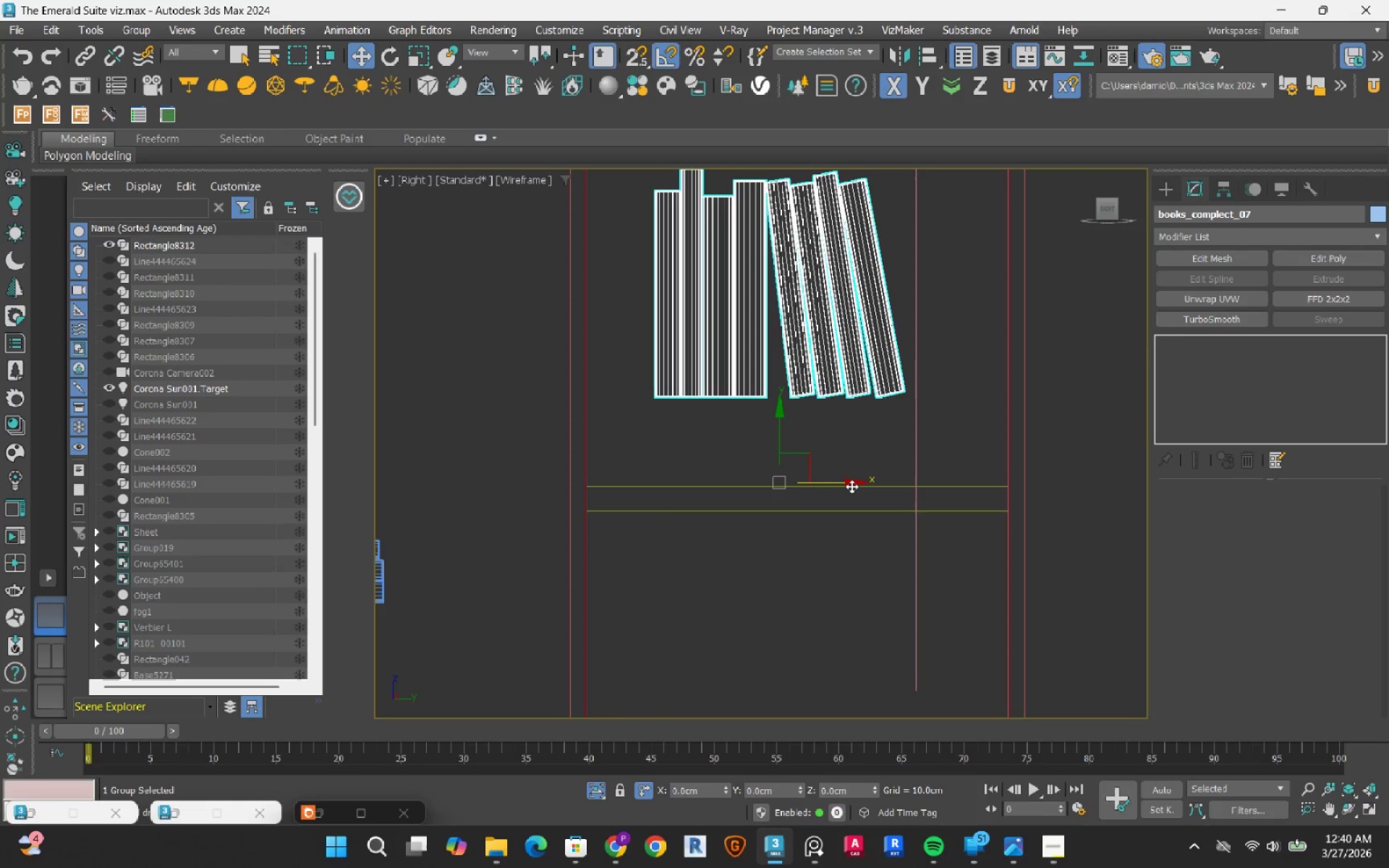 
left_click_drag(start_coordinate=[849, 485], to_coordinate=[868, 487])
 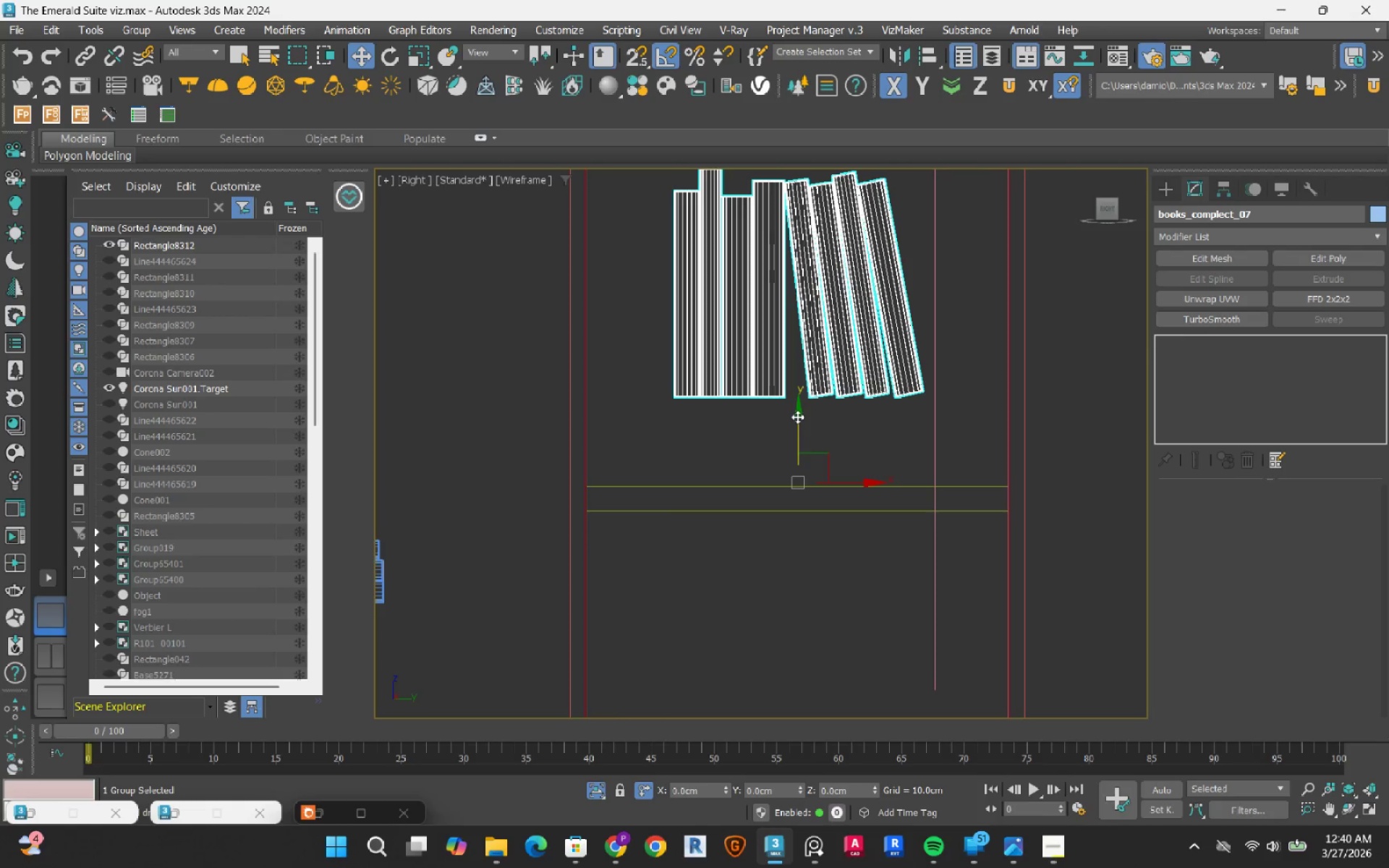 
left_click_drag(start_coordinate=[797, 417], to_coordinate=[794, 501])
 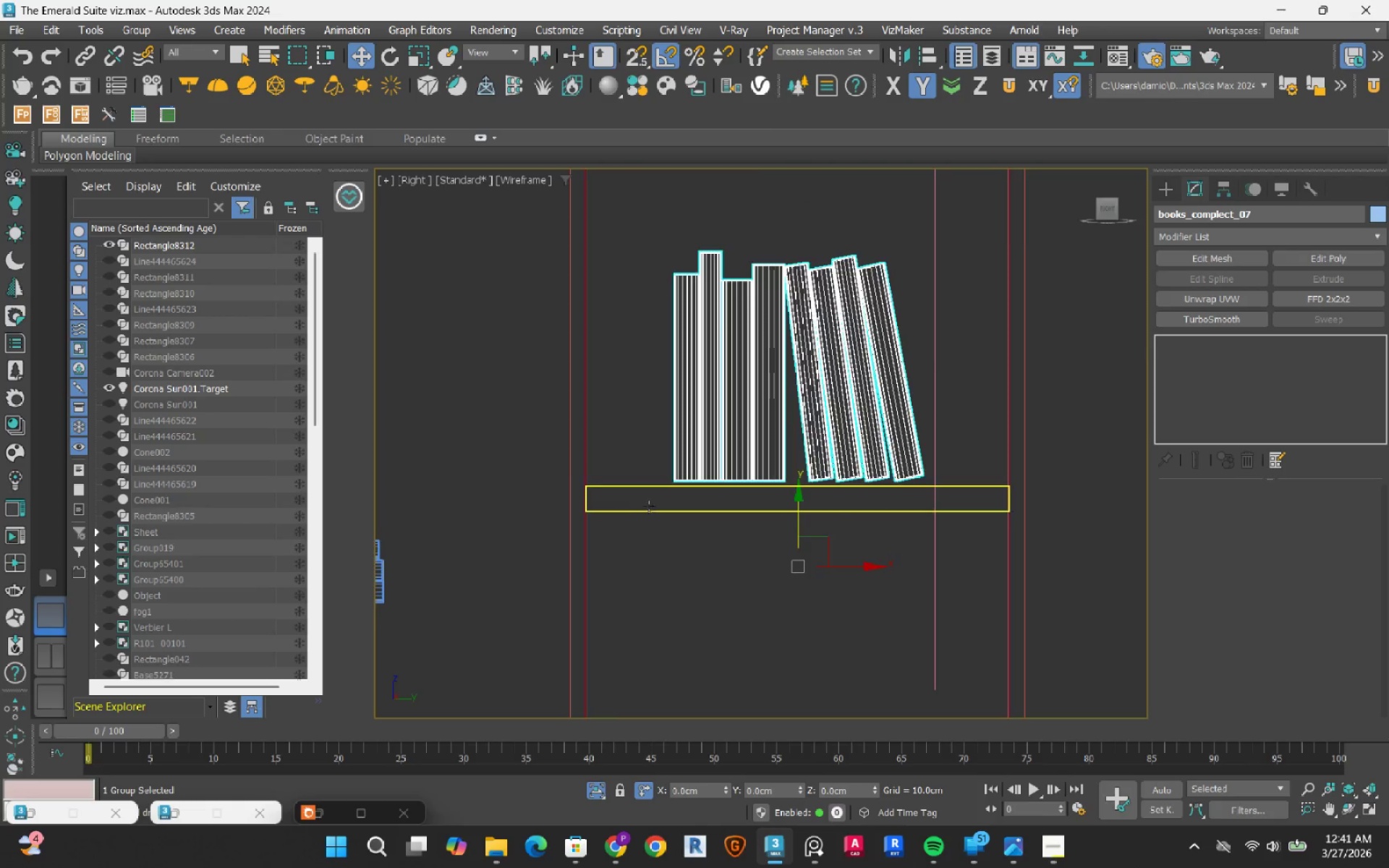 
scroll: coordinate [723, 441], scroll_direction: up, amount: 6.0
 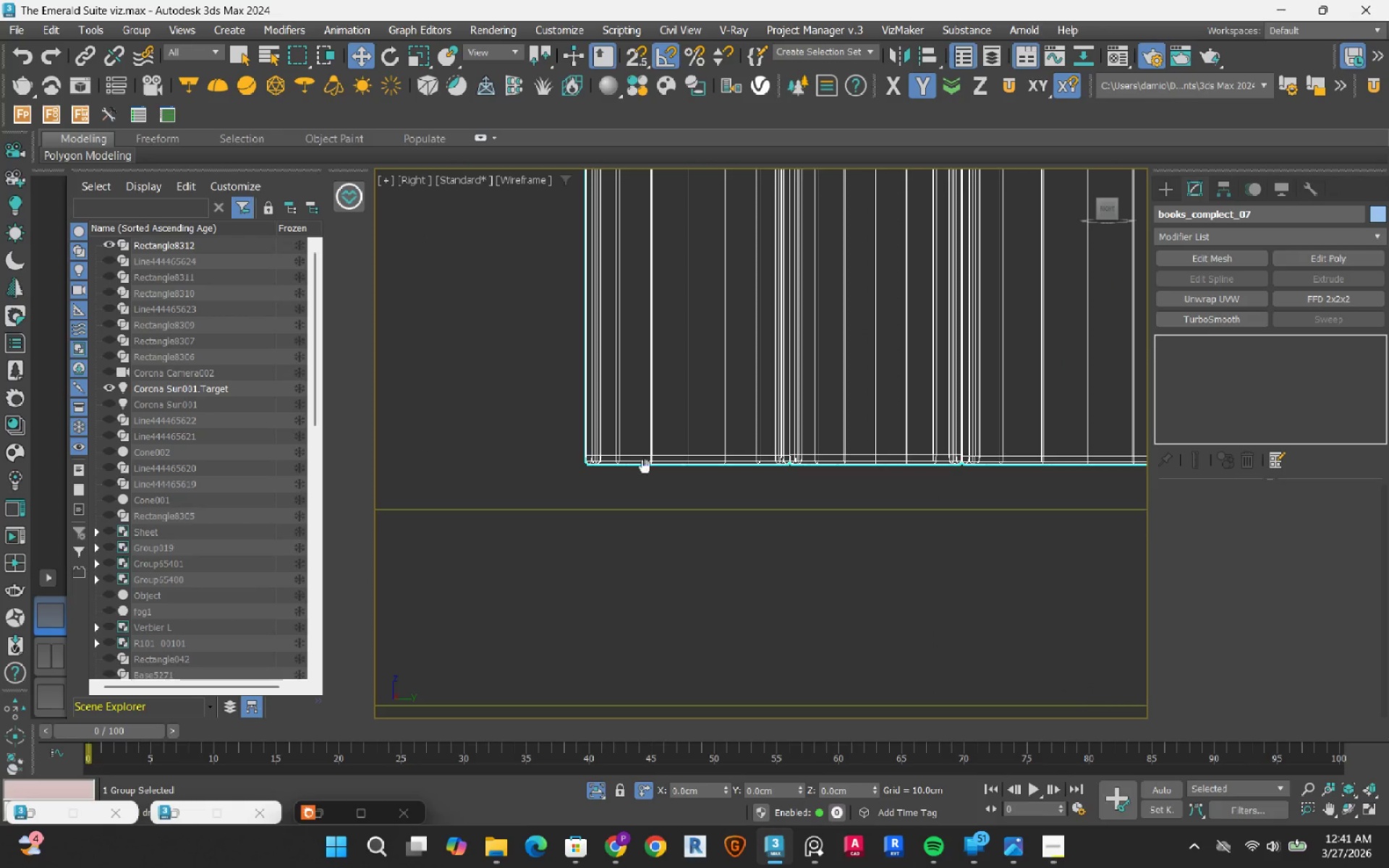 
key(S)
 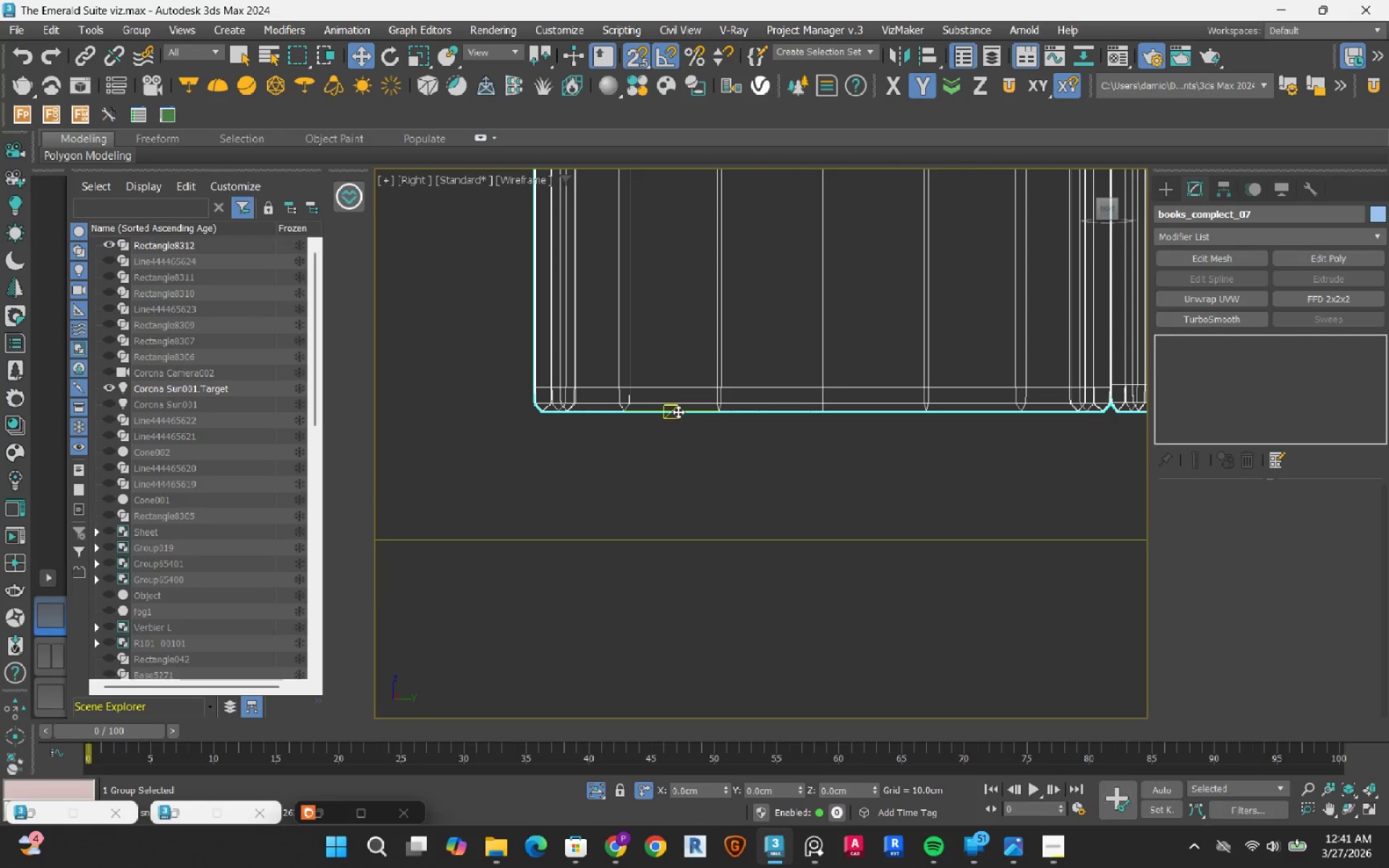 
scroll: coordinate [688, 426], scroll_direction: up, amount: 3.0
 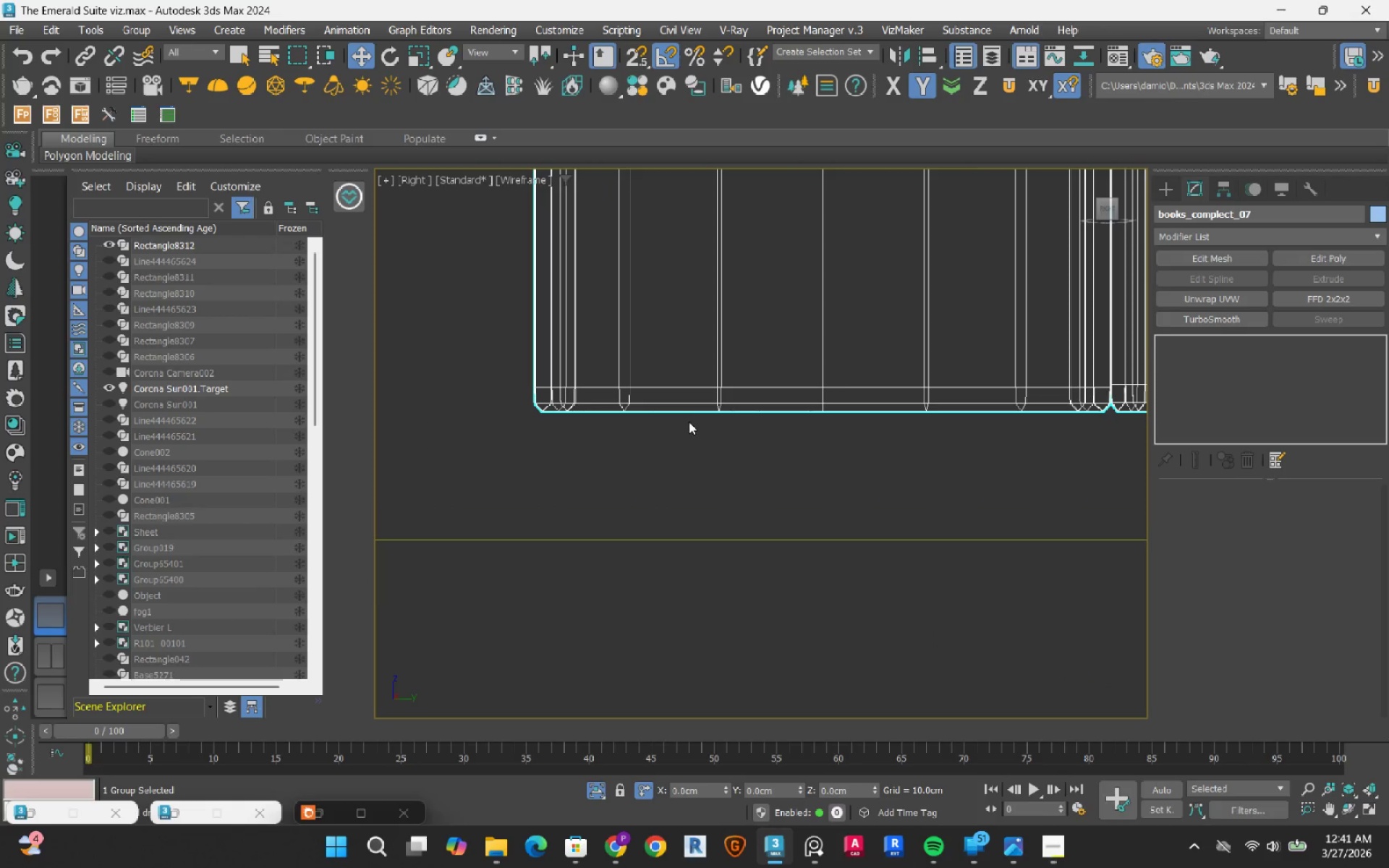 
left_click_drag(start_coordinate=[678, 412], to_coordinate=[645, 531])
 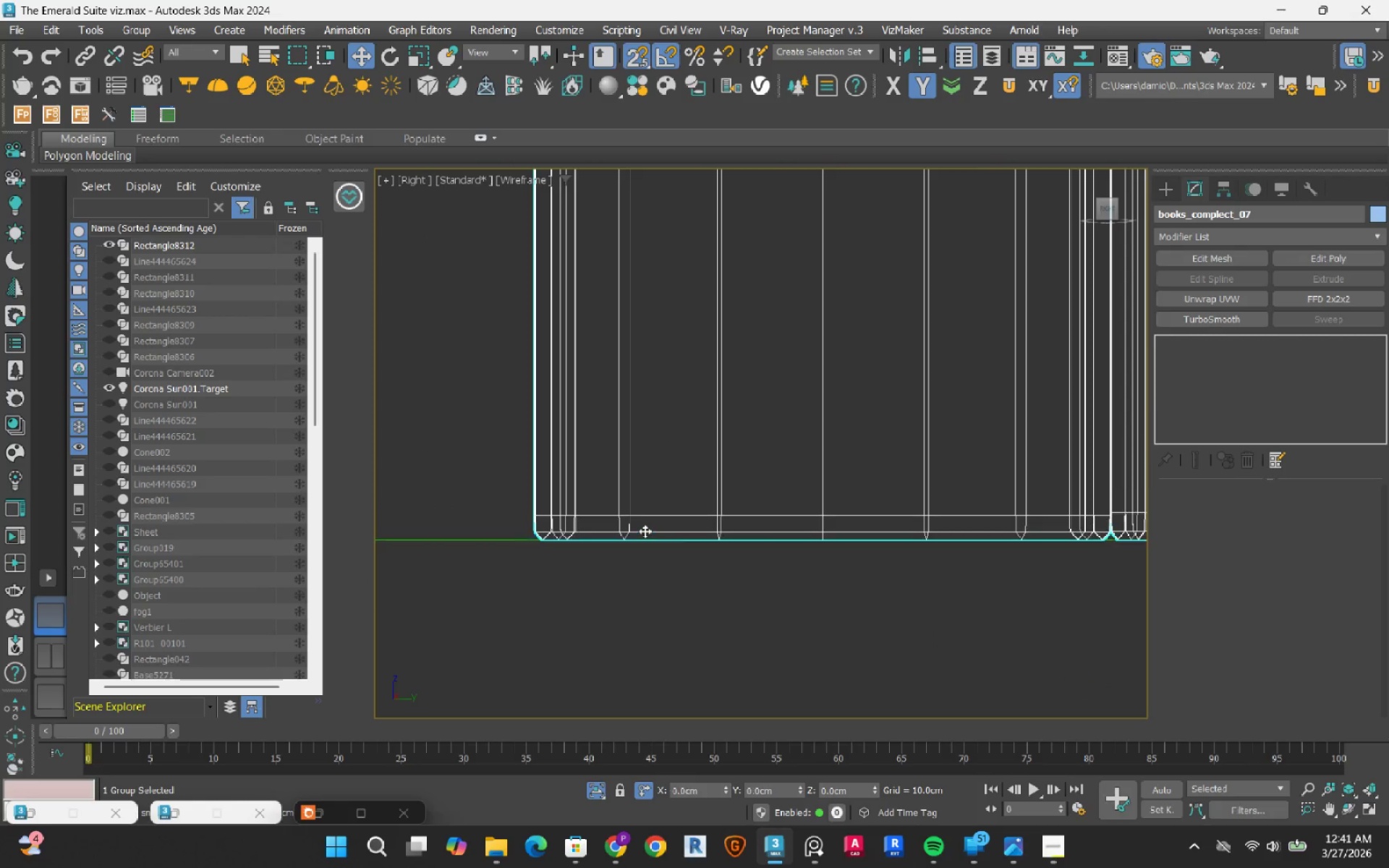 
key(S)
 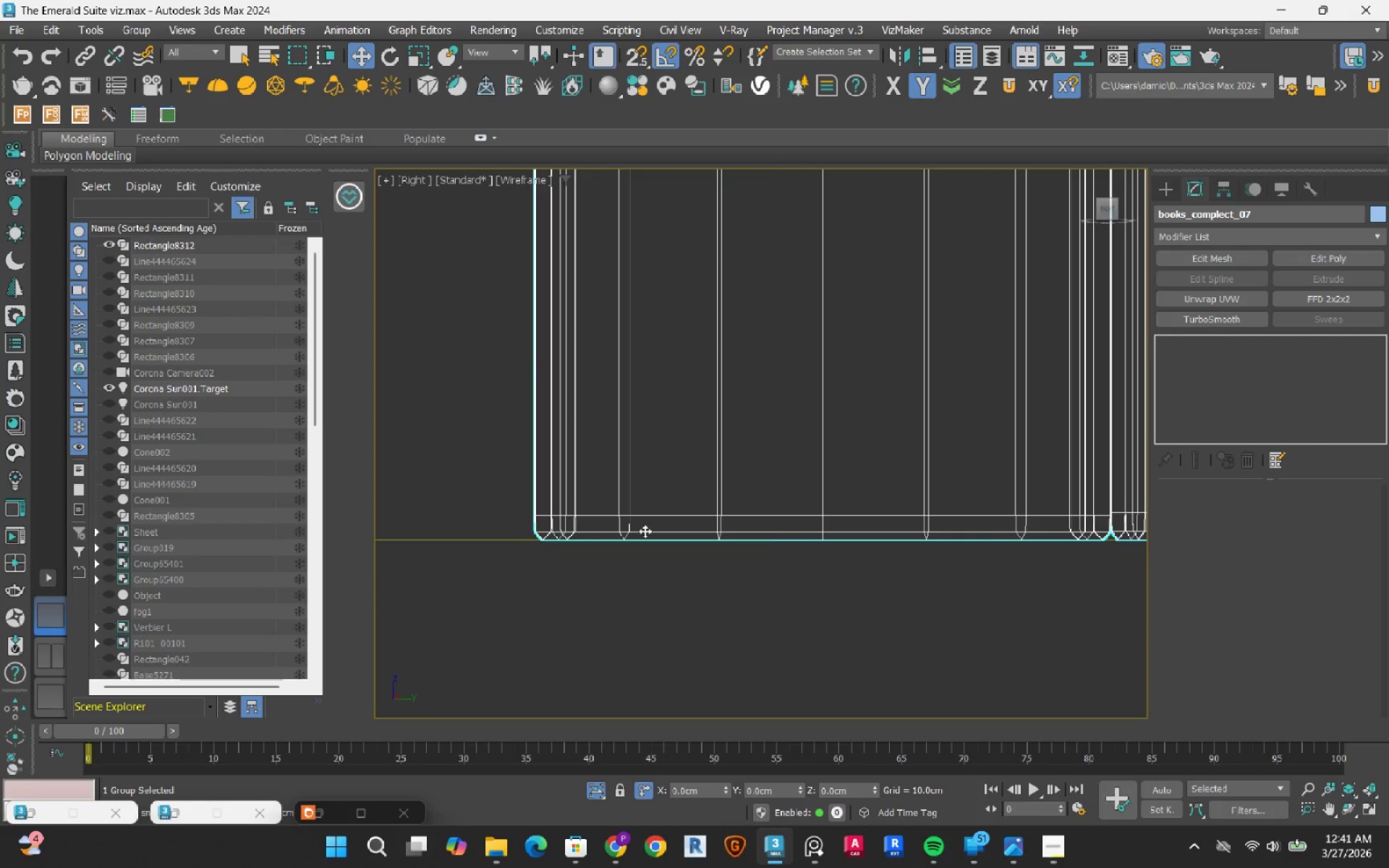 
scroll: coordinate [645, 531], scroll_direction: down, amount: 14.0
 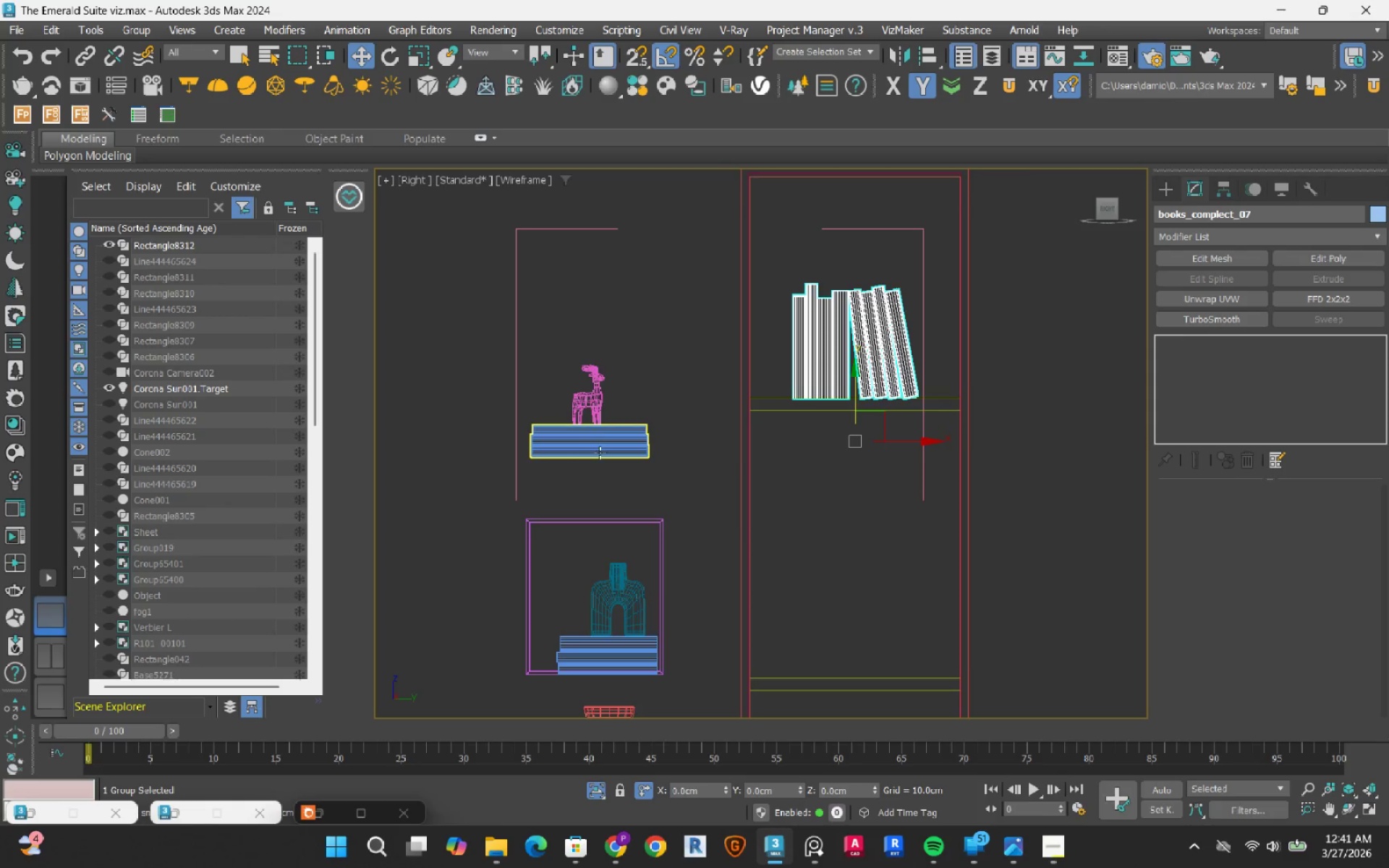 
left_click([608, 465])
 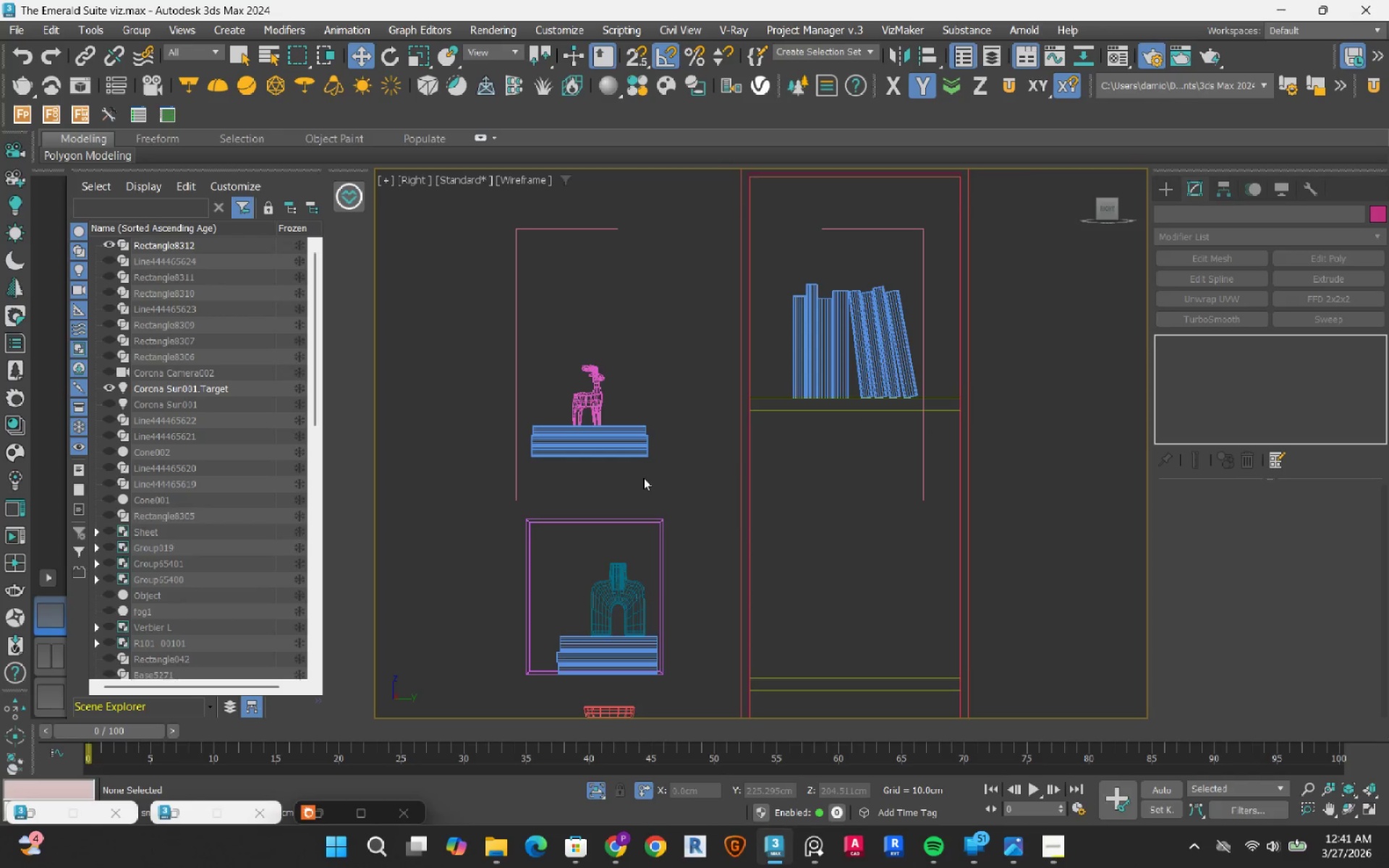 
left_click_drag(start_coordinate=[643, 477], to_coordinate=[602, 373])
 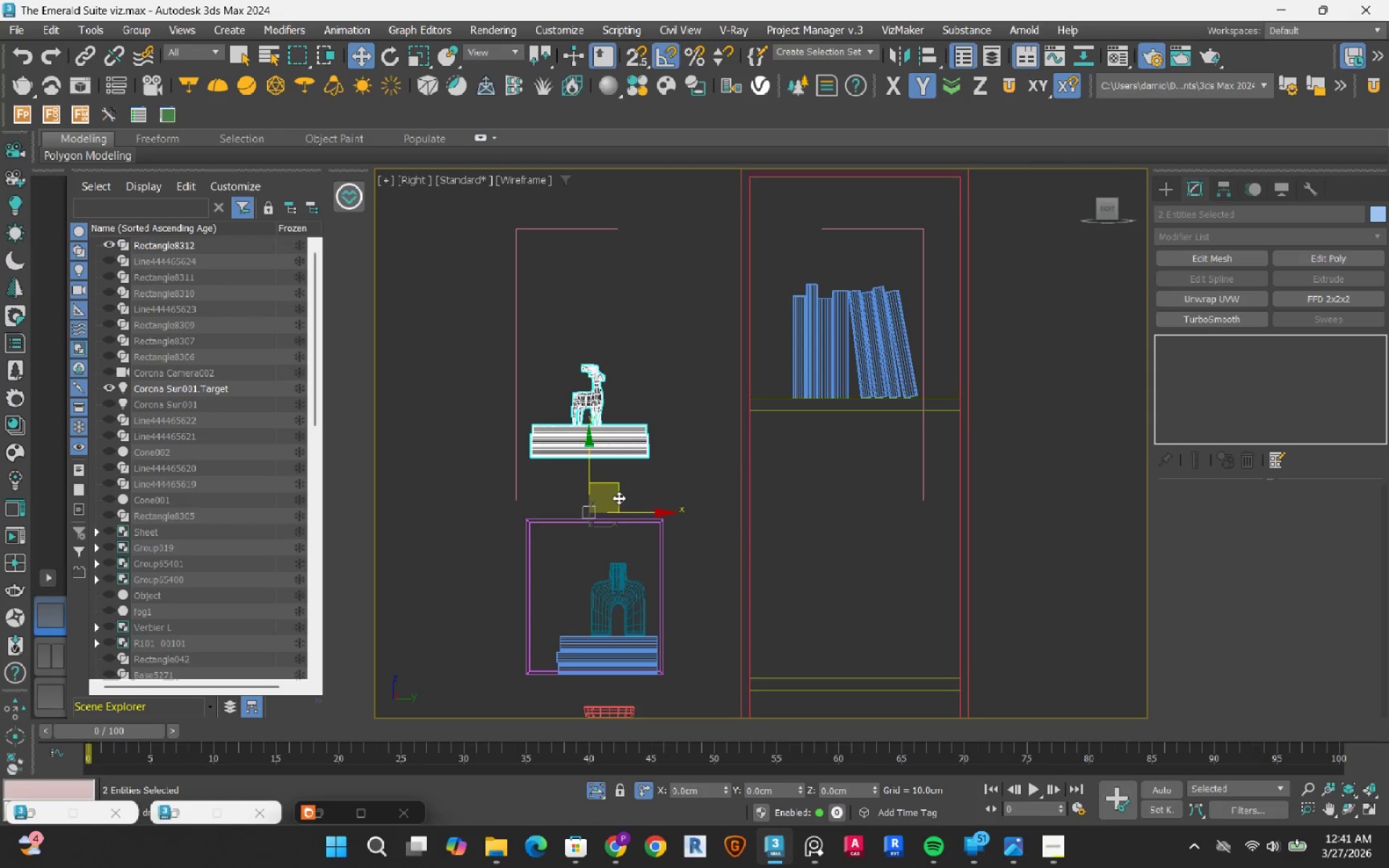 
left_click_drag(start_coordinate=[619, 497], to_coordinate=[887, 705])
 